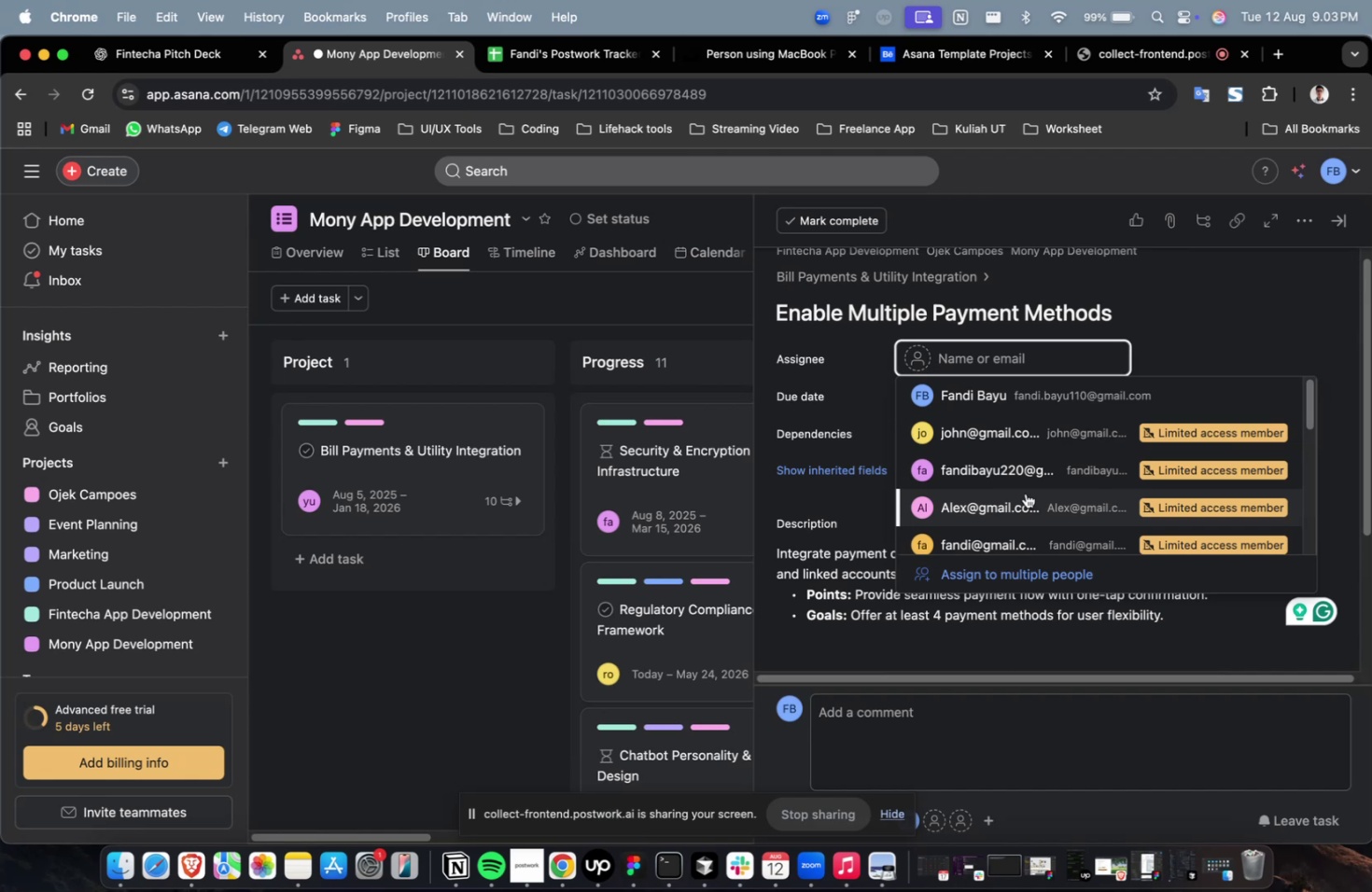 
left_click([1027, 495])
 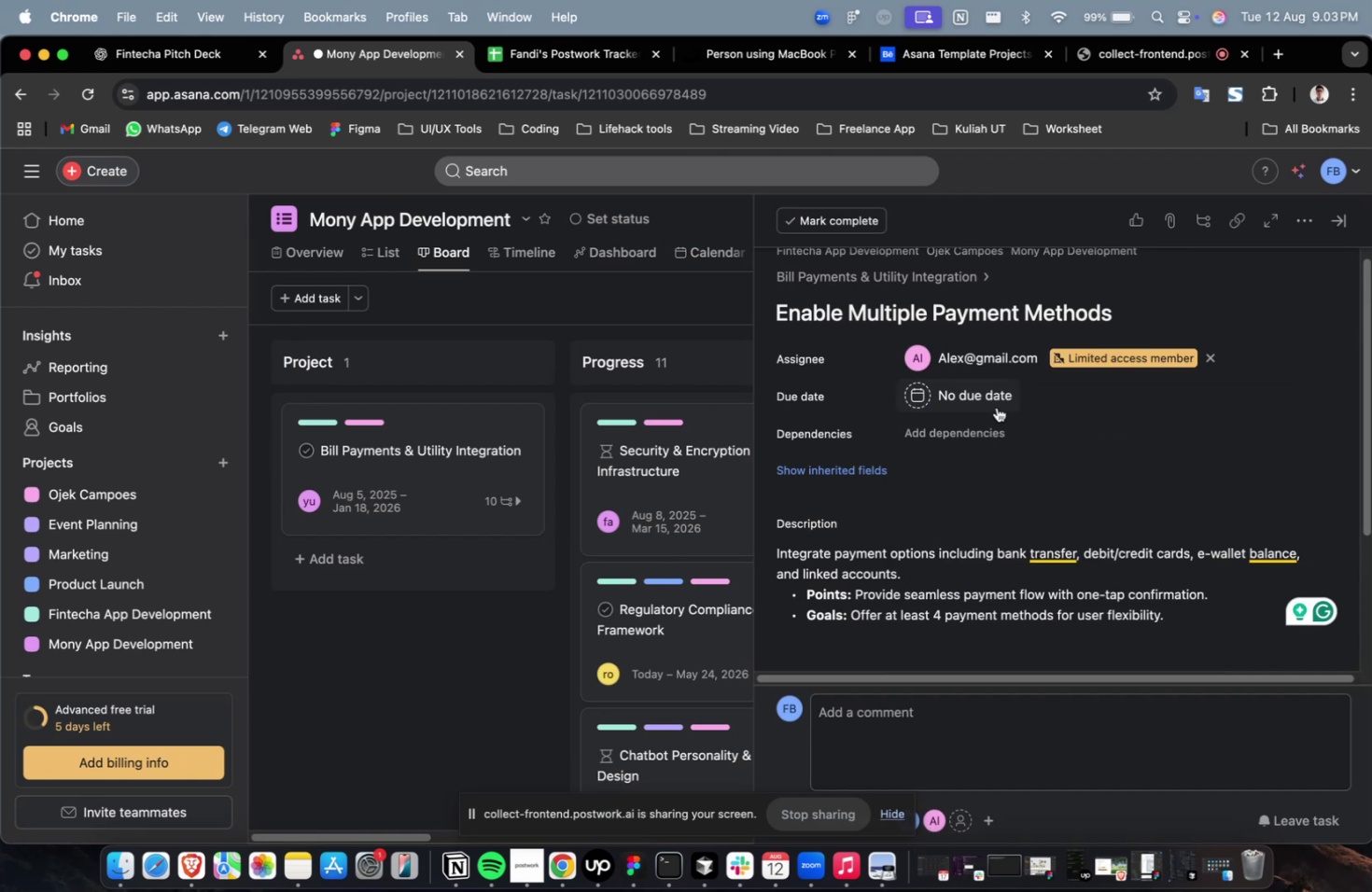 
left_click([994, 402])
 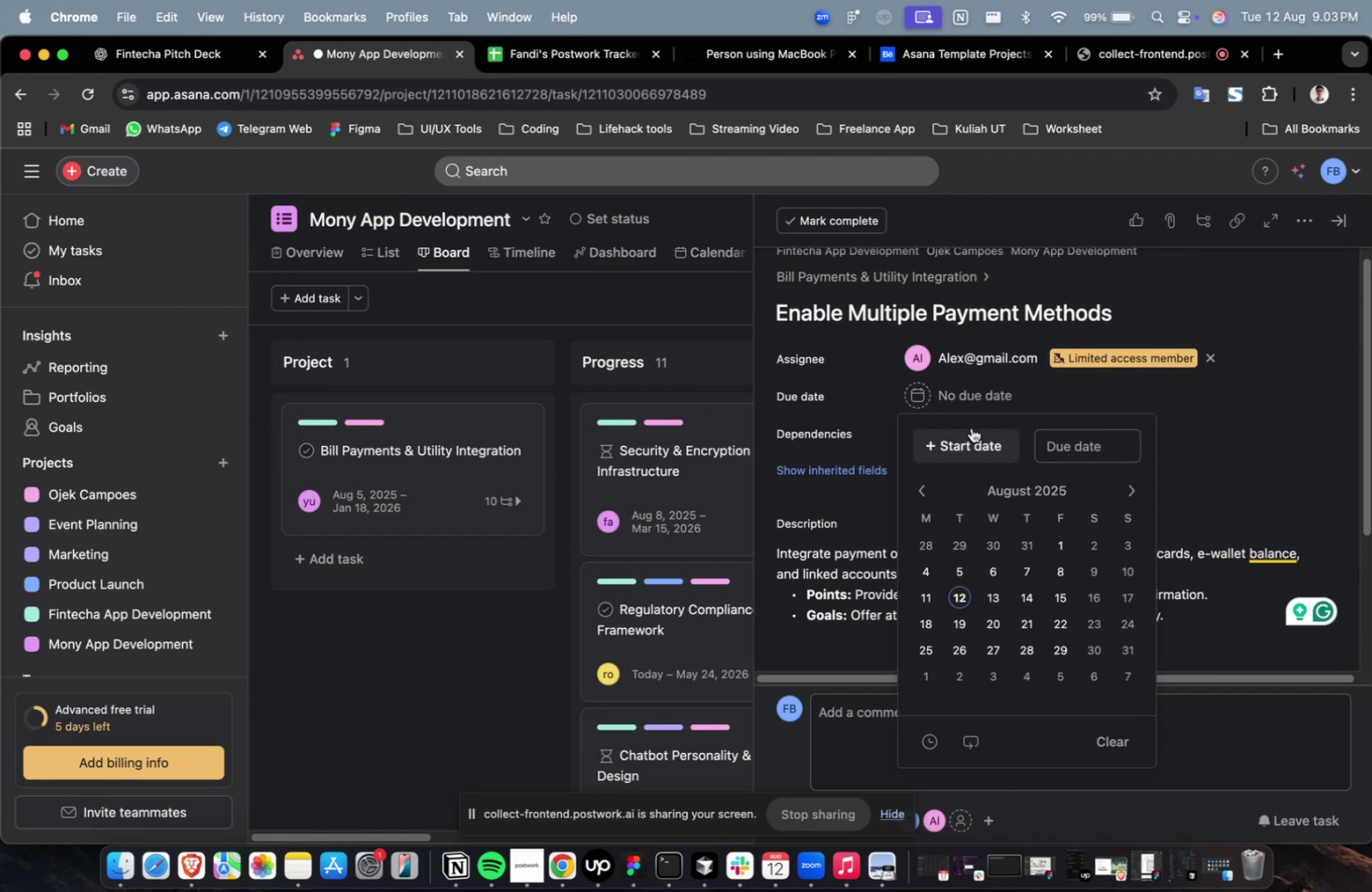 
left_click([1001, 594])
 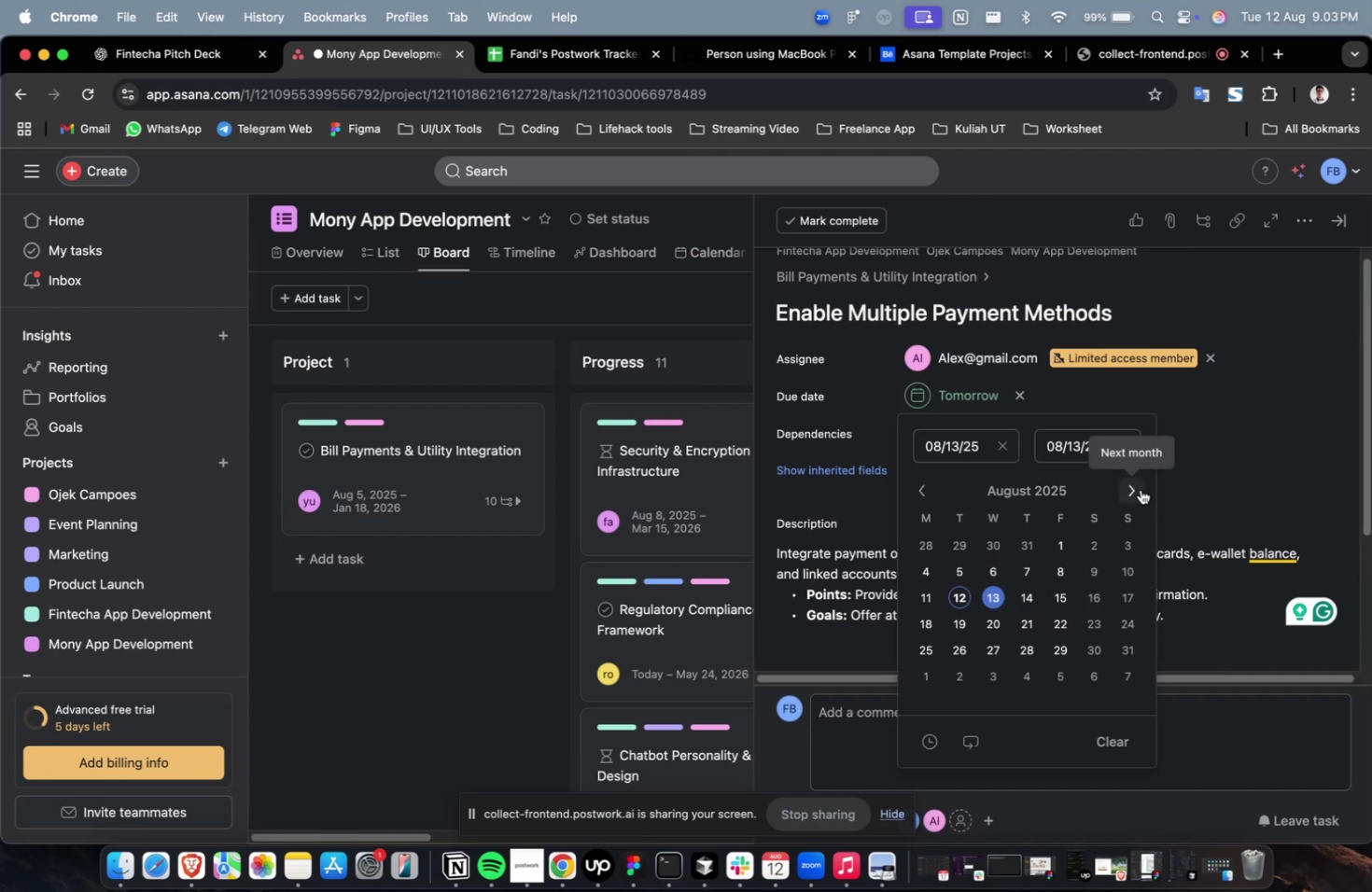 
double_click([1140, 489])
 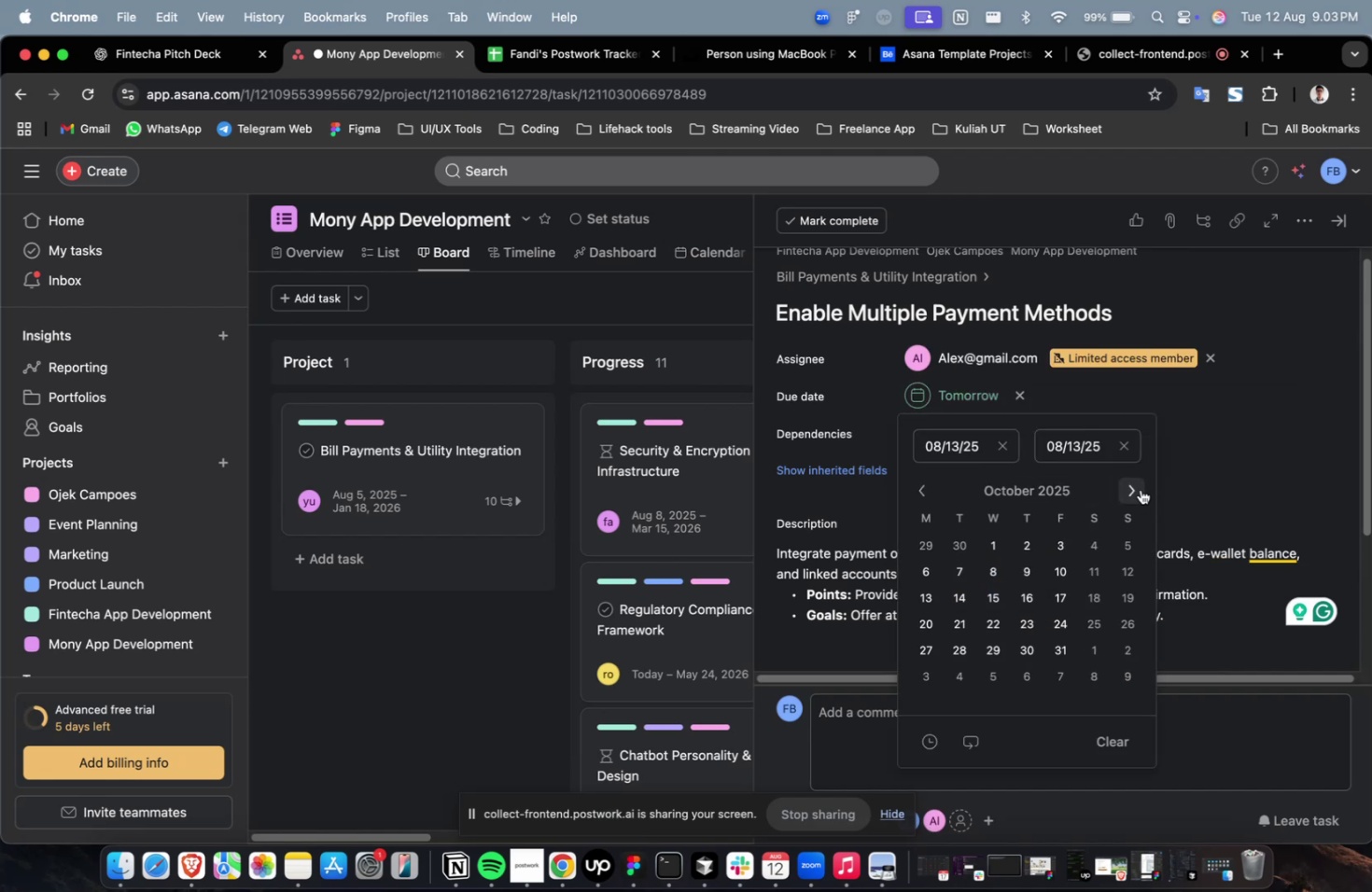 
triple_click([1140, 489])
 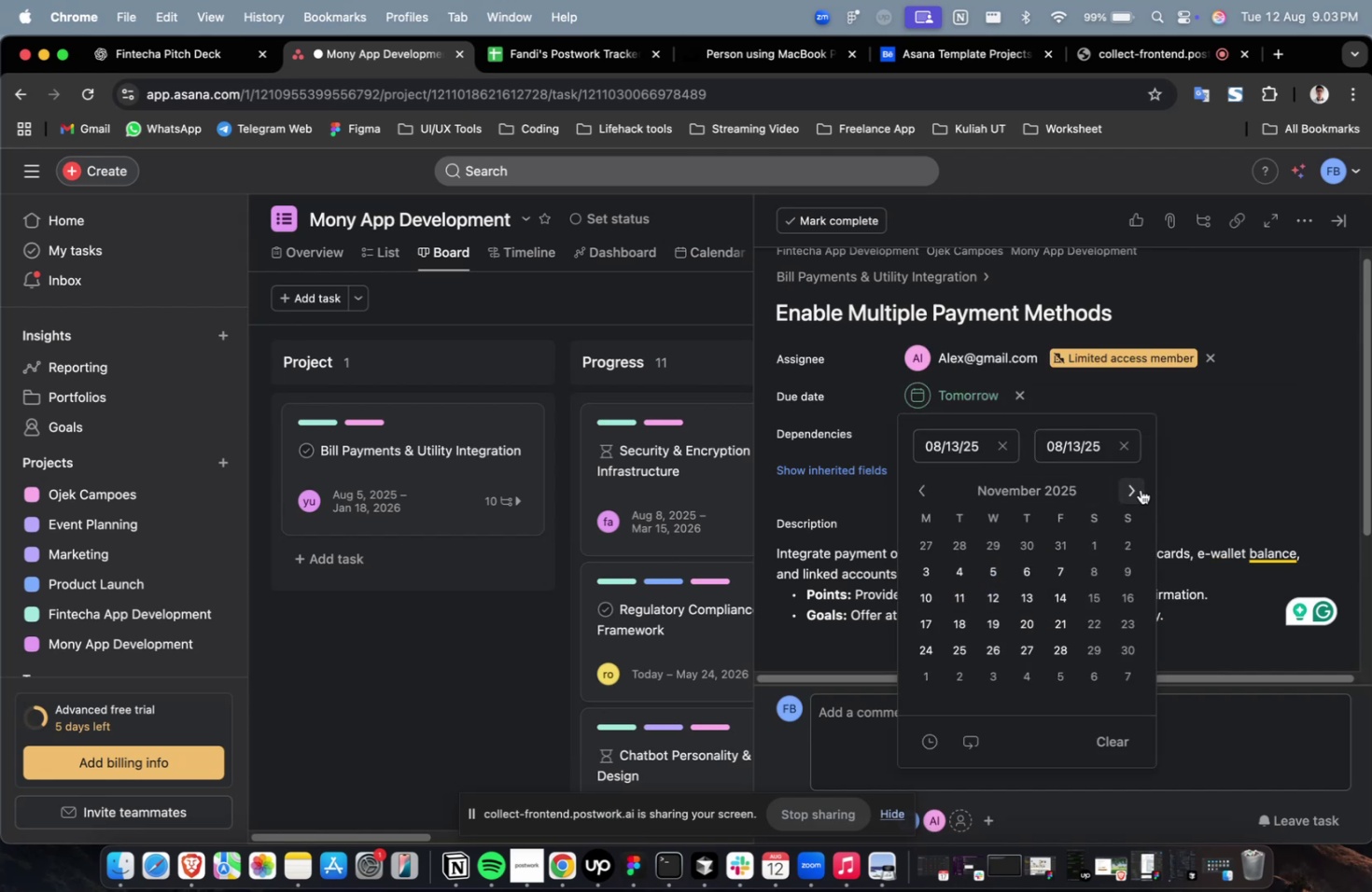 
triple_click([1140, 489])
 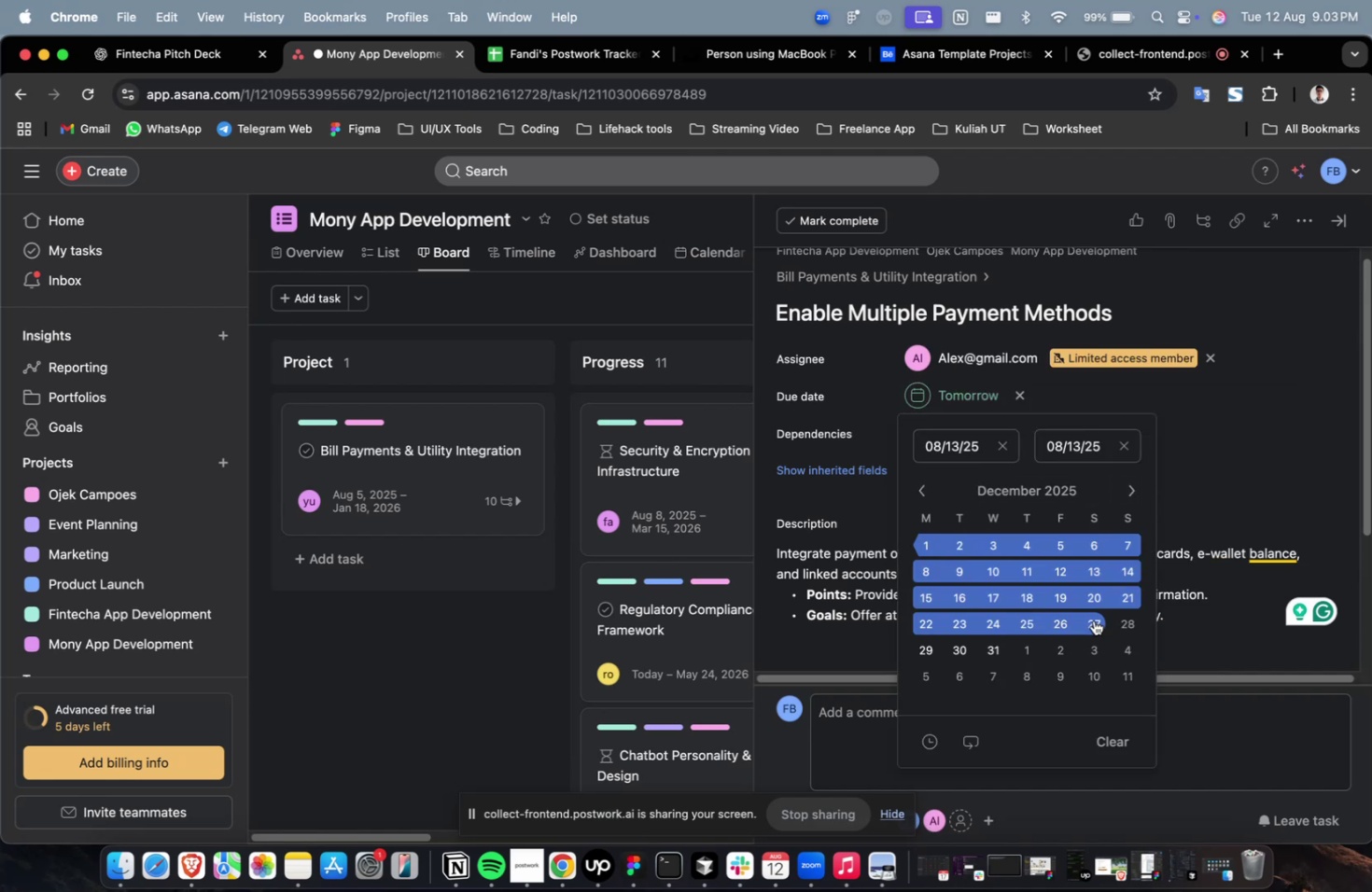 
triple_click([1093, 620])
 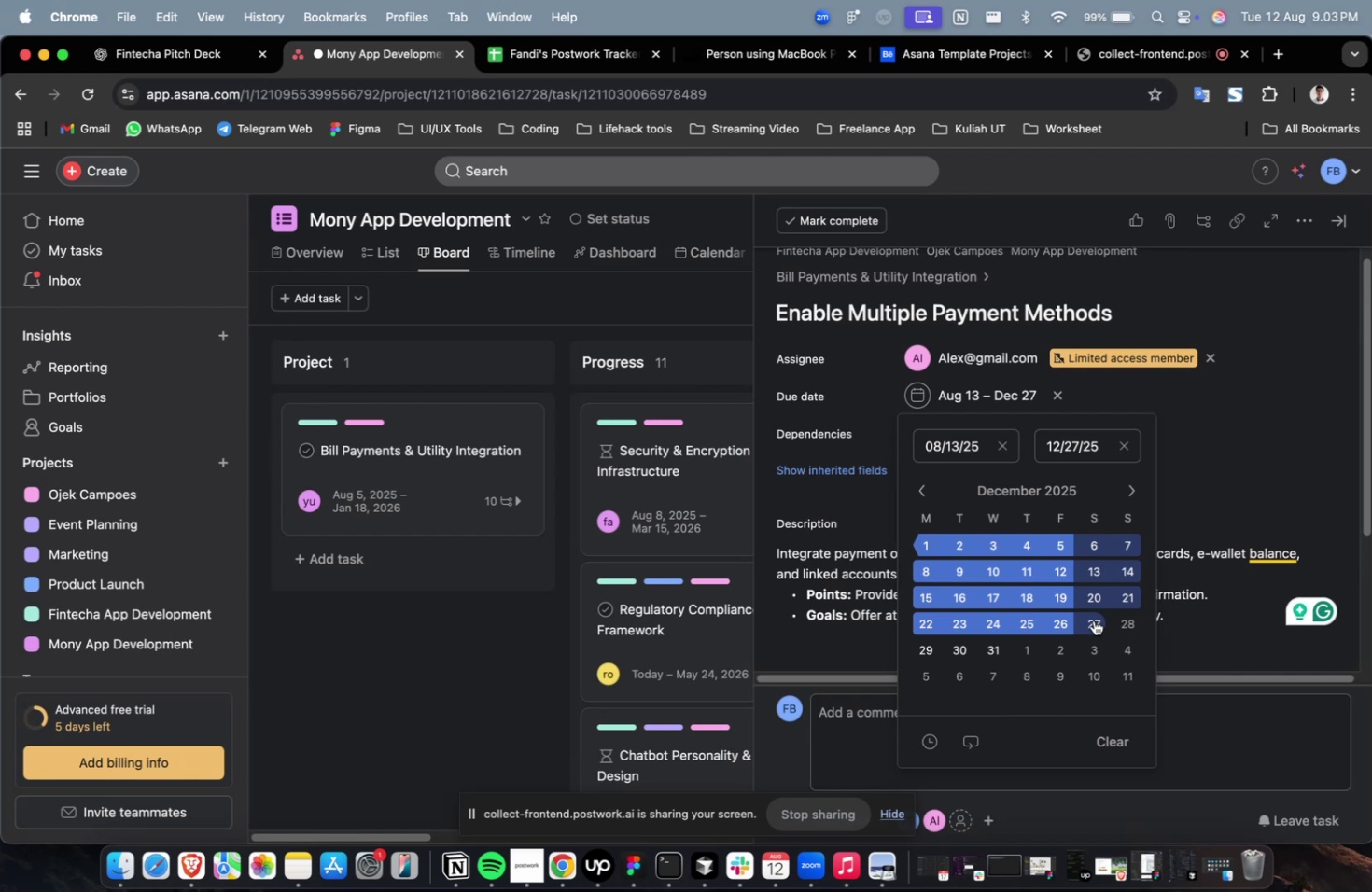 
wait(19.56)
 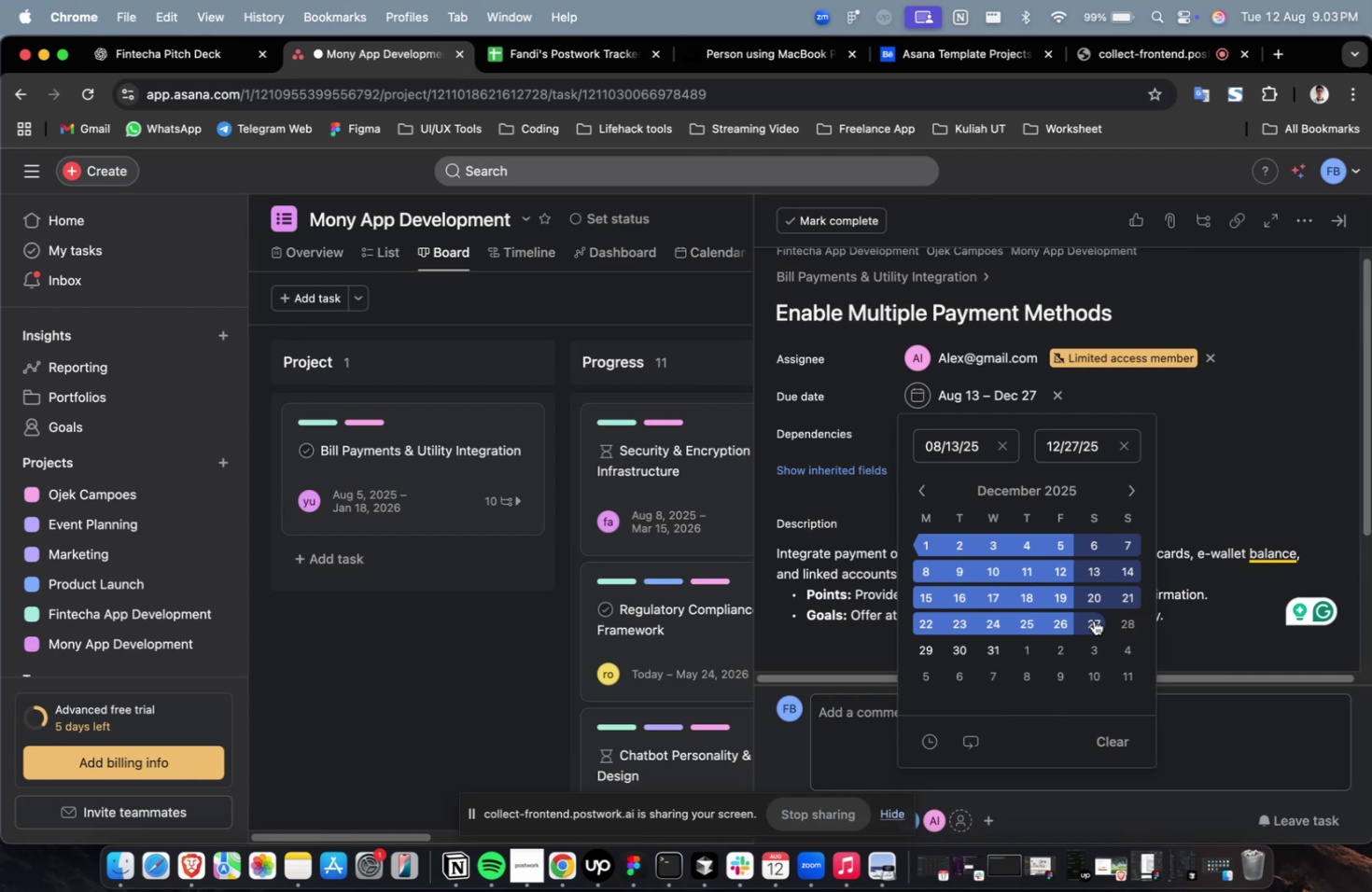 
left_click([1202, 462])
 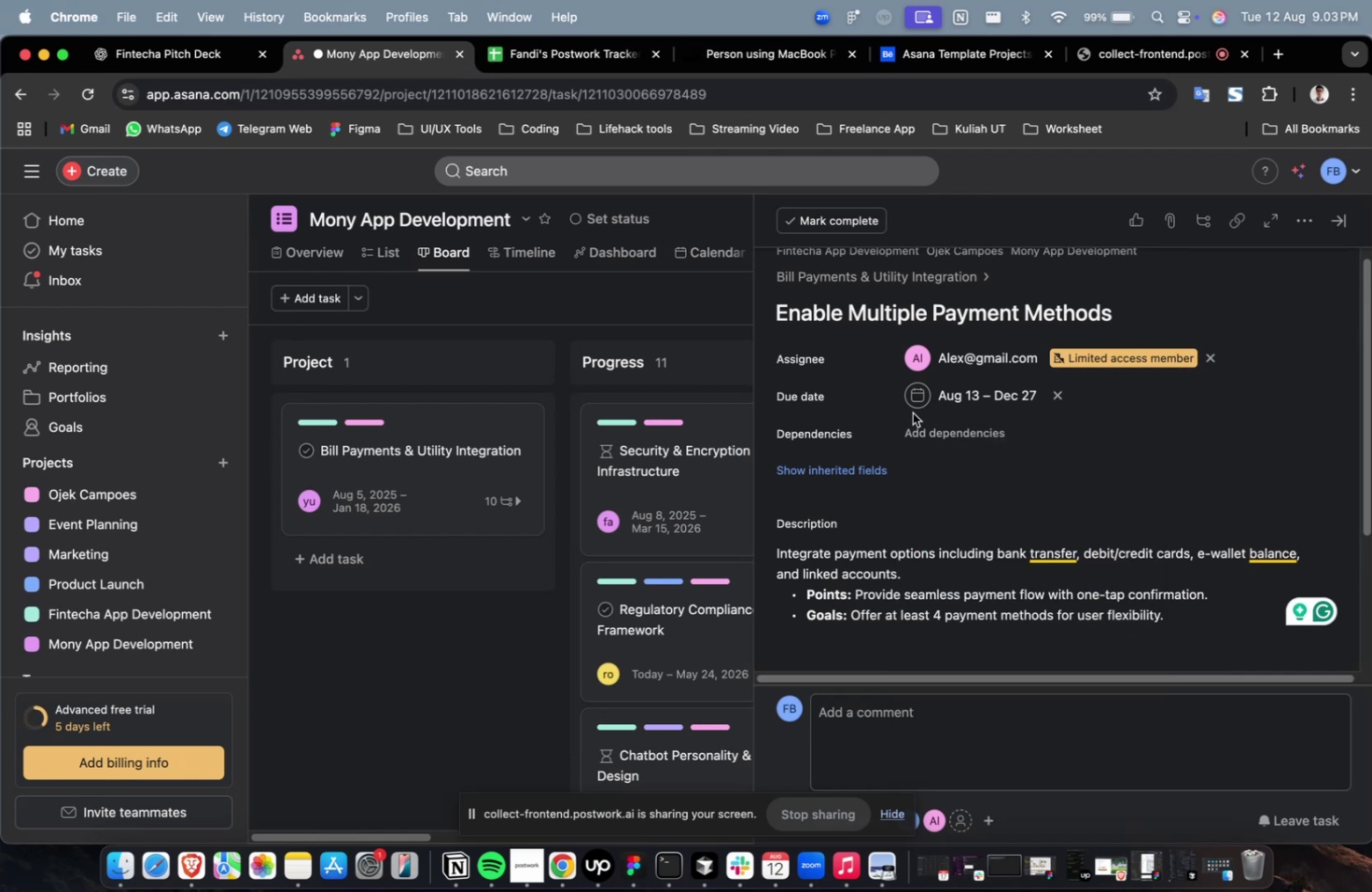 
double_click([912, 412])
 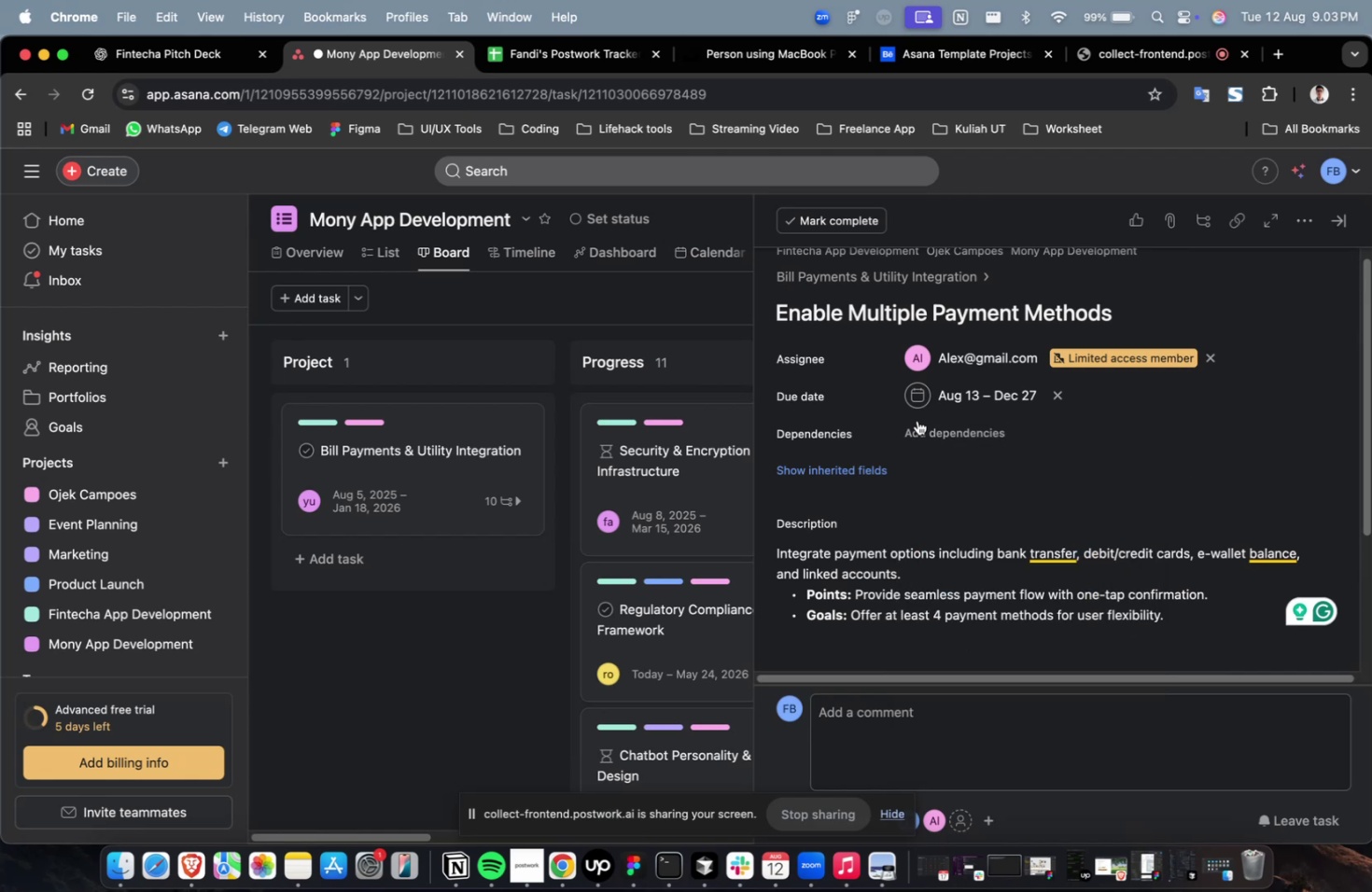 
triple_click([917, 420])
 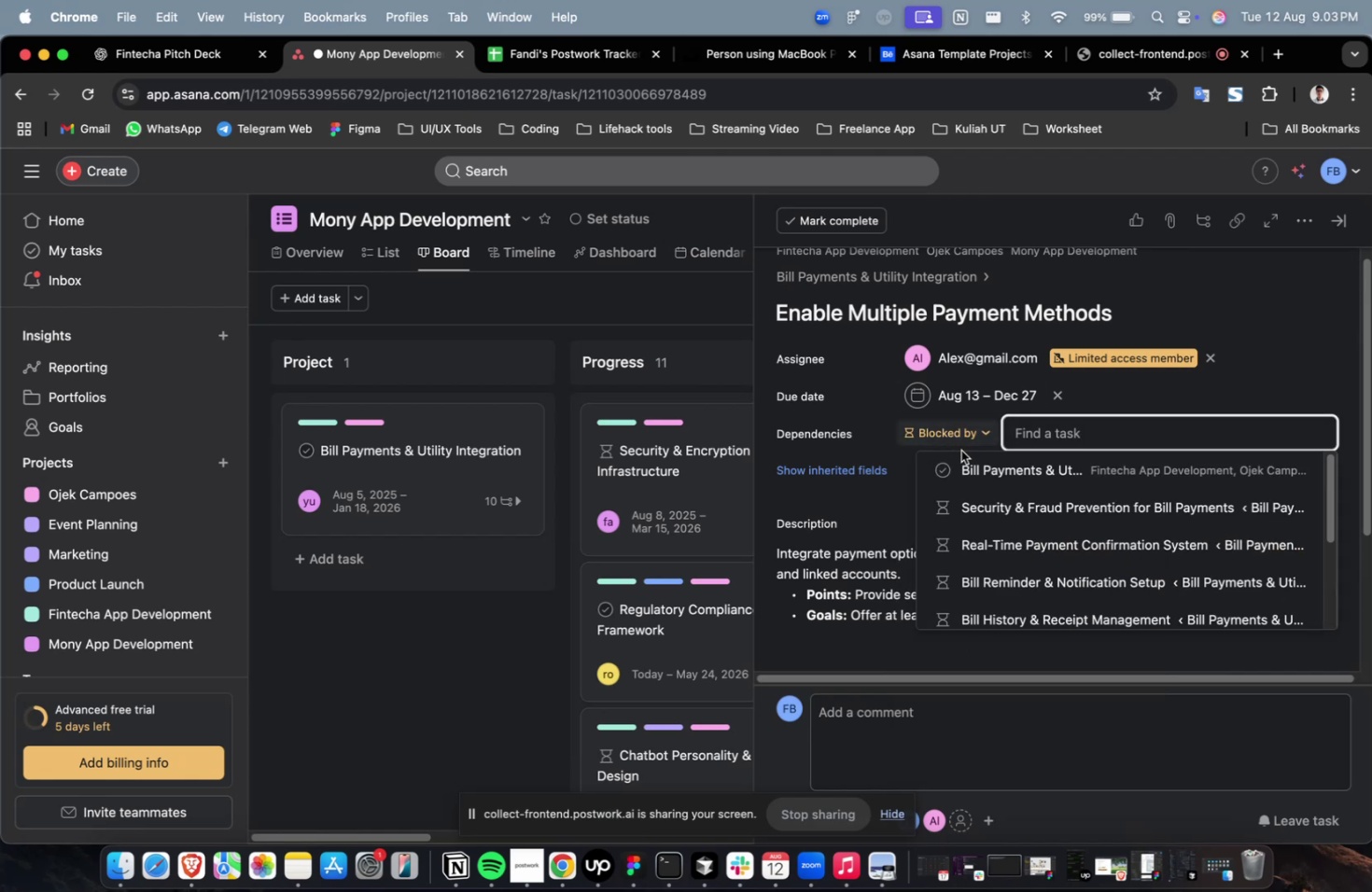 
triple_click([965, 461])
 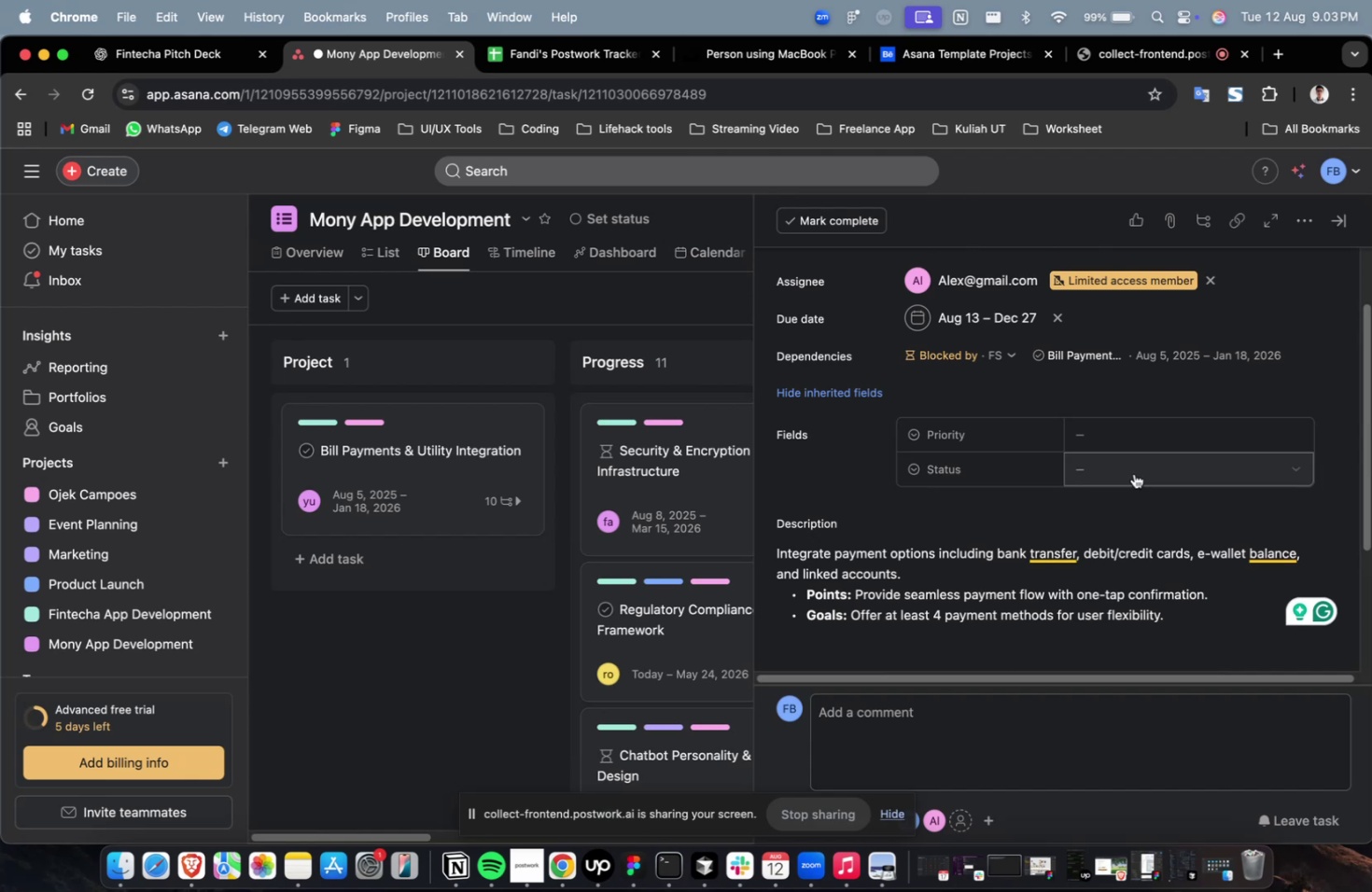 
triple_click([1144, 444])
 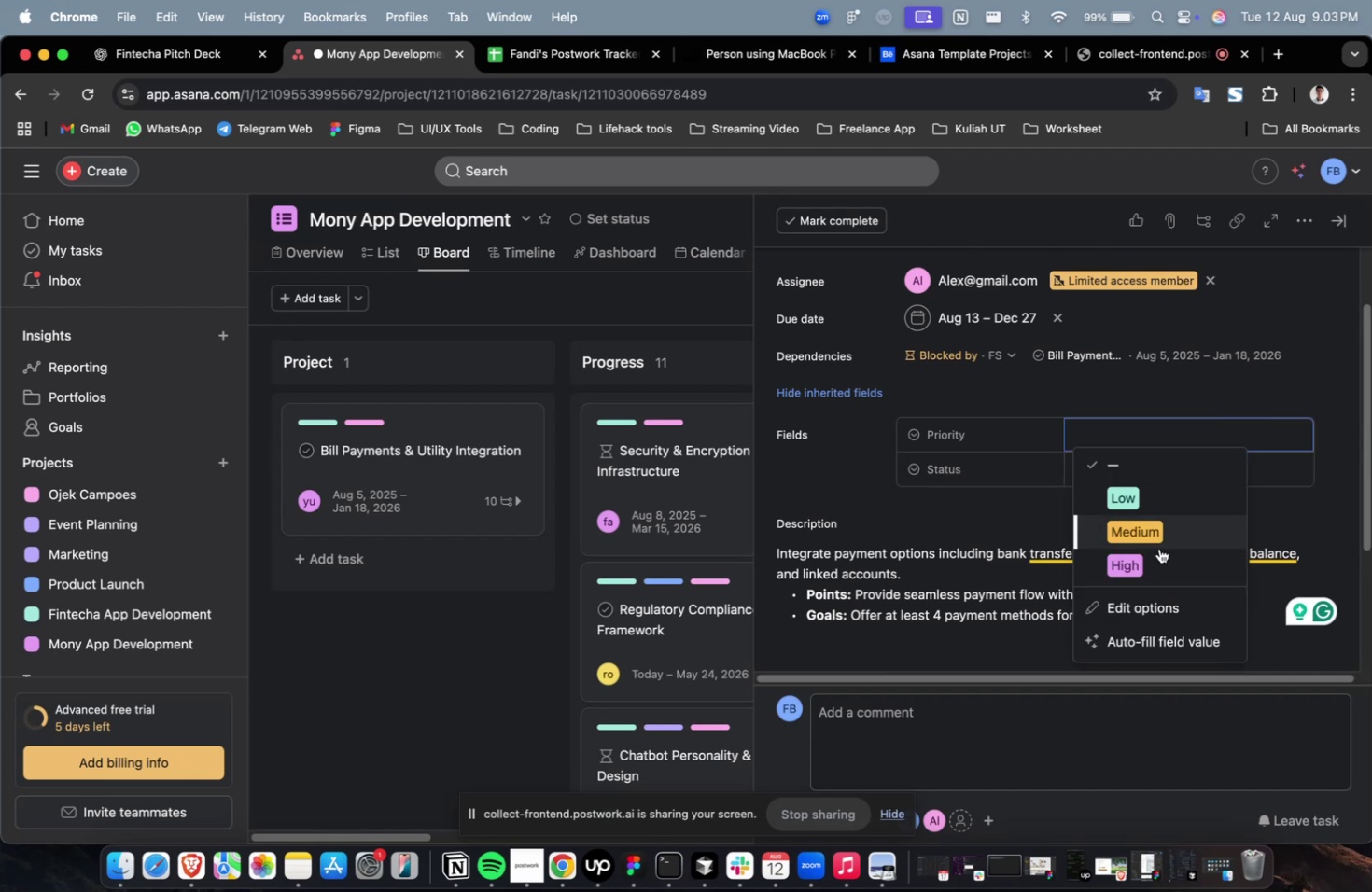 
triple_click([1158, 550])
 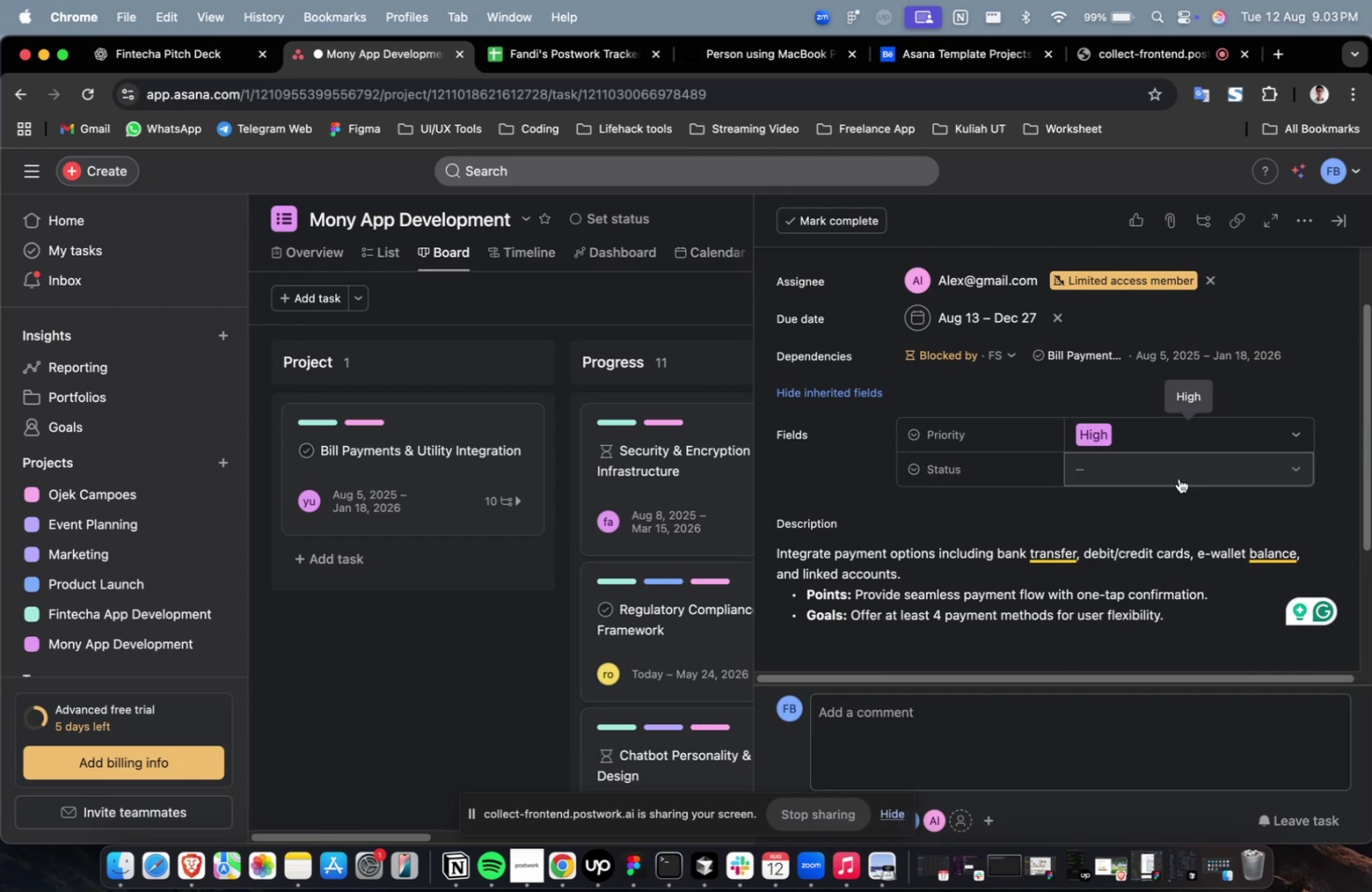 
triple_click([1178, 478])
 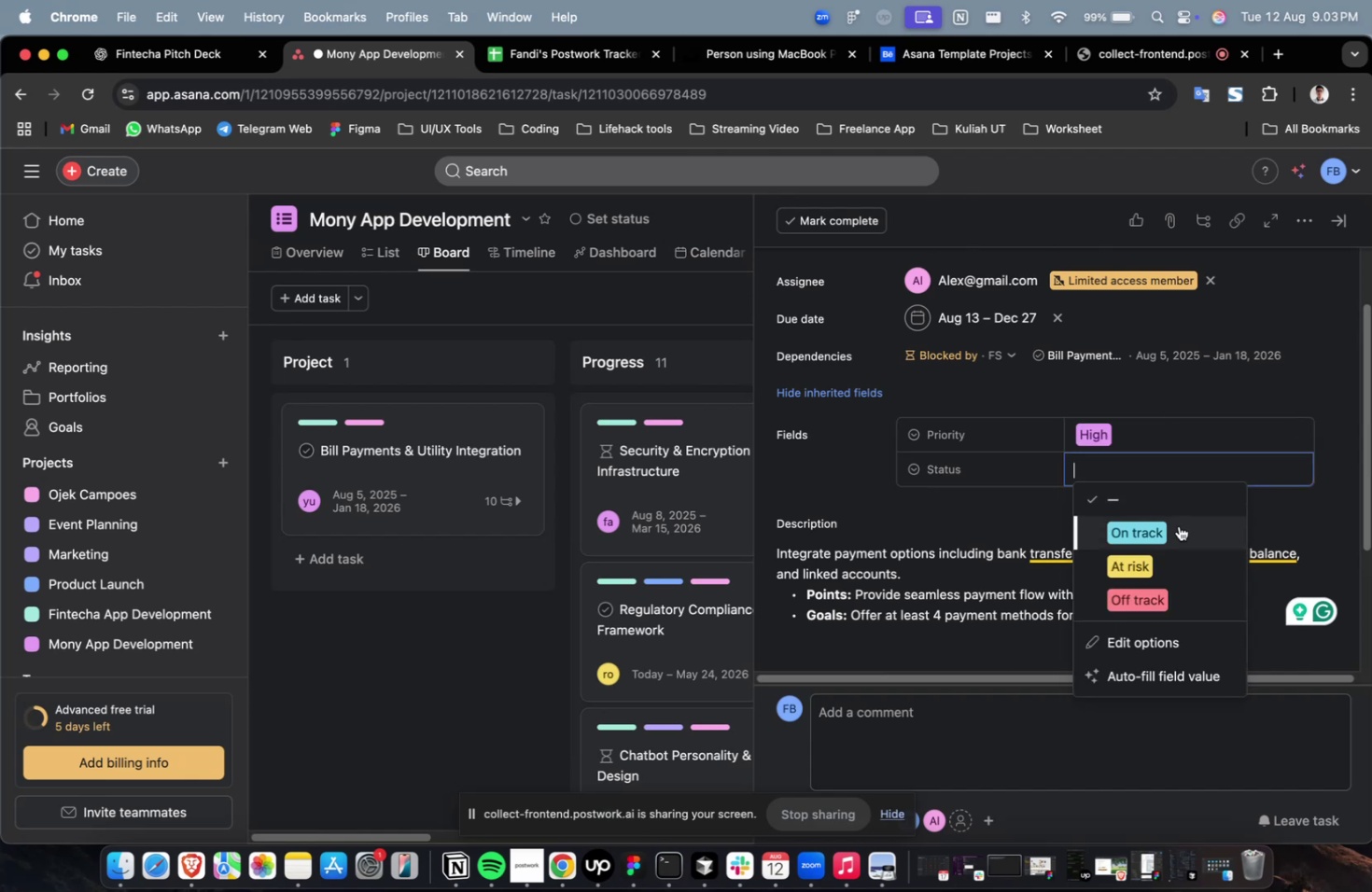 
triple_click([1178, 525])
 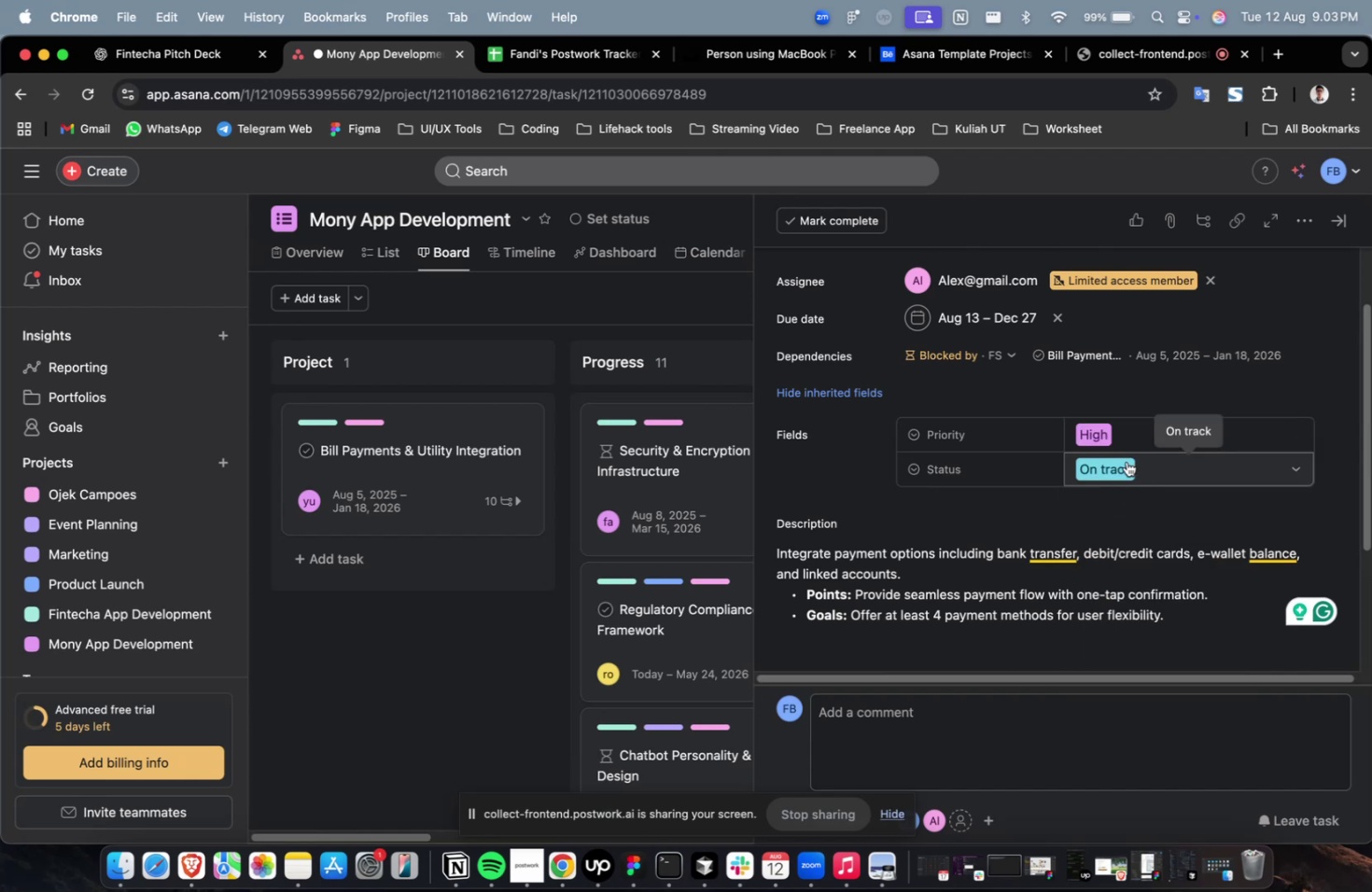 
scroll: coordinate [1129, 437], scroll_direction: down, amount: 50.0
 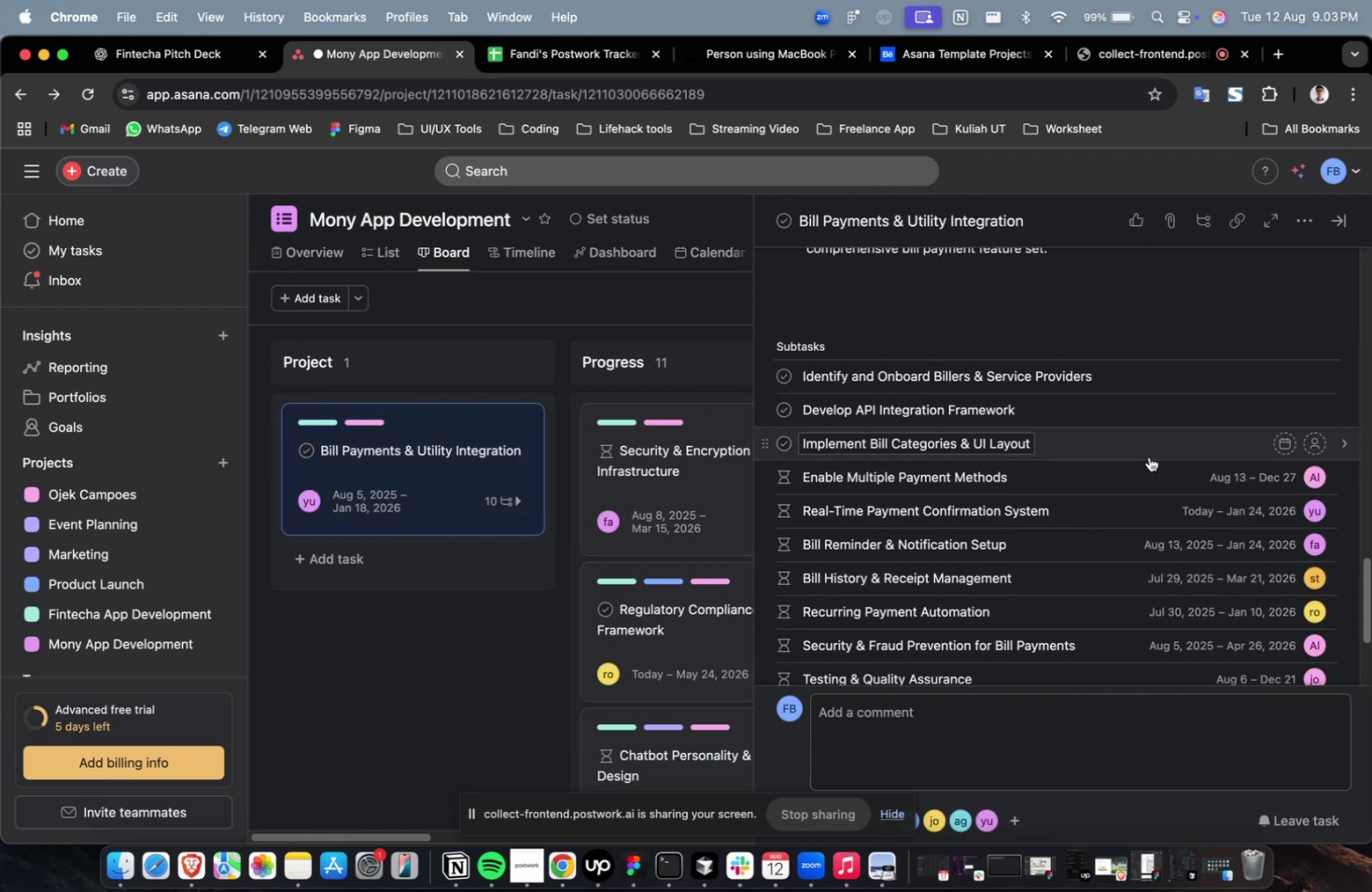 
left_click([1148, 456])
 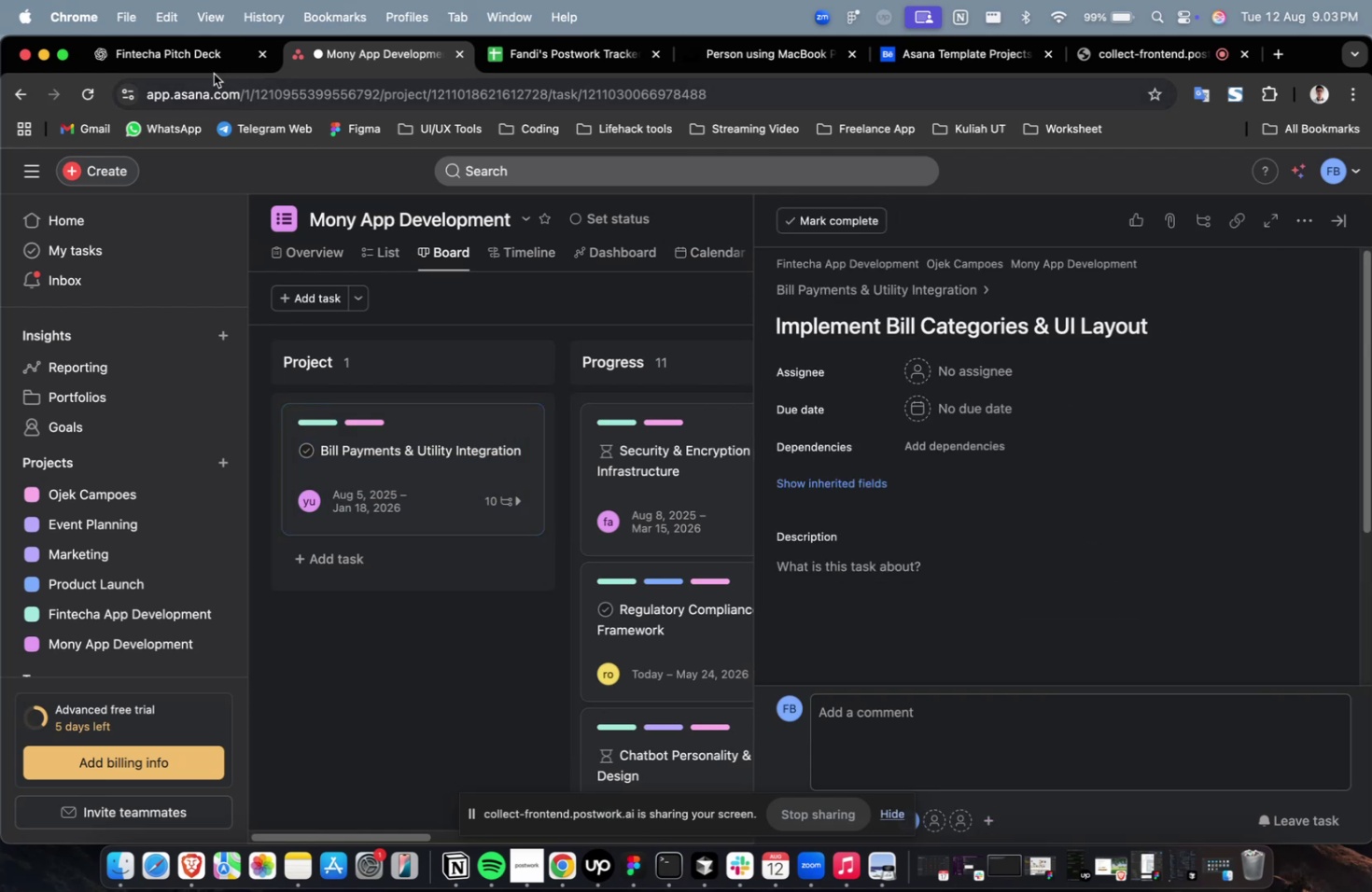 
left_click([175, 59])
 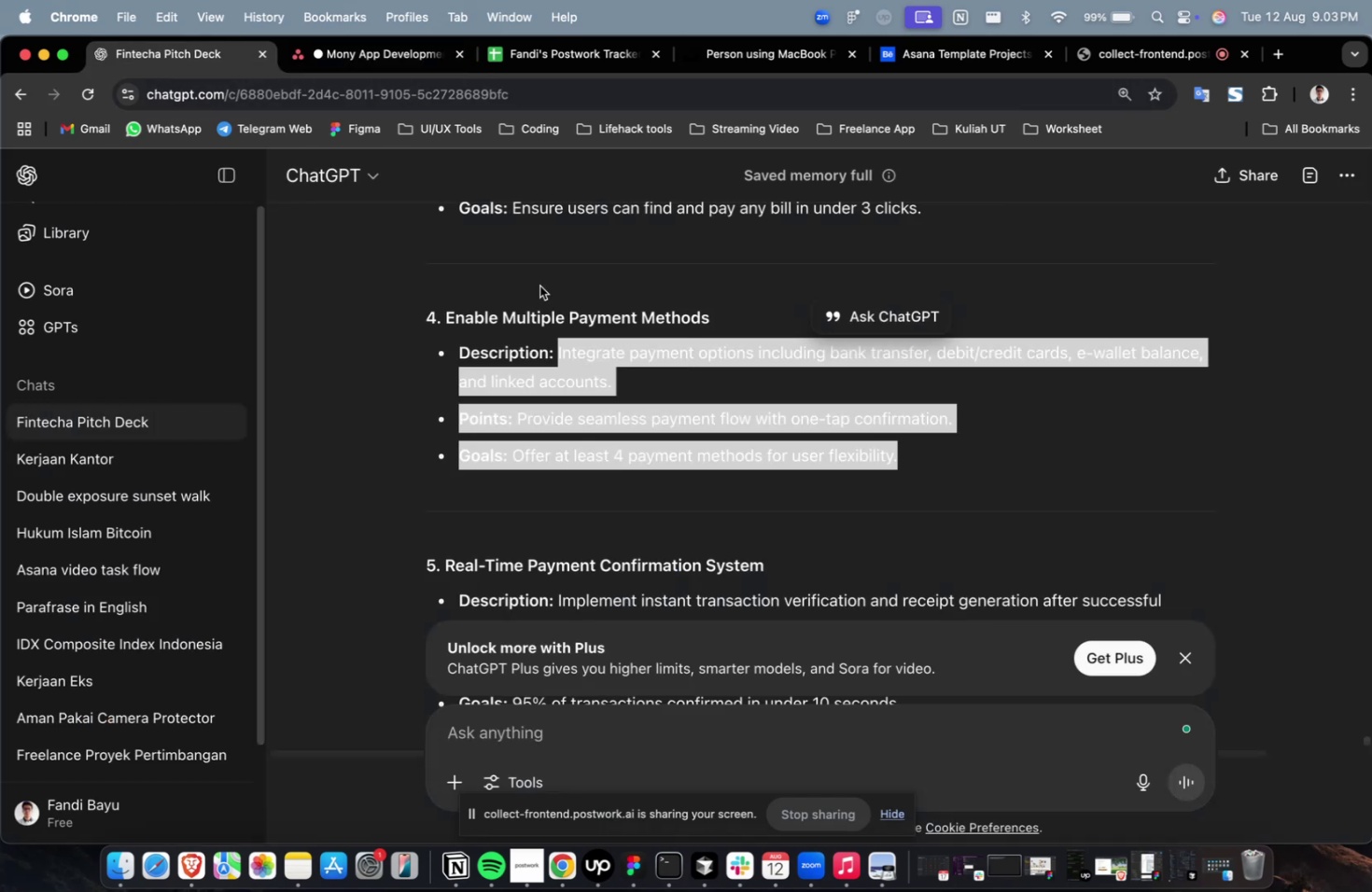 
scroll: coordinate [721, 397], scroll_direction: up, amount: 8.0
 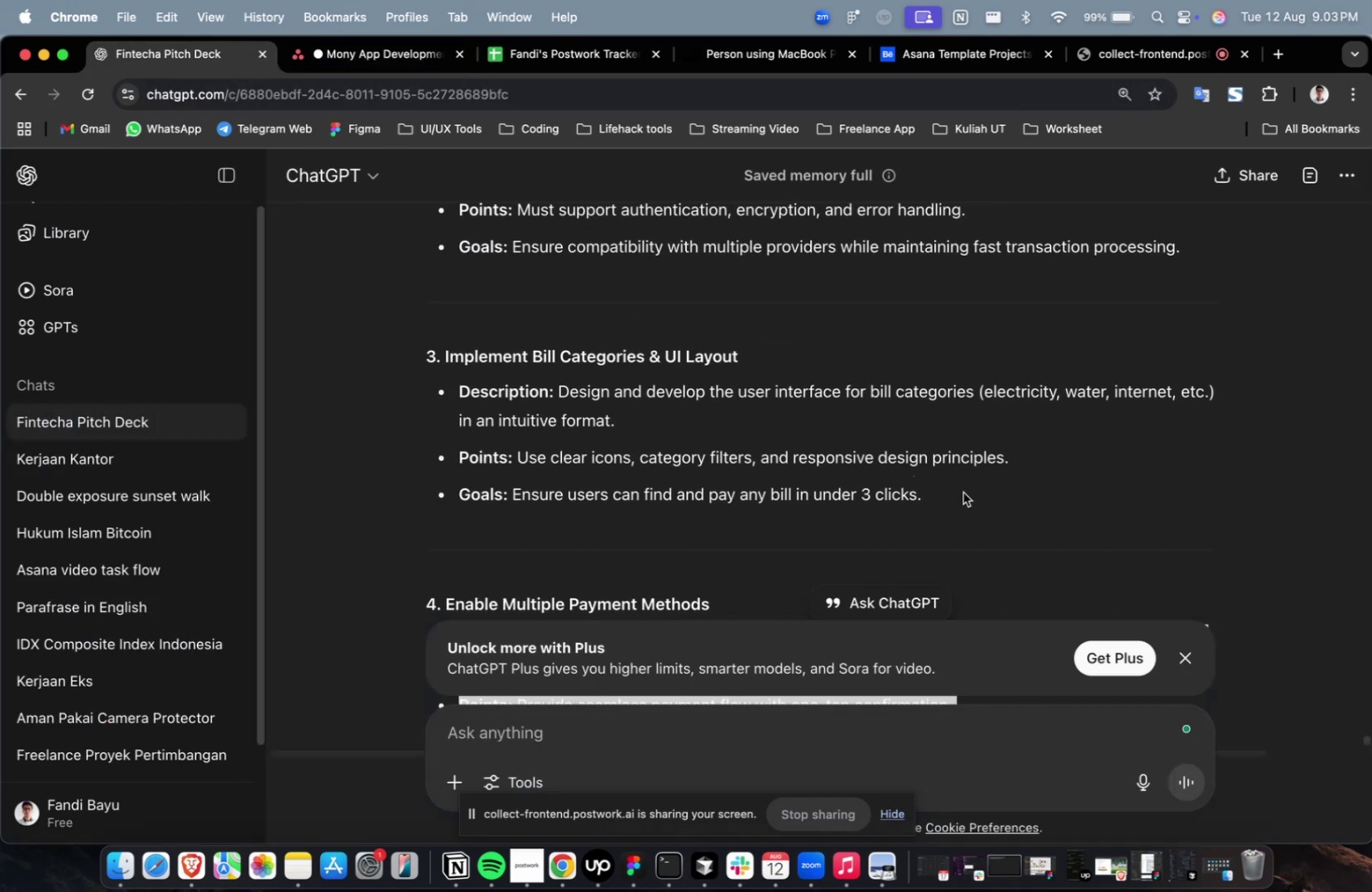 
left_click_drag(start_coordinate=[964, 492], to_coordinate=[563, 395])
 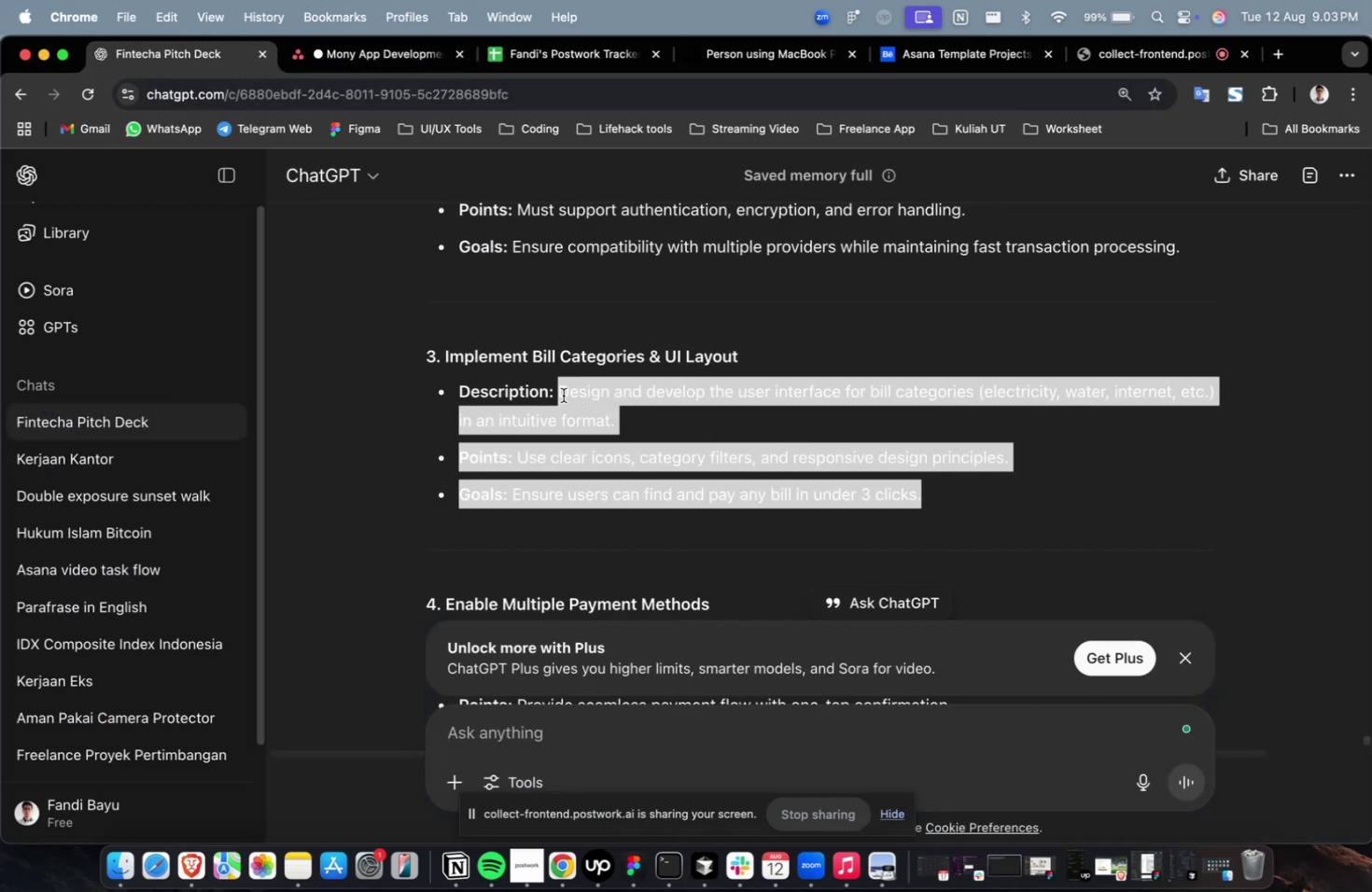 
key(Meta+C)
 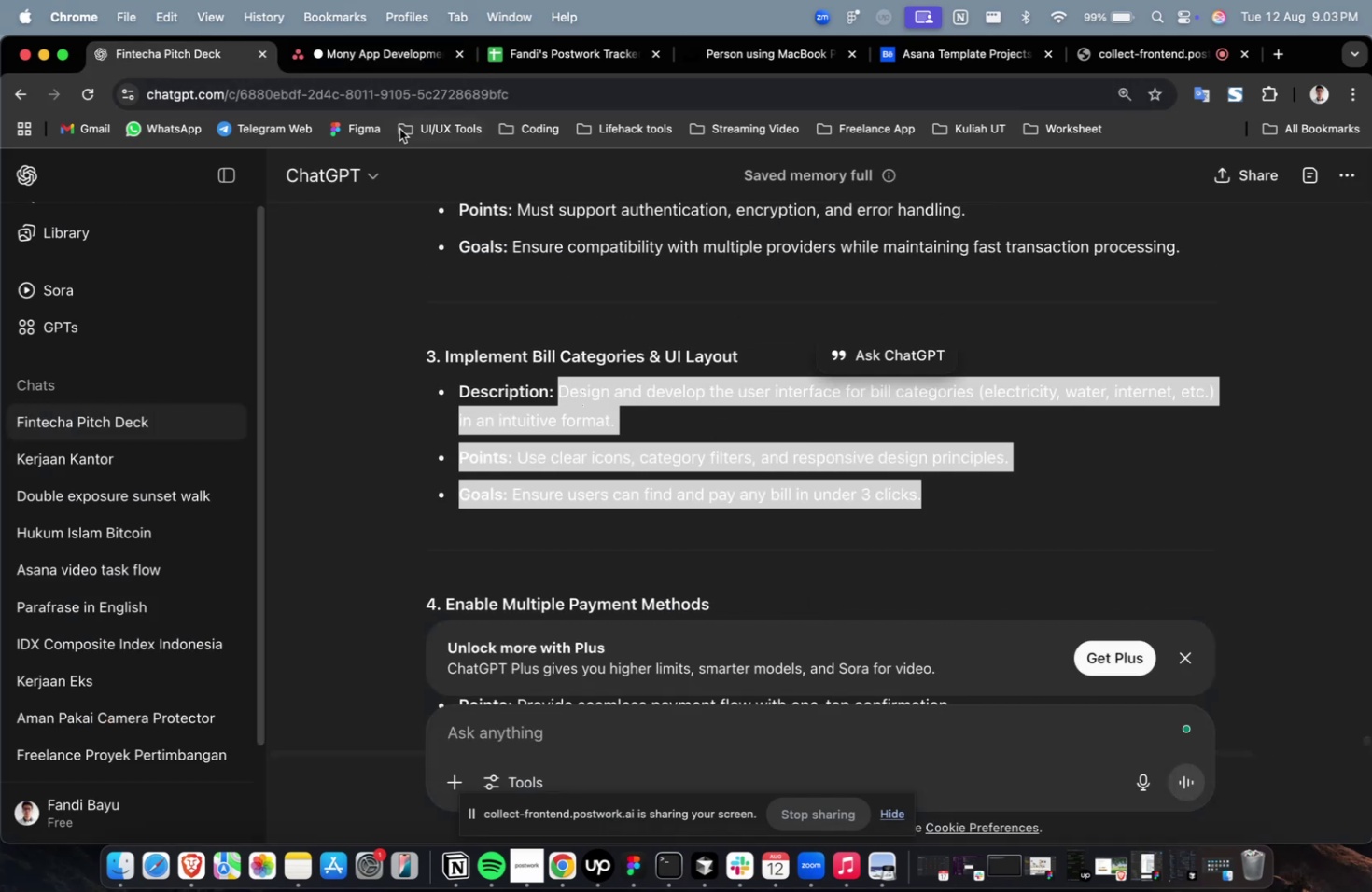 
key(Meta+C)
 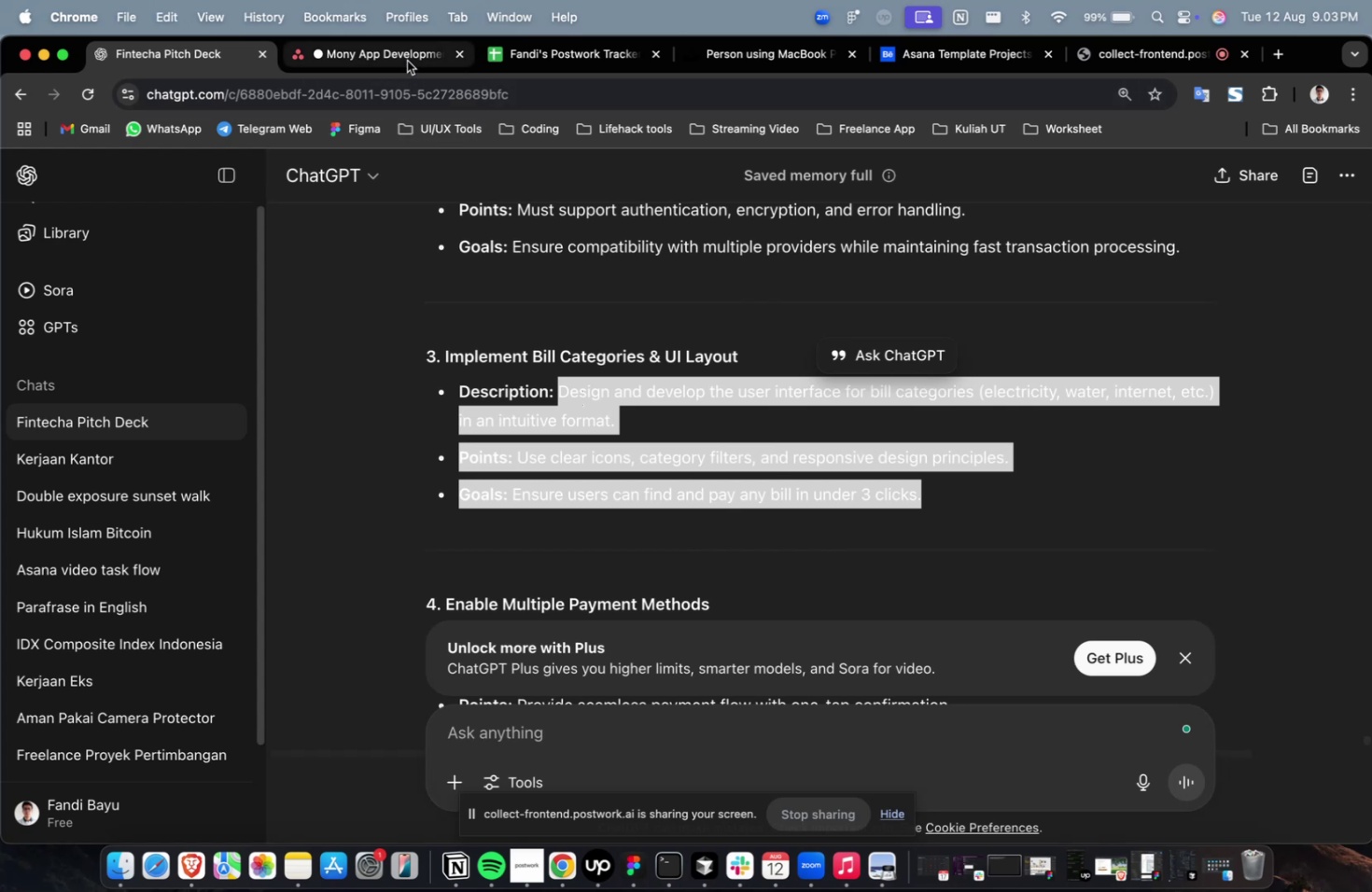 
left_click([407, 61])
 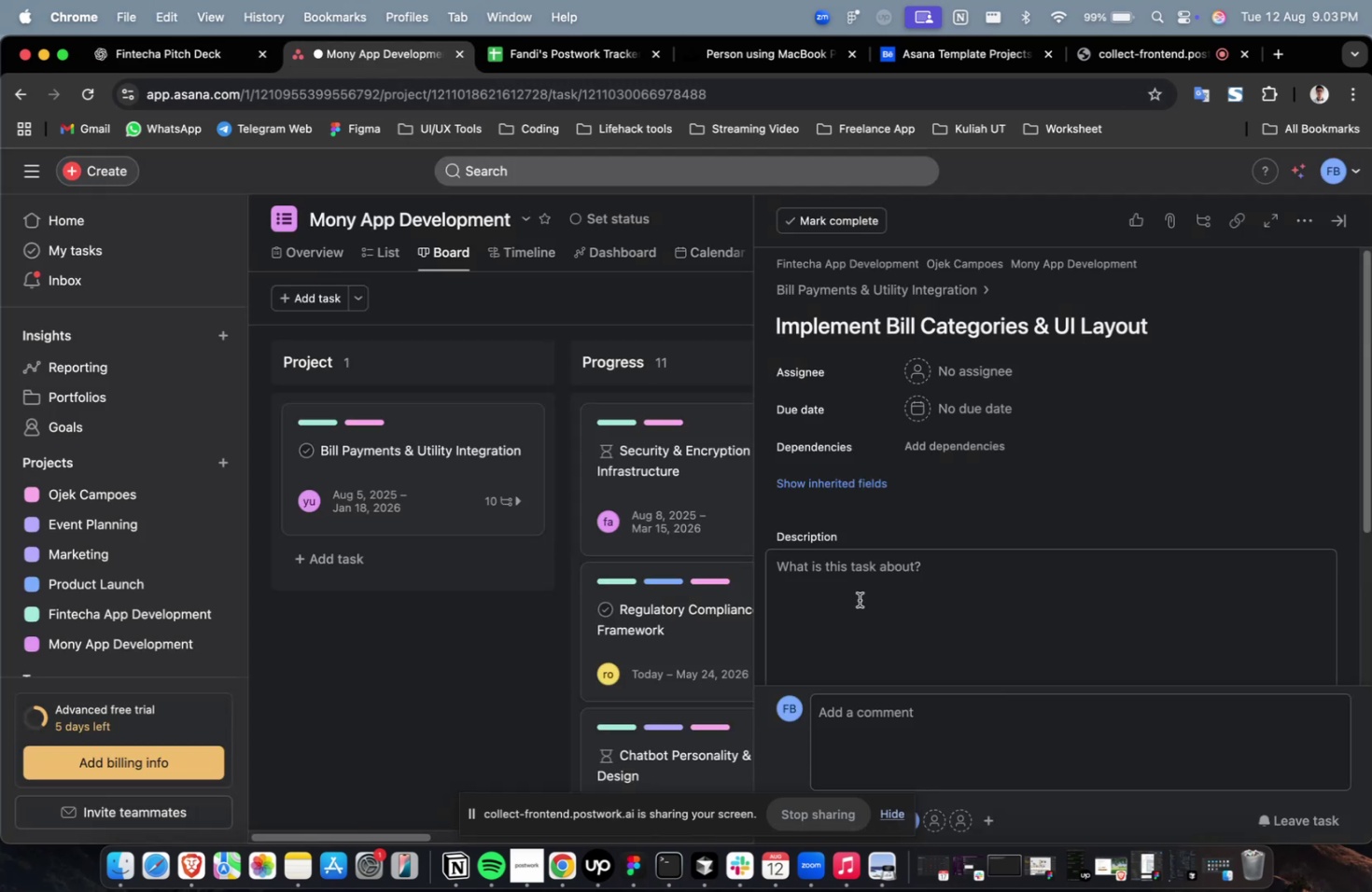 
double_click([860, 600])
 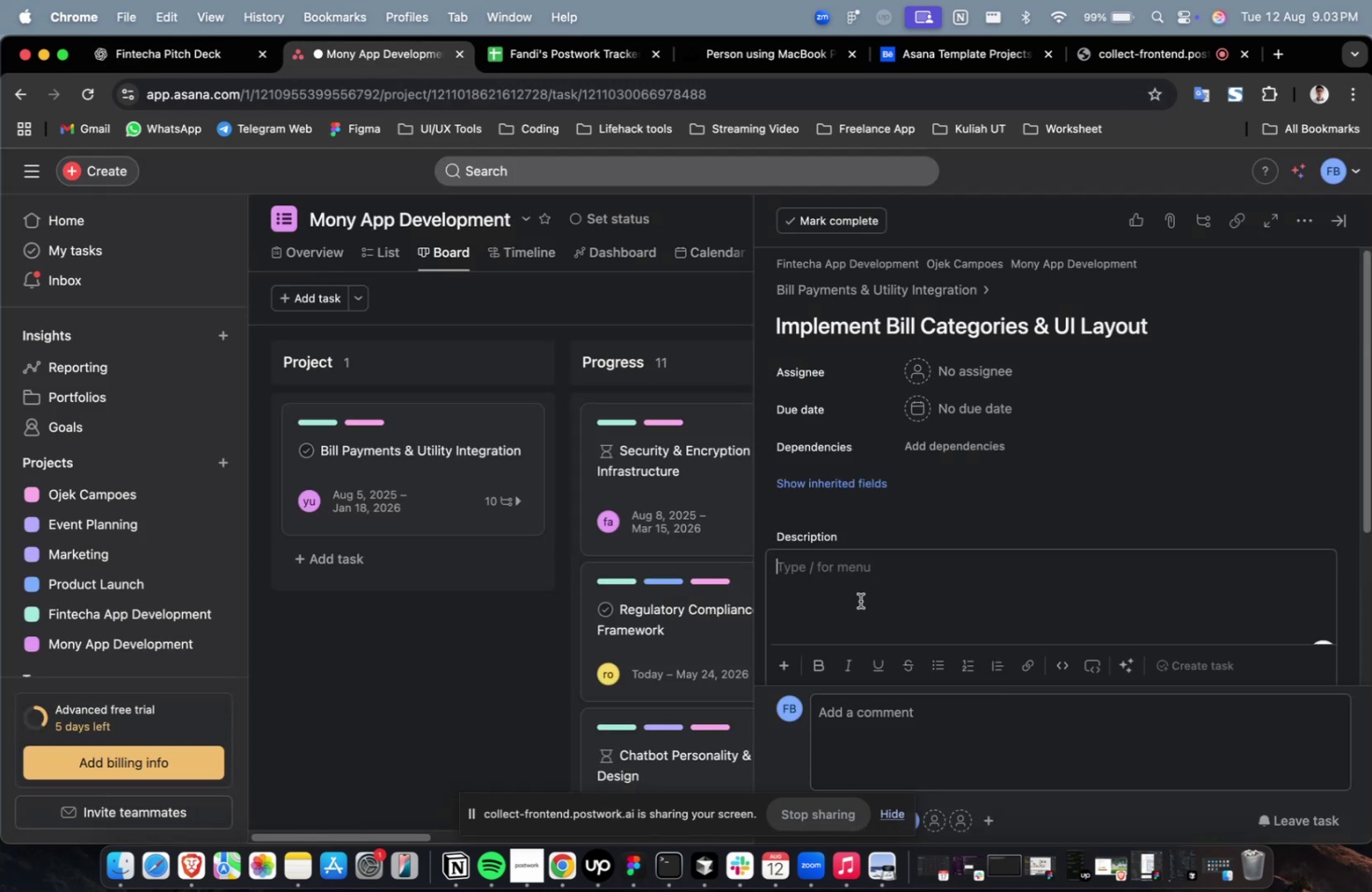 
key(Meta+CommandLeft)
 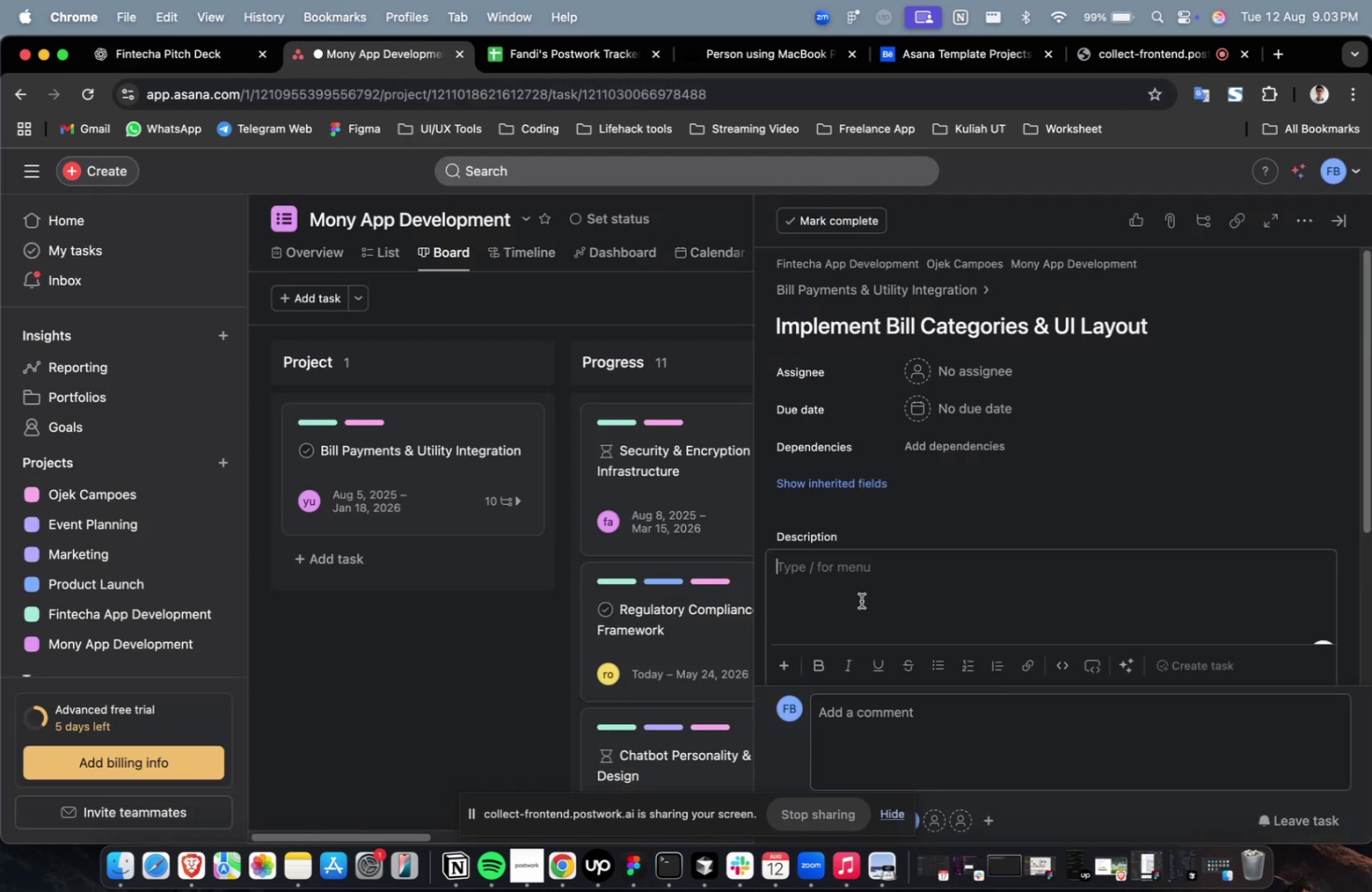 
key(Meta+V)
 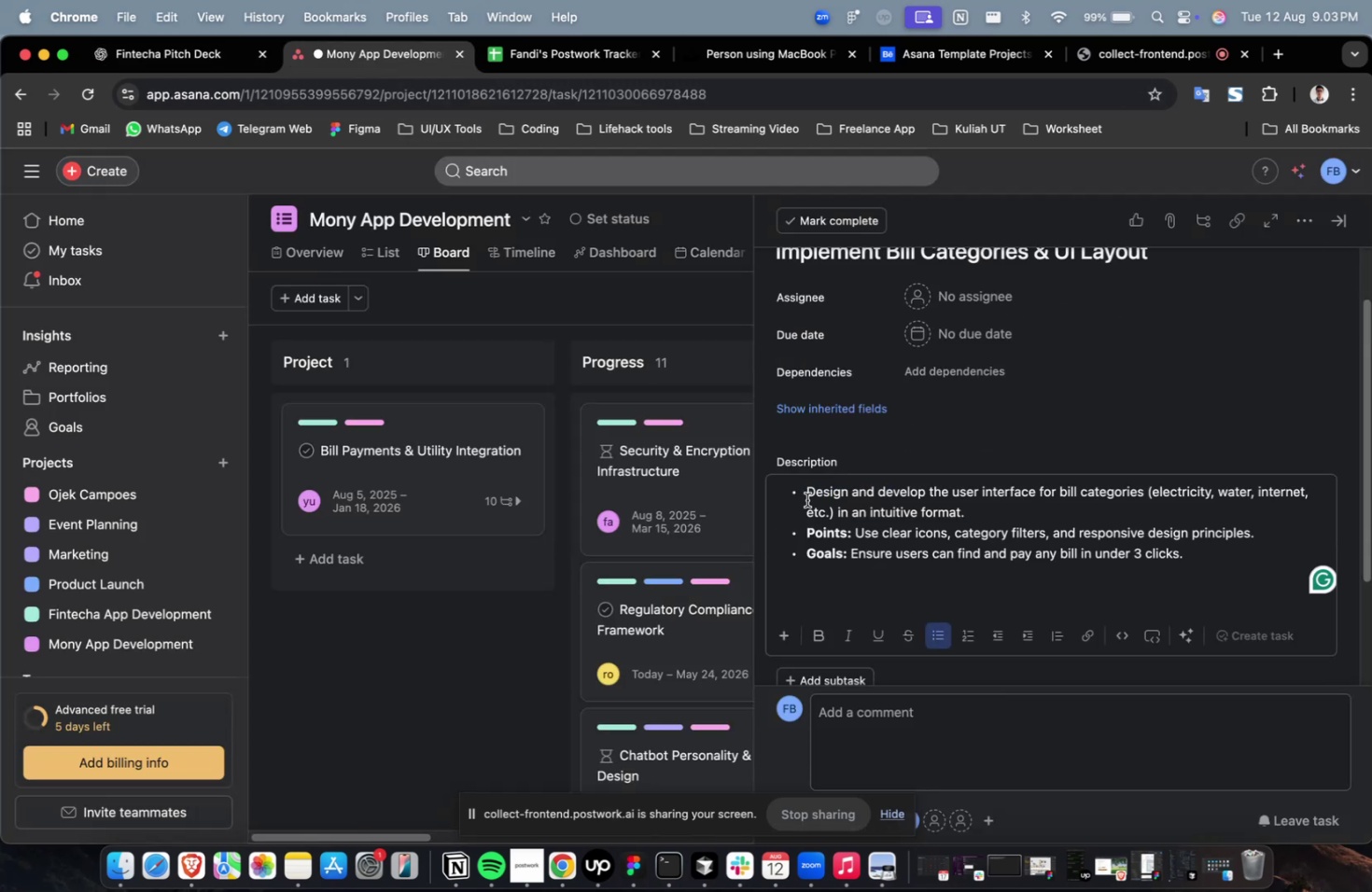 
left_click([803, 493])
 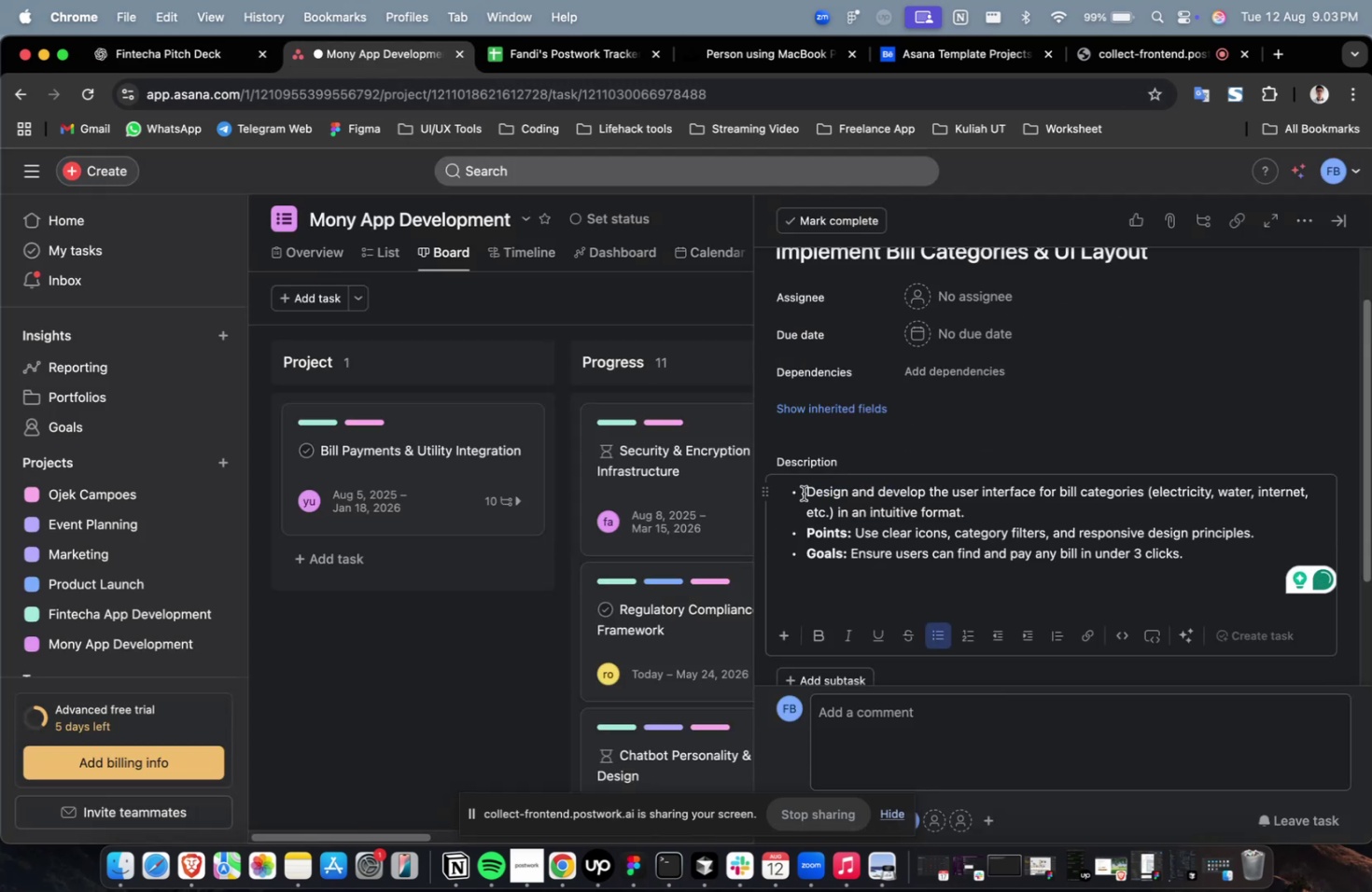 
key(Backspace)
 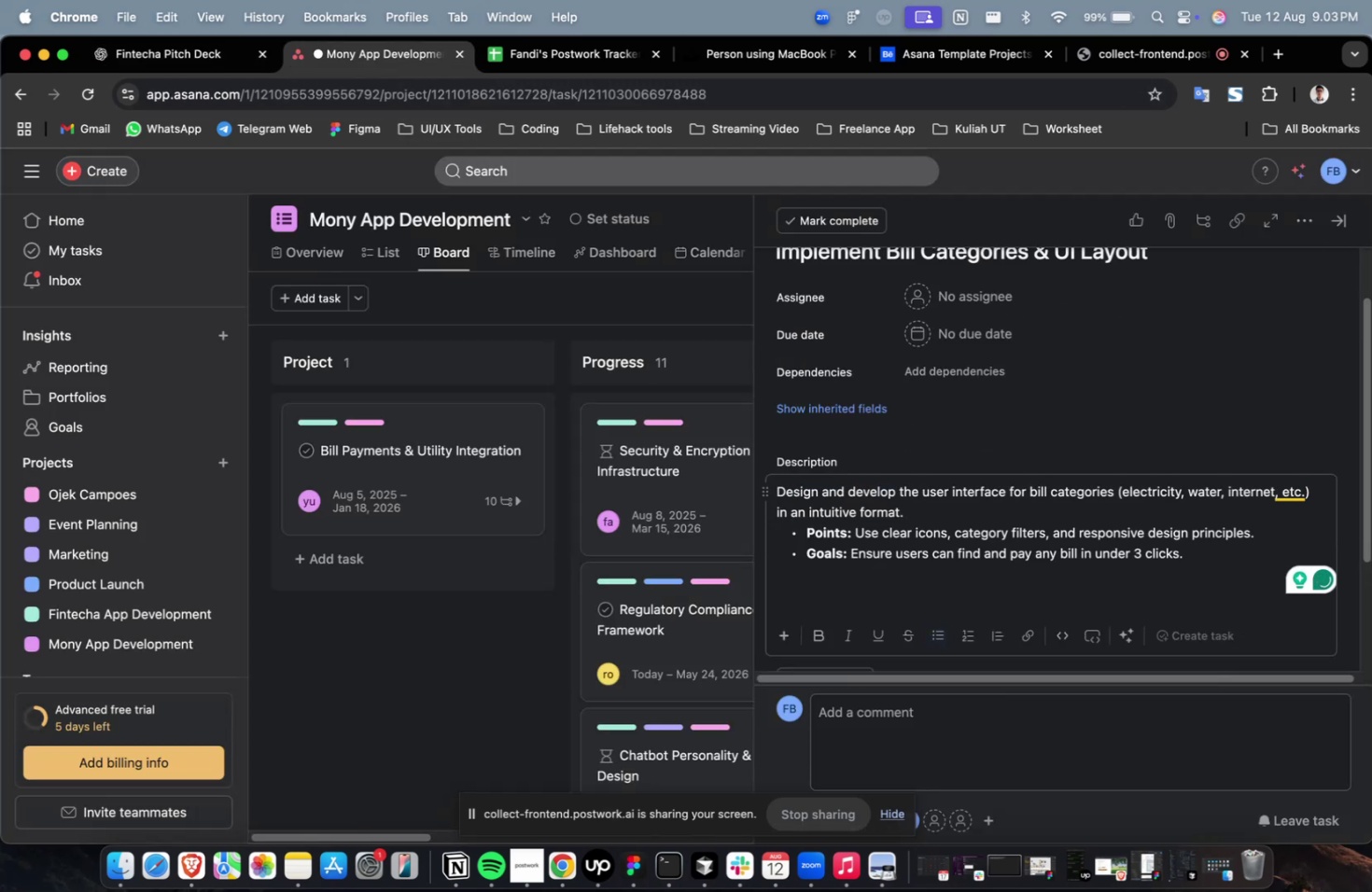 
scroll: coordinate [812, 458], scroll_direction: up, amount: 4.0
 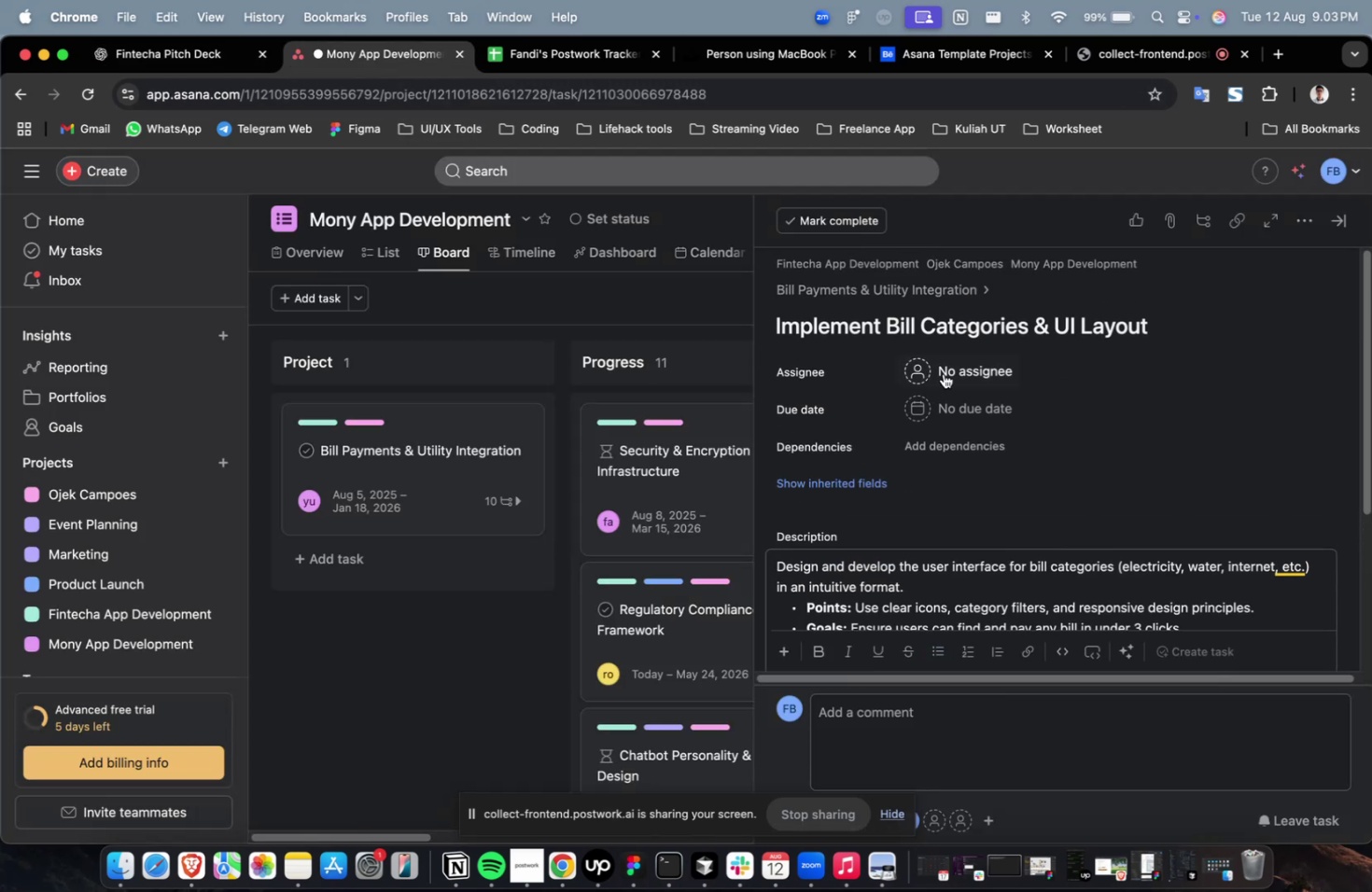 
left_click([951, 374])
 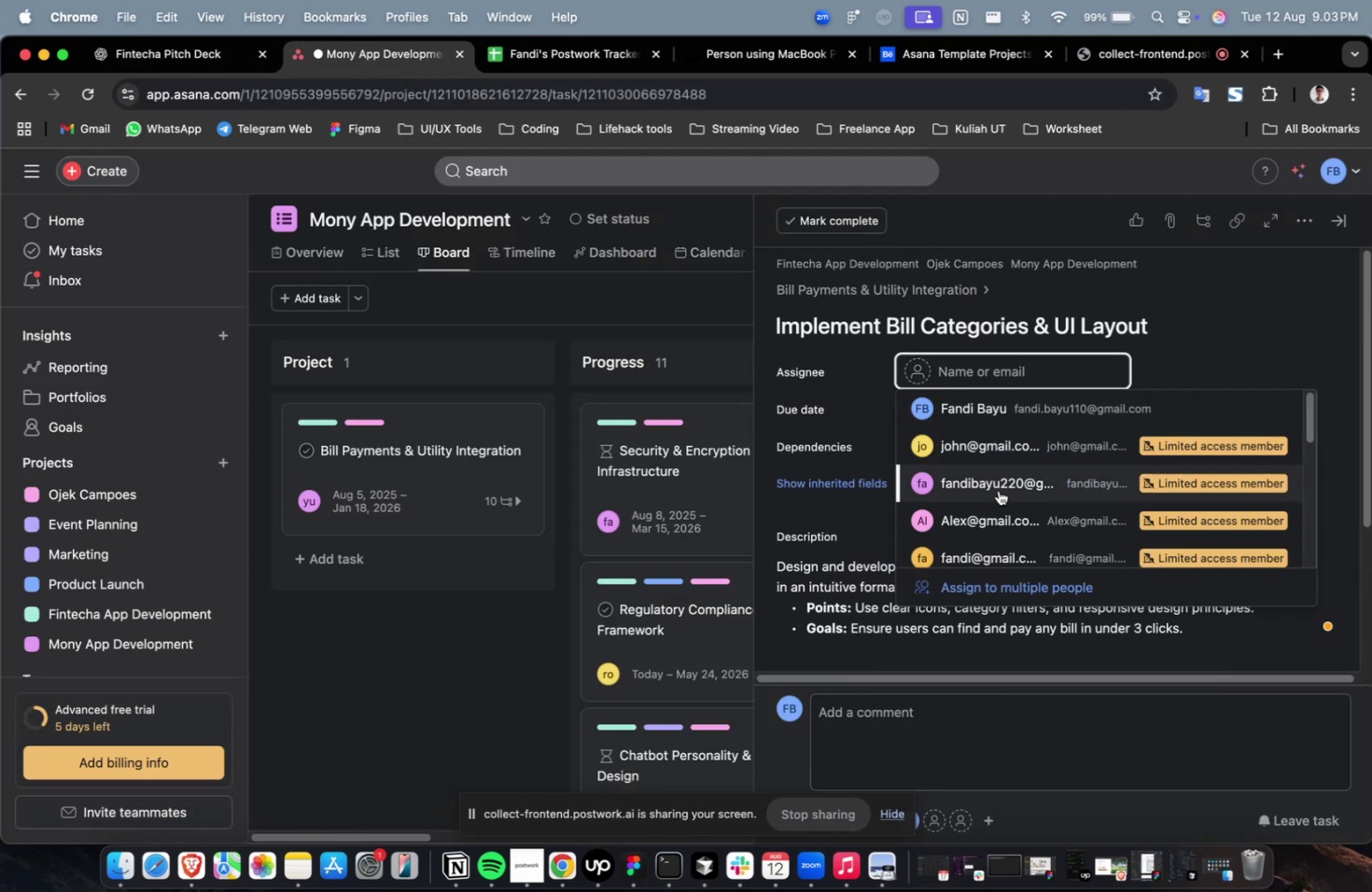 
left_click([1000, 493])
 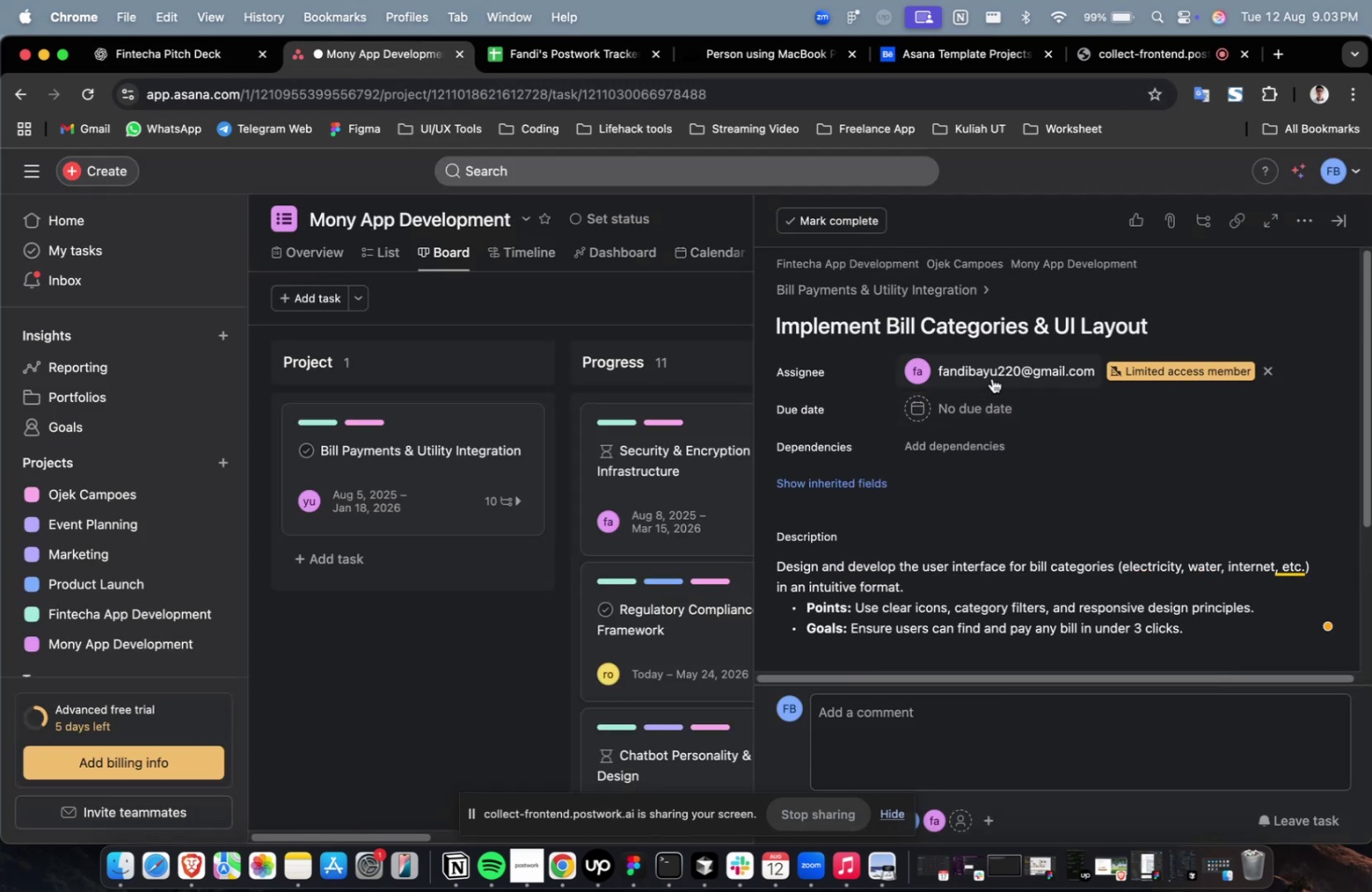 
double_click([991, 378])
 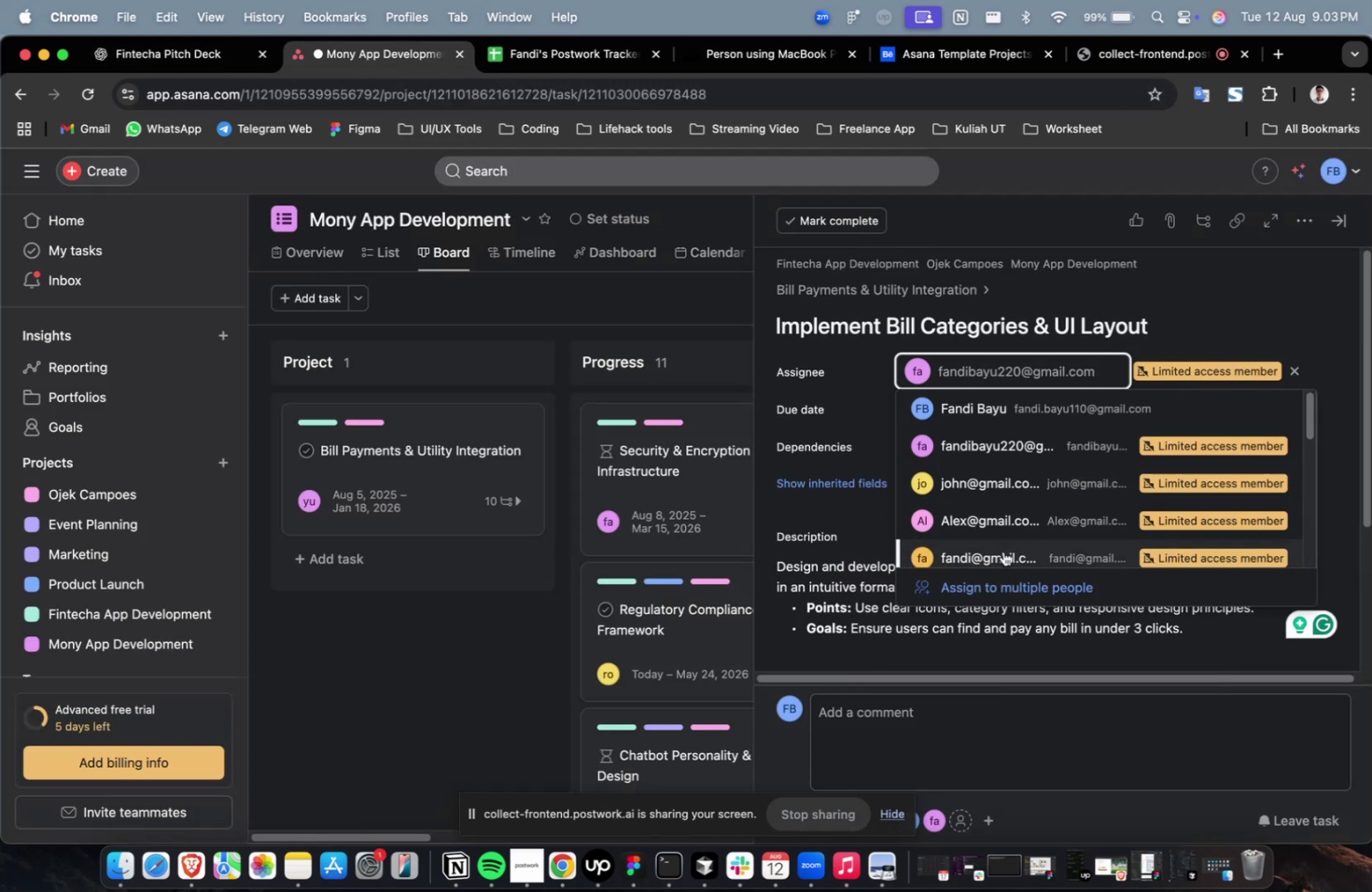 
triple_click([1002, 553])
 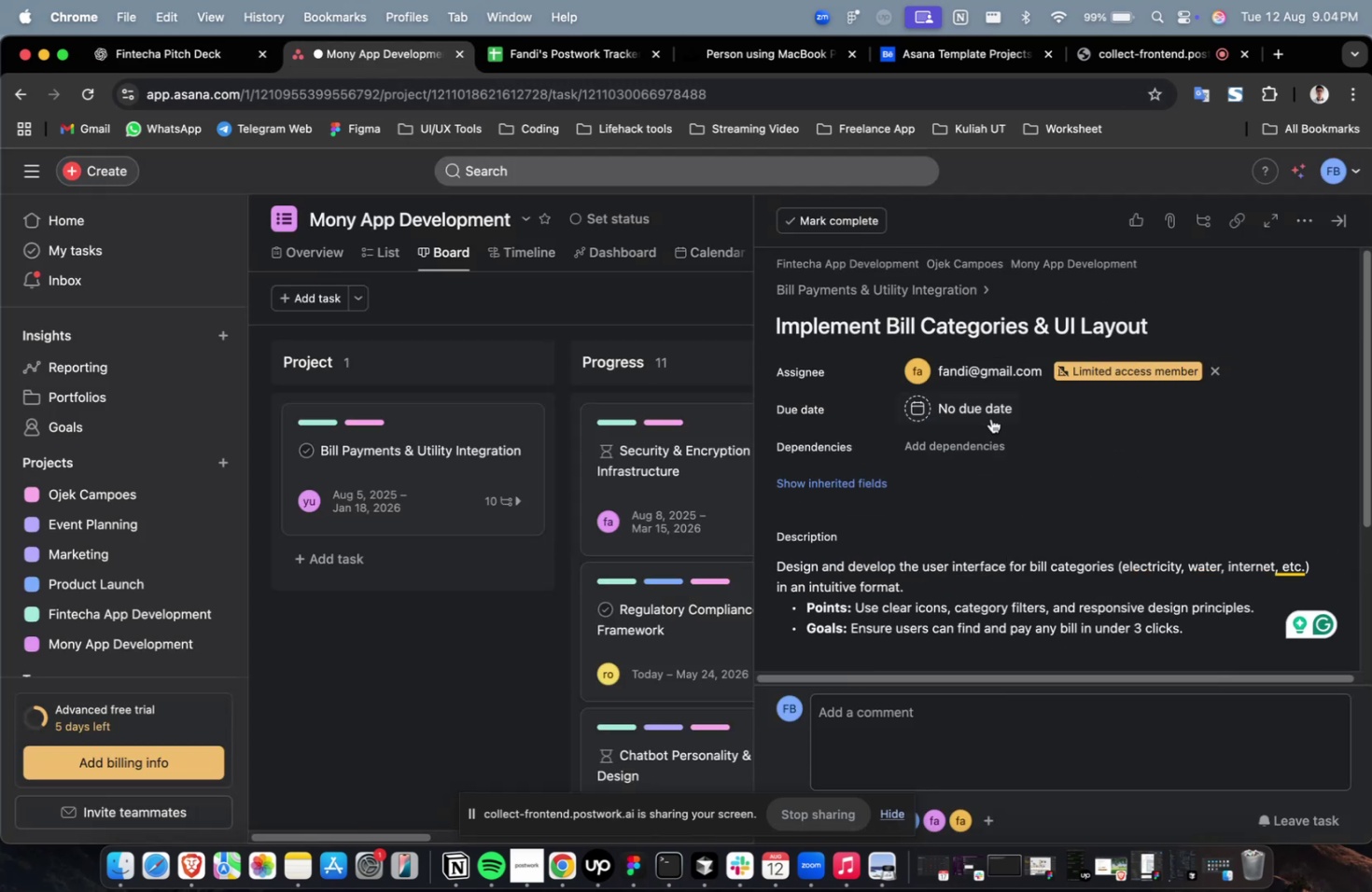 
triple_click([989, 416])
 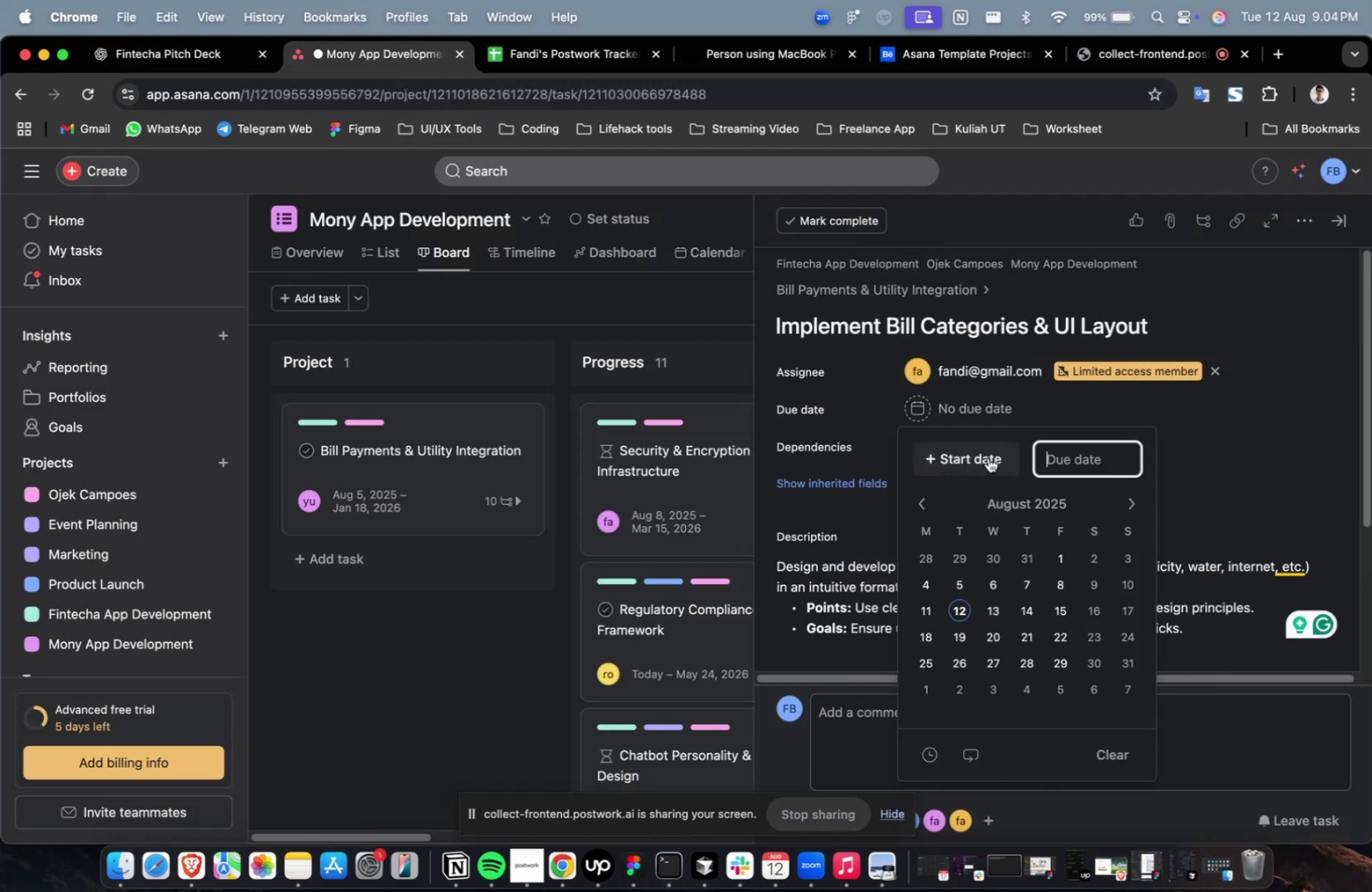 
triple_click([987, 457])
 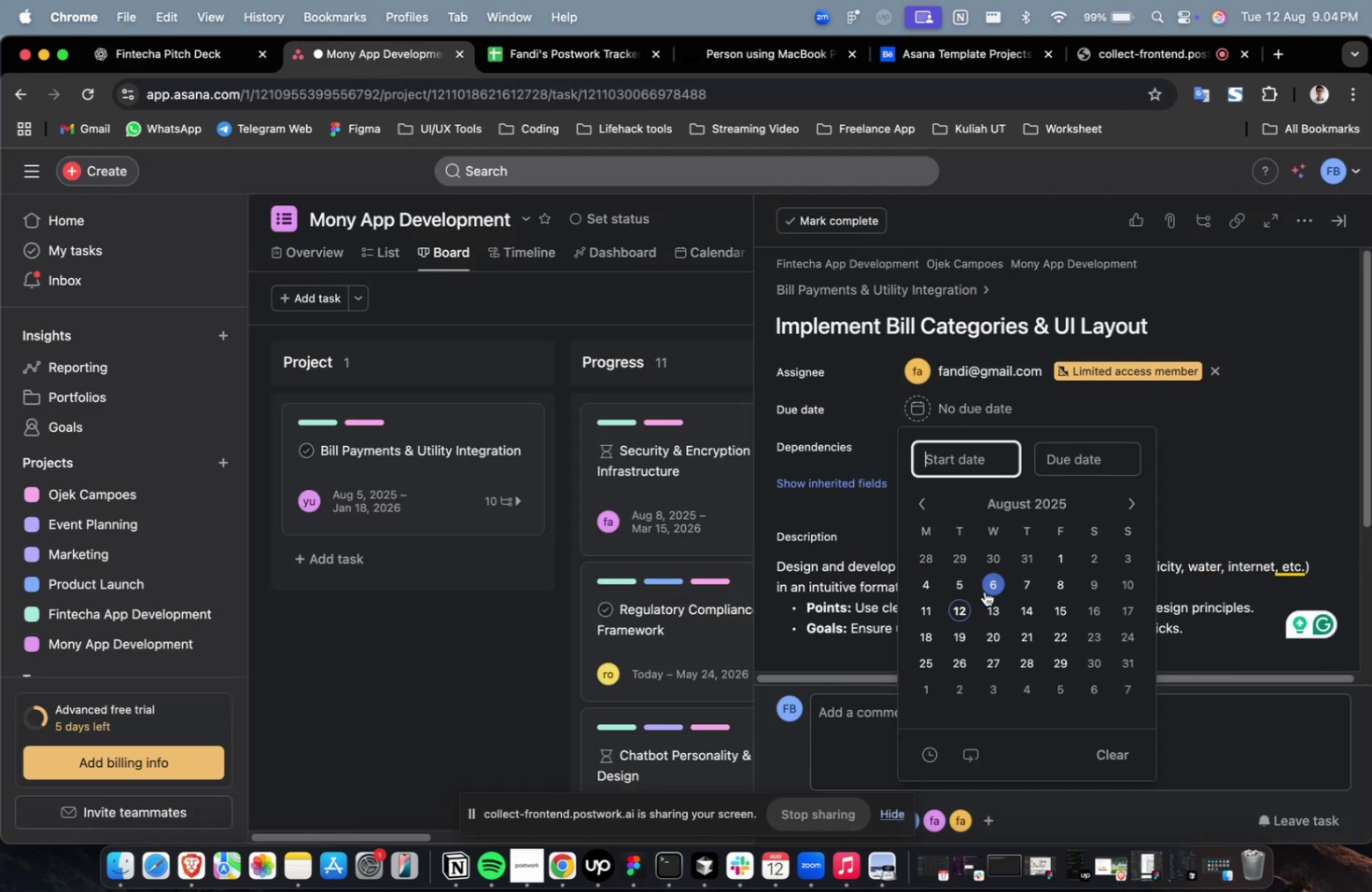 
triple_click([991, 578])
 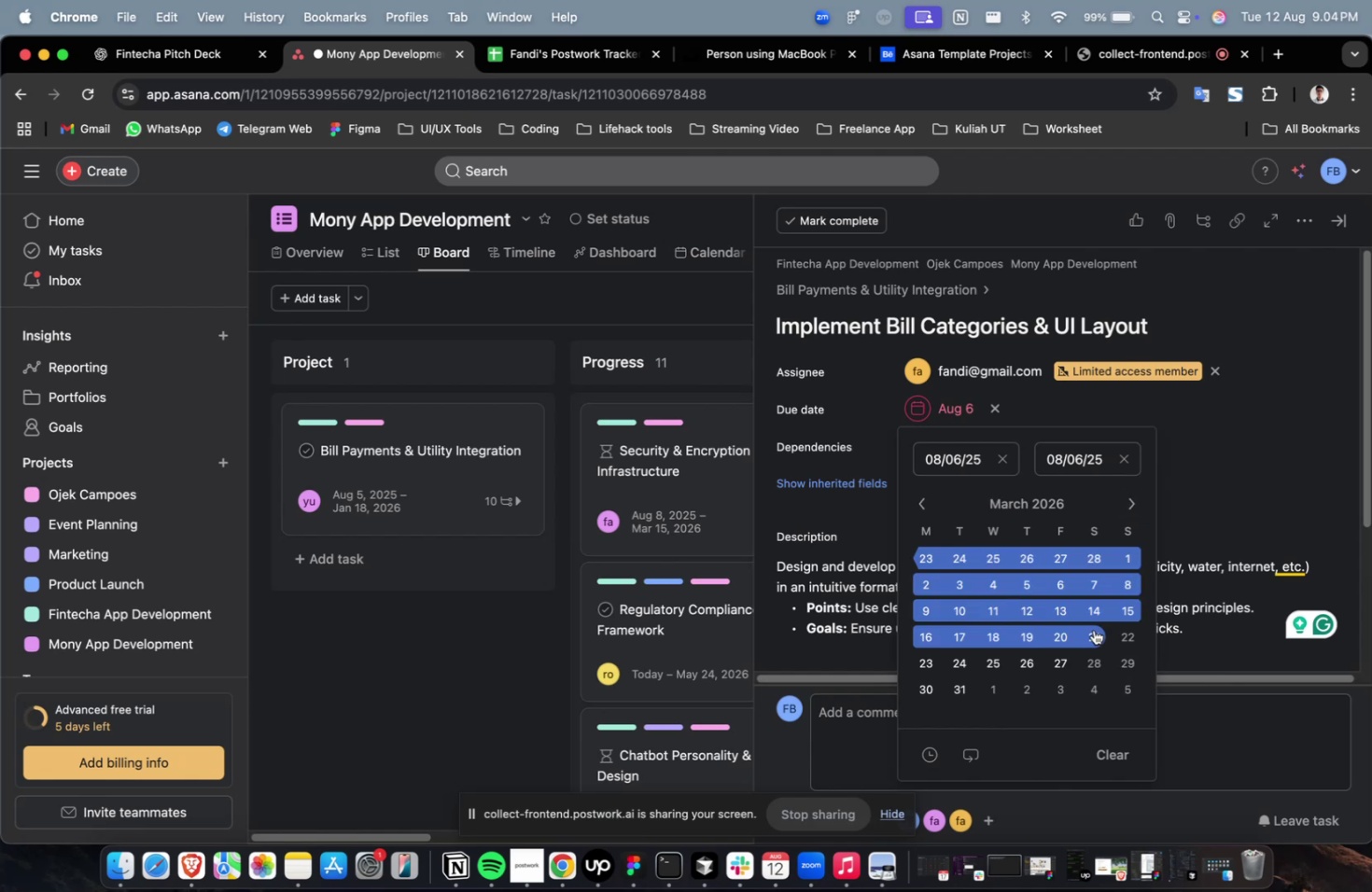 
double_click([1207, 442])
 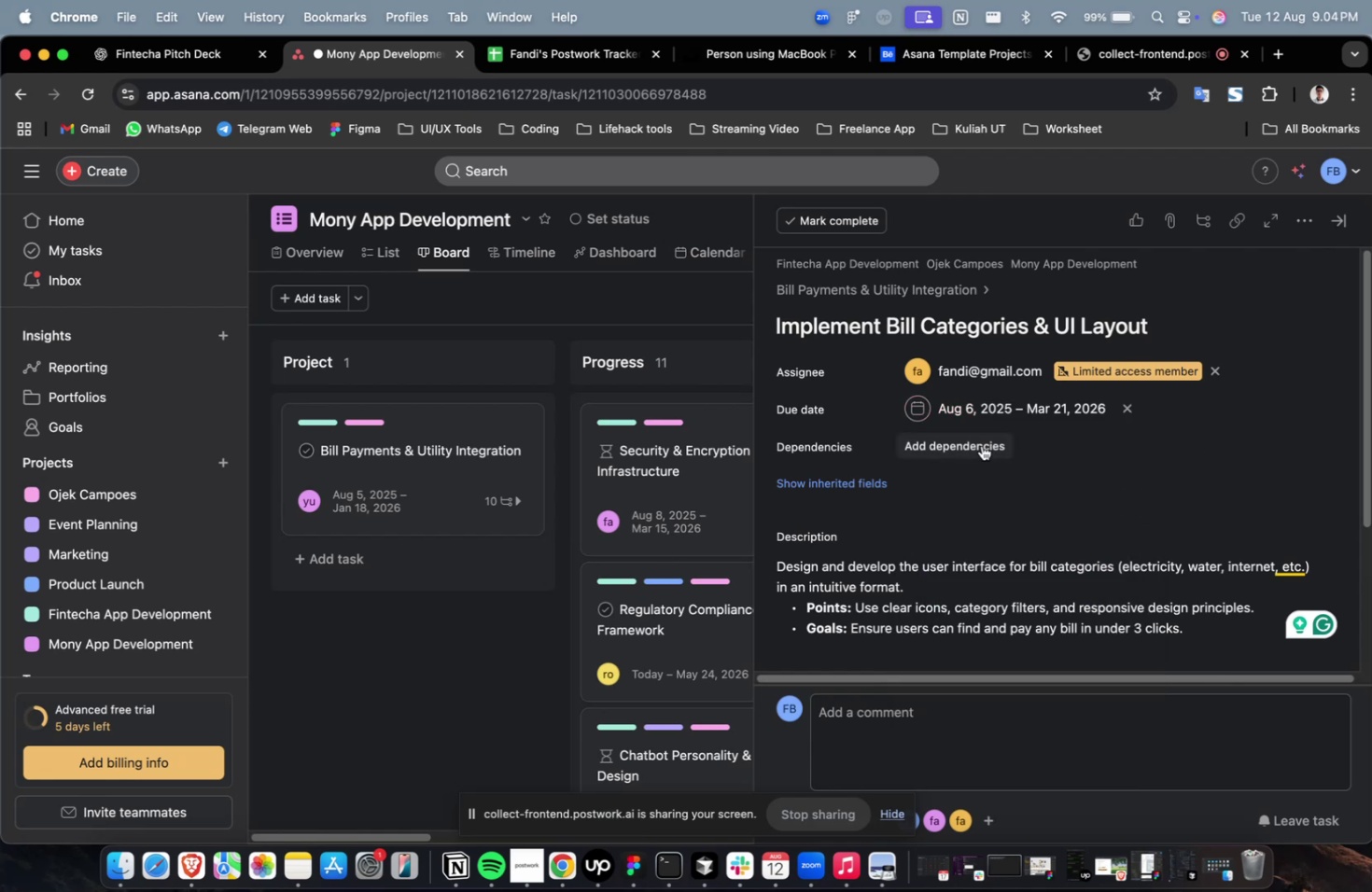 
triple_click([981, 445])
 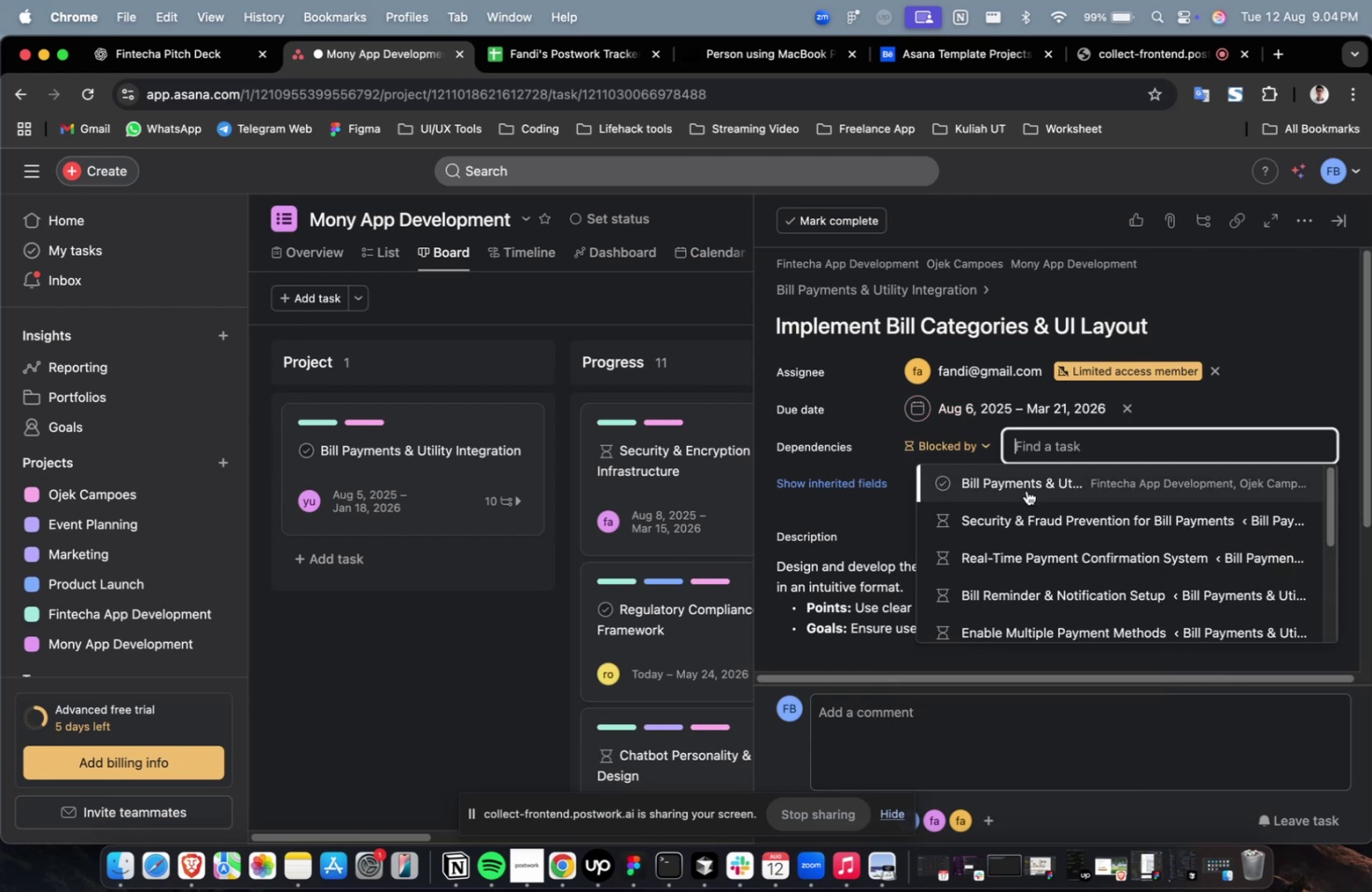 
triple_click([1026, 490])
 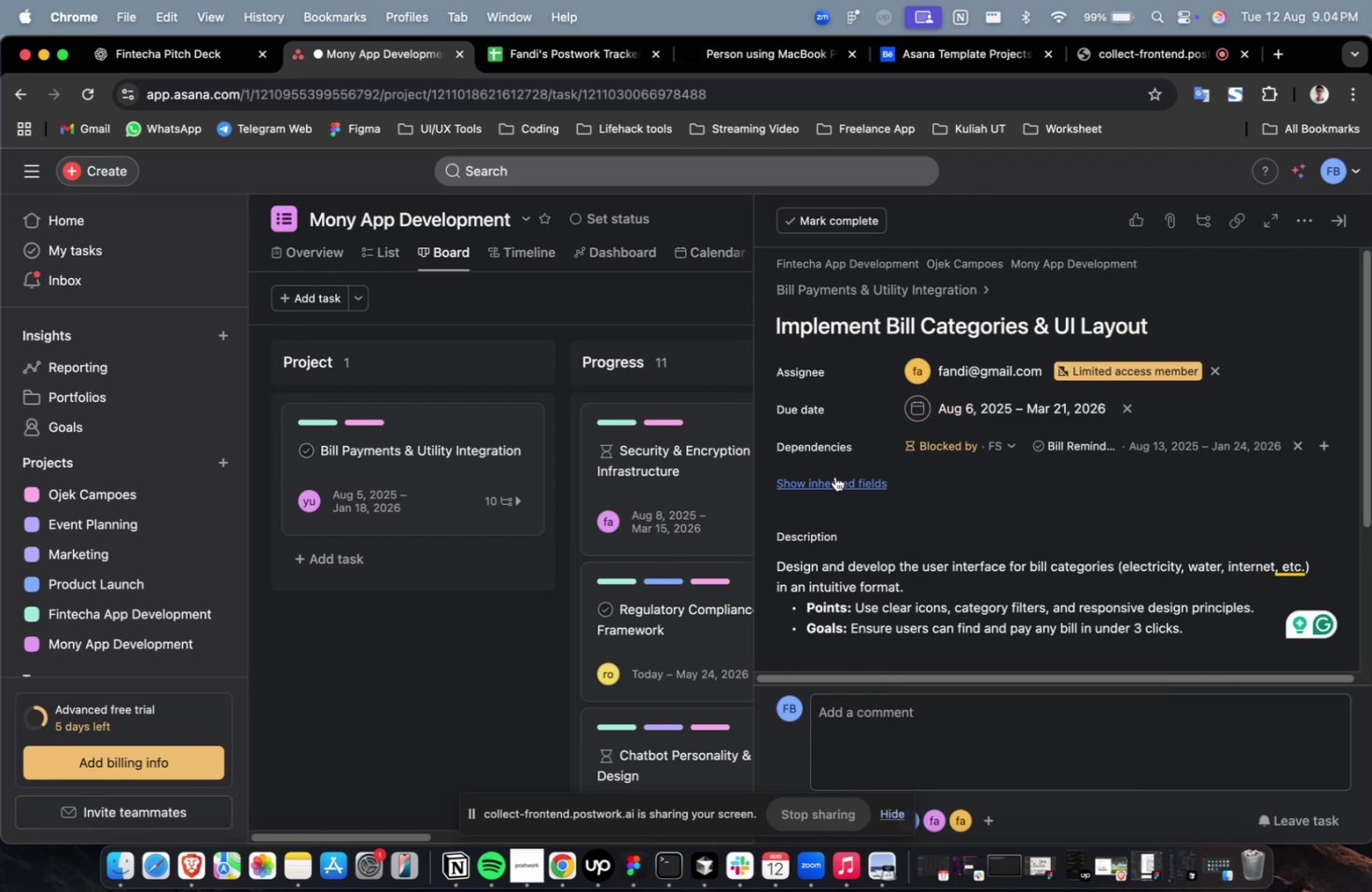 
triple_click([833, 477])
 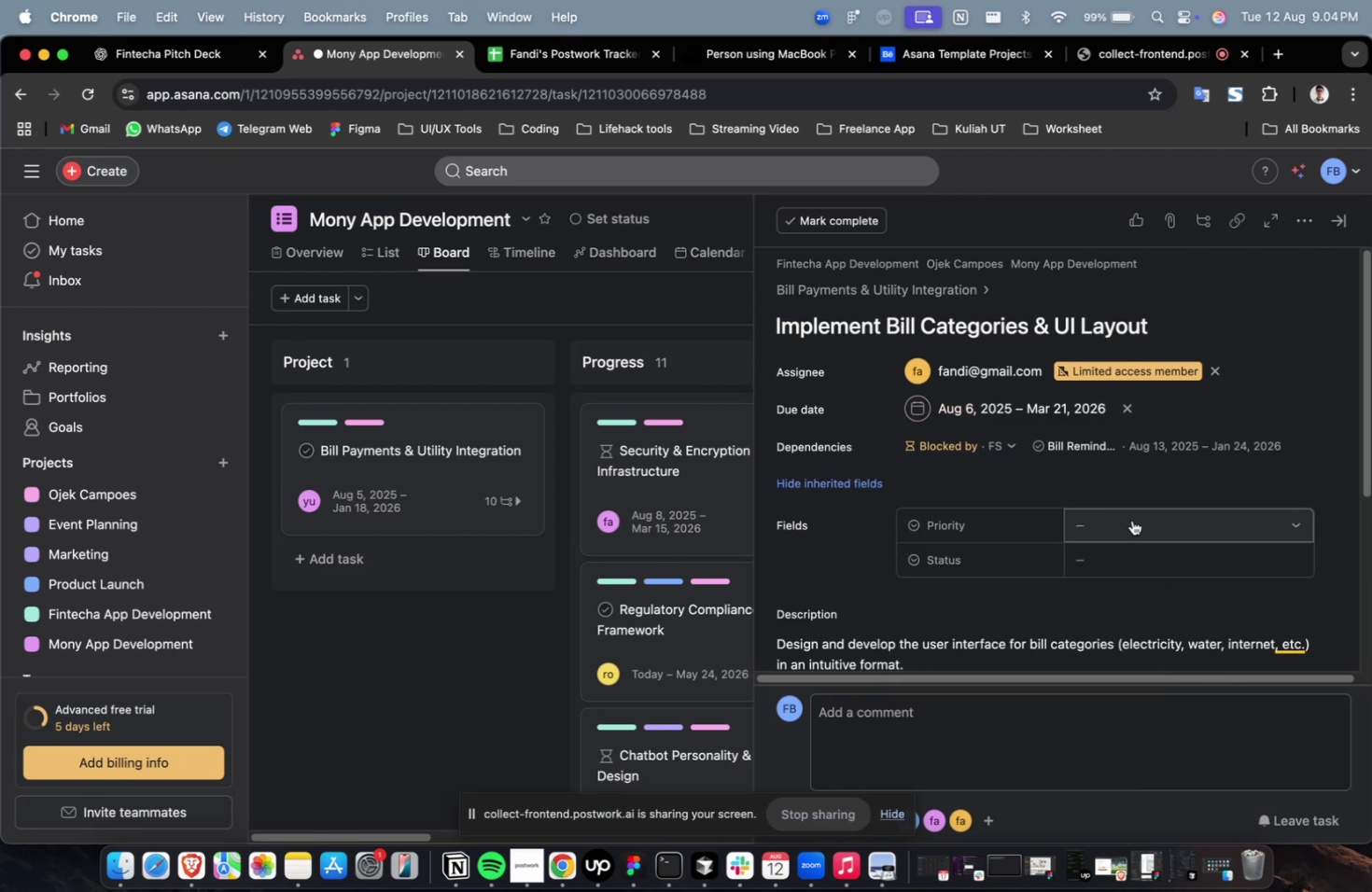 
triple_click([1131, 520])
 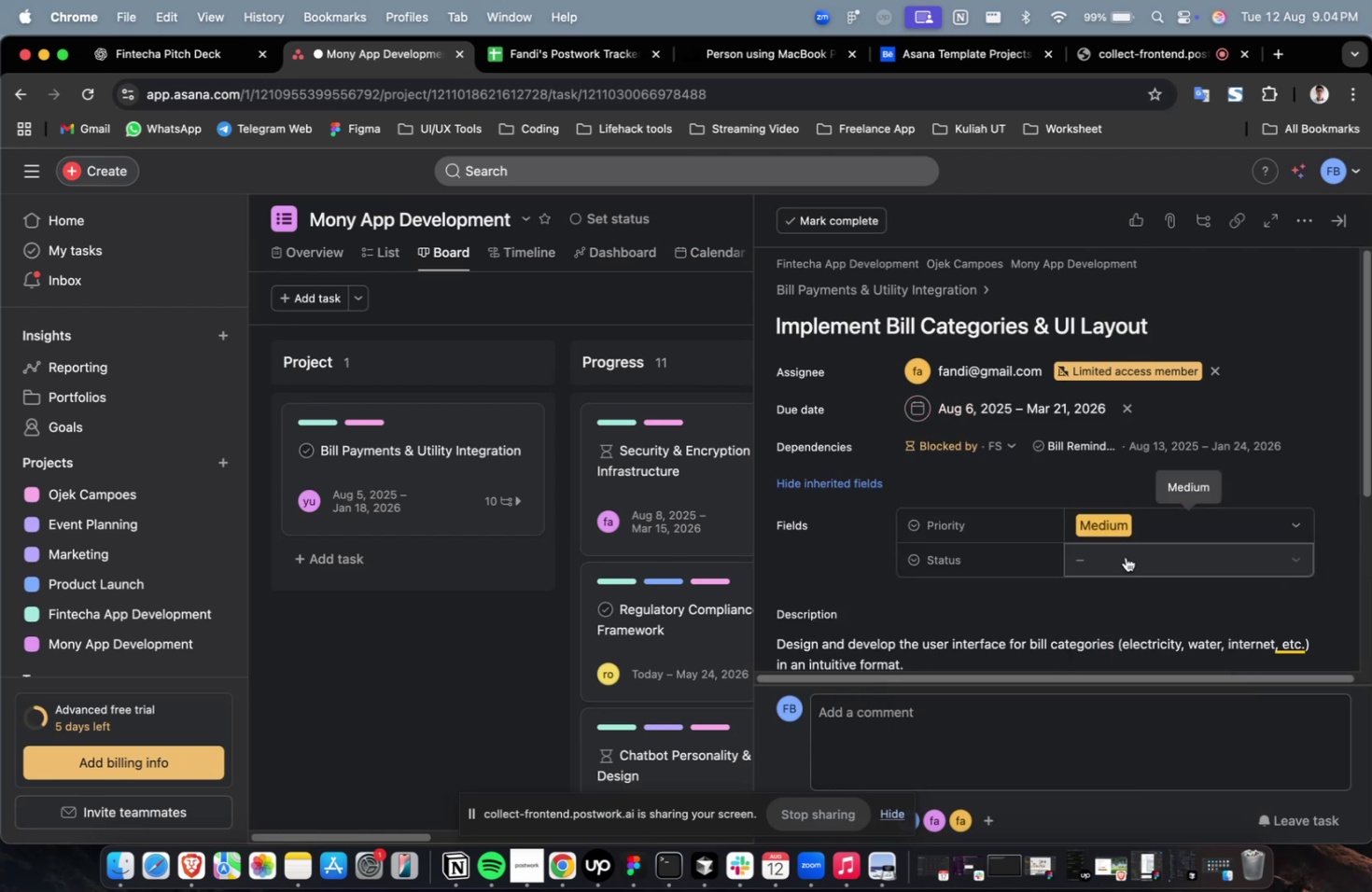 
triple_click([1125, 551])
 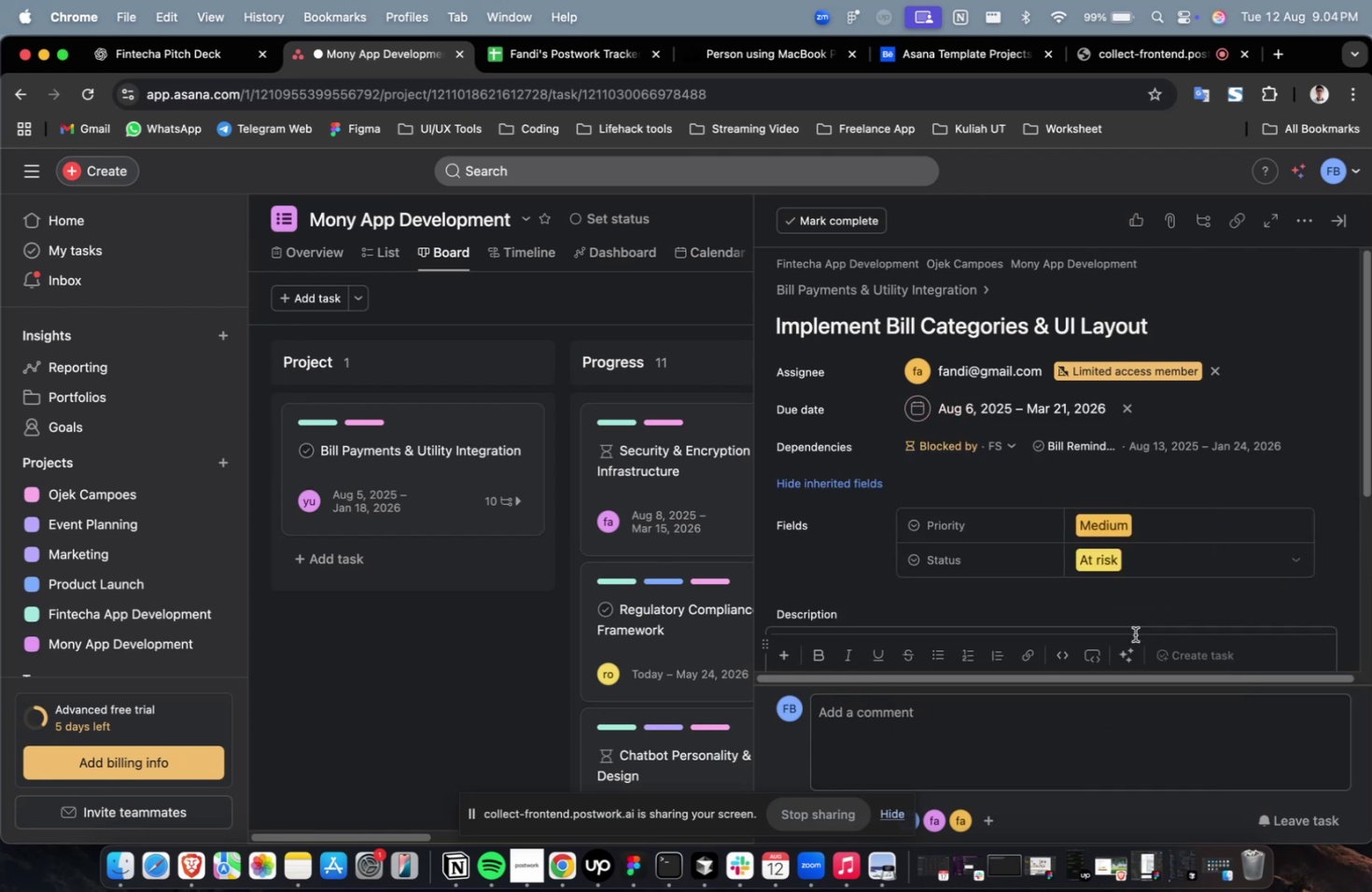 
scroll: coordinate [1090, 584], scroll_direction: down, amount: 43.0
 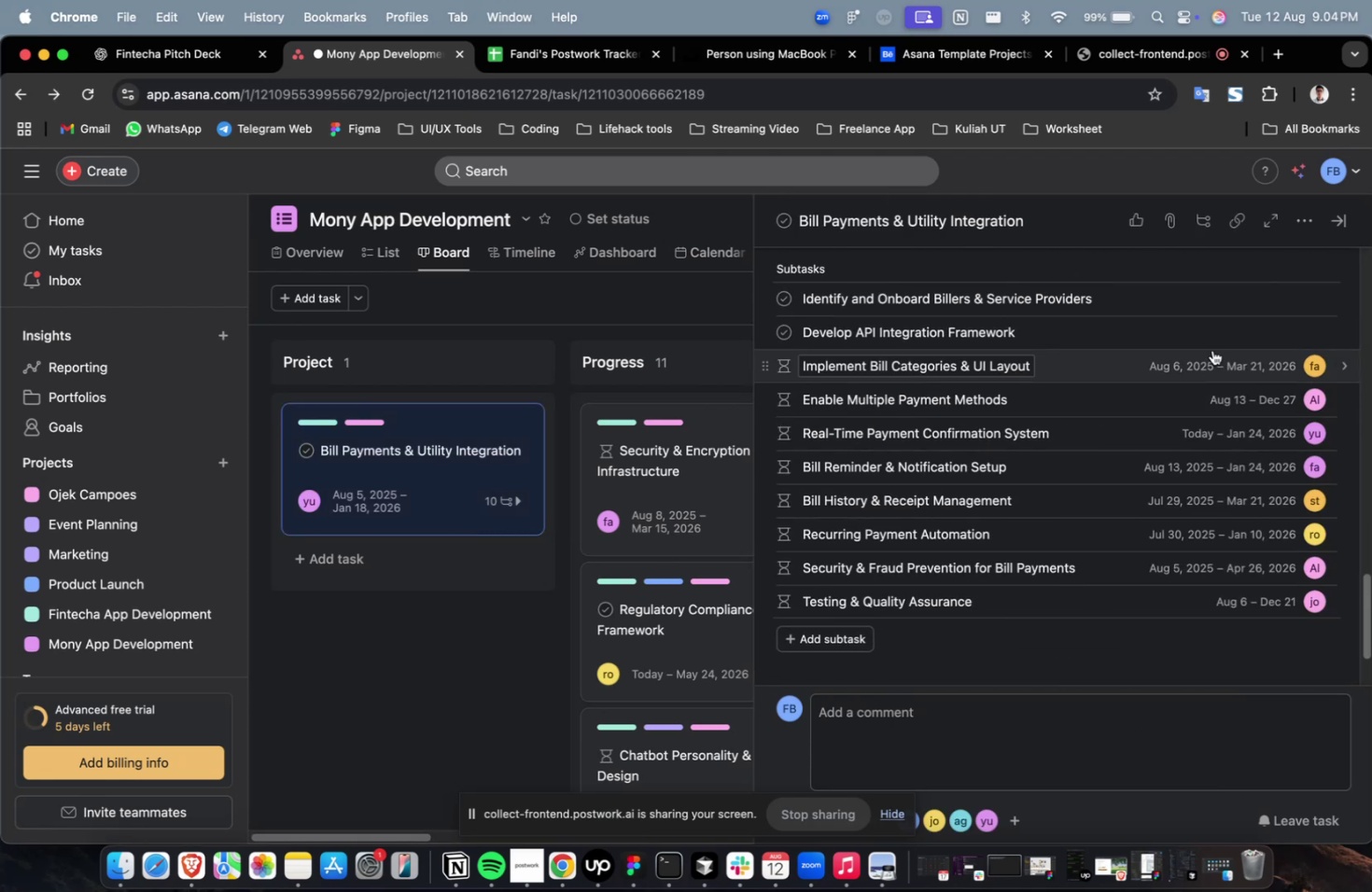 
left_click([1215, 341])
 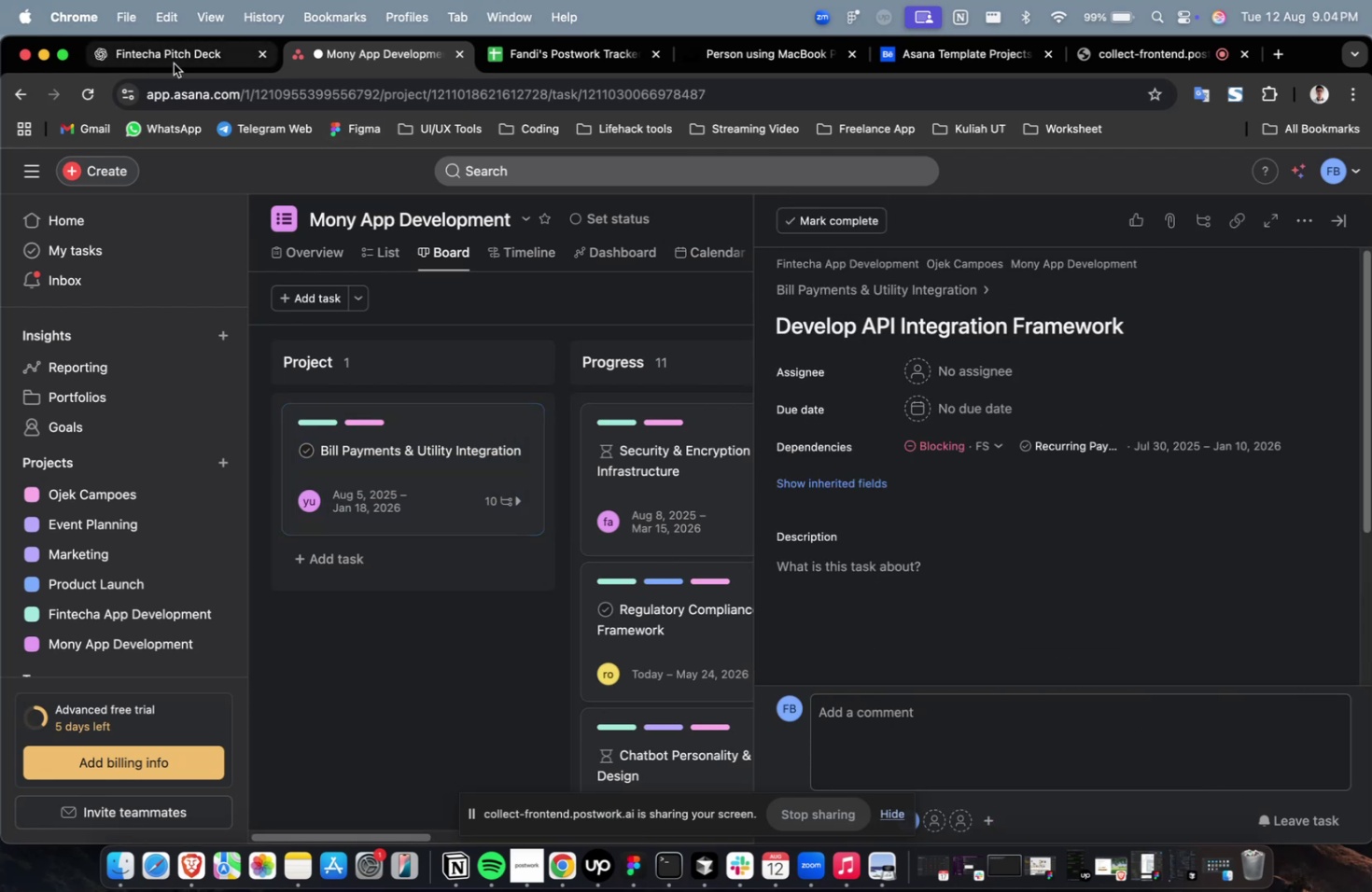 
left_click([187, 49])
 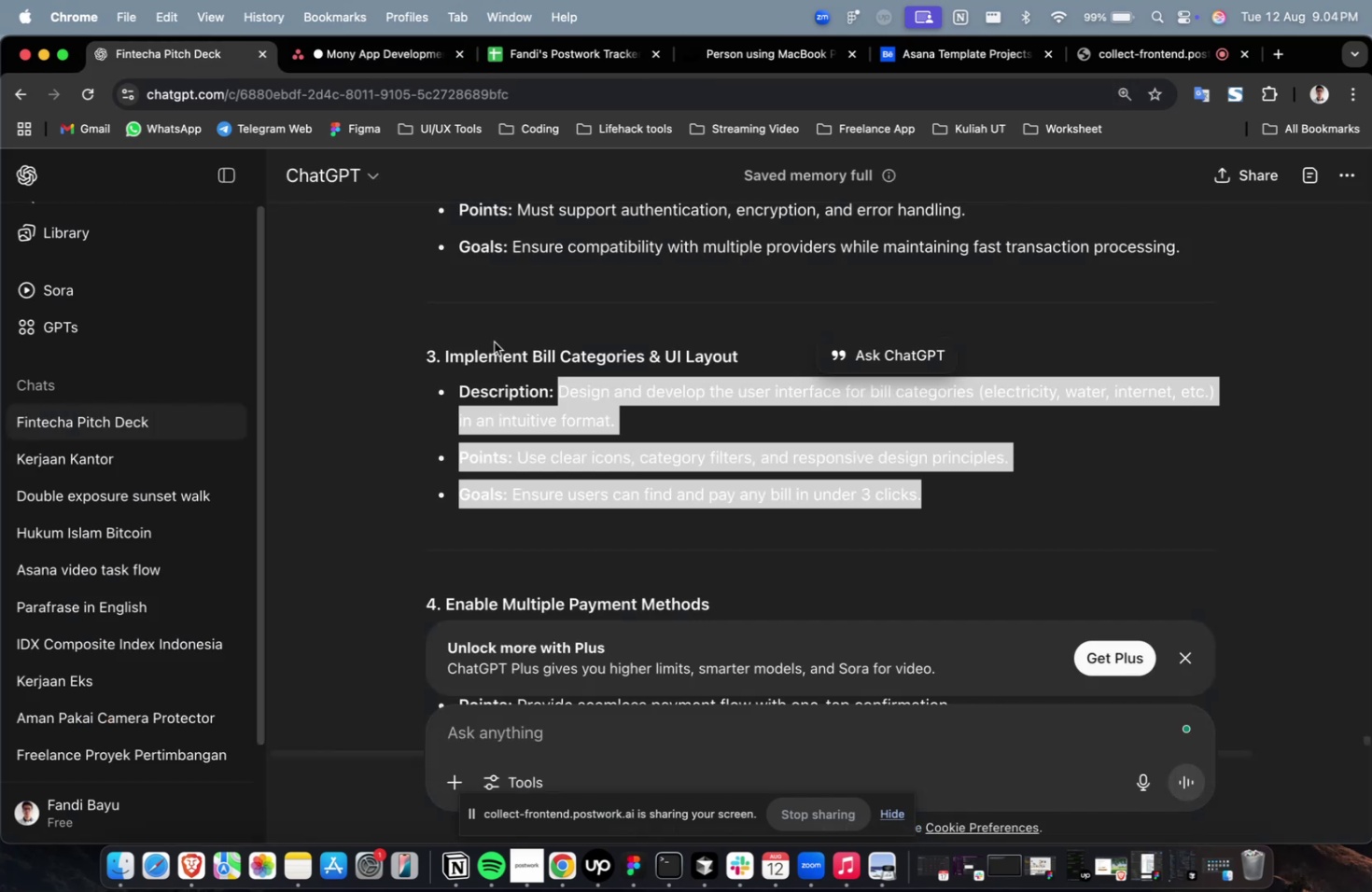 
scroll: coordinate [524, 361], scroll_direction: up, amount: 4.0
 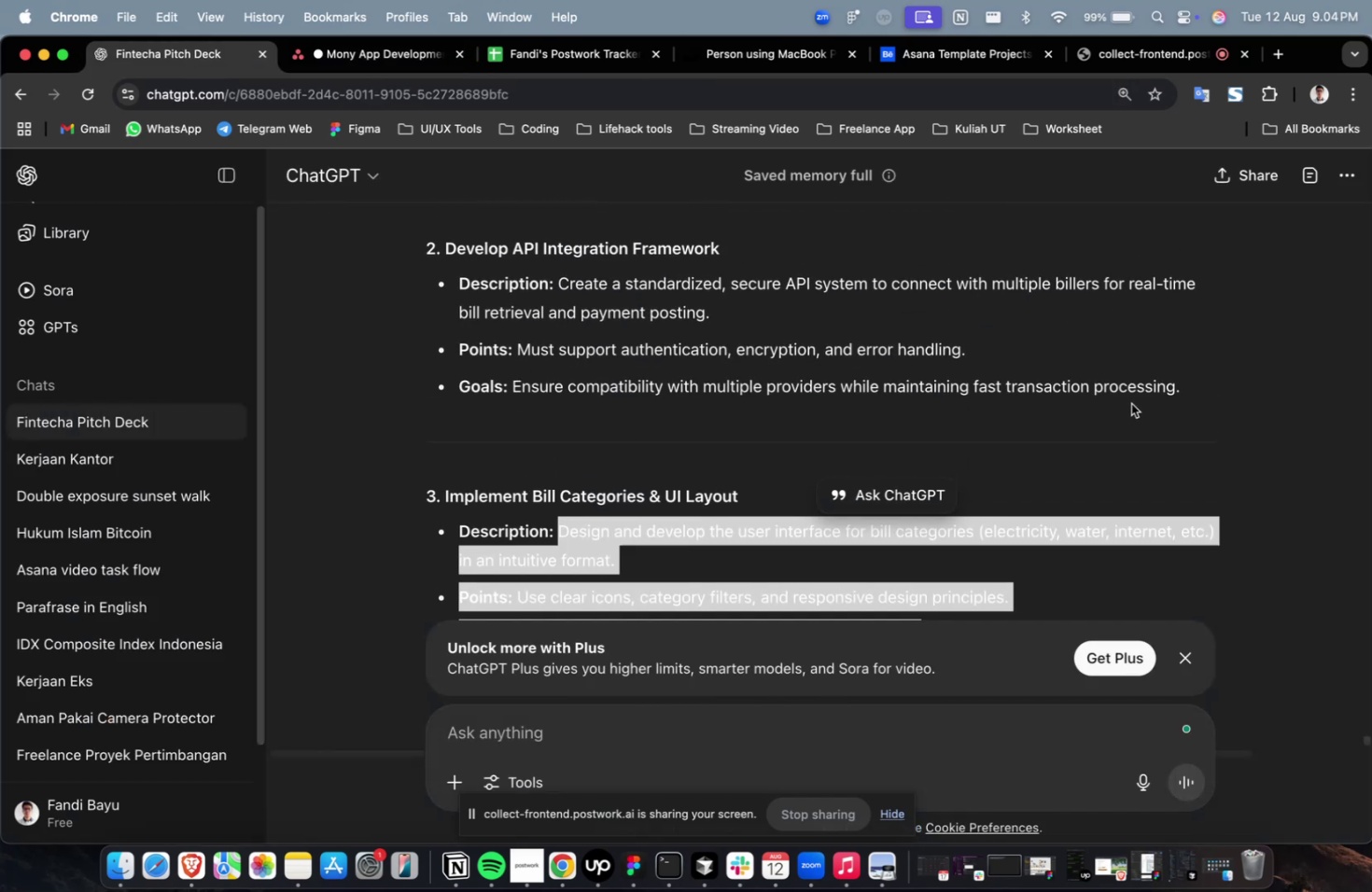 
left_click_drag(start_coordinate=[1207, 397], to_coordinate=[560, 287])
 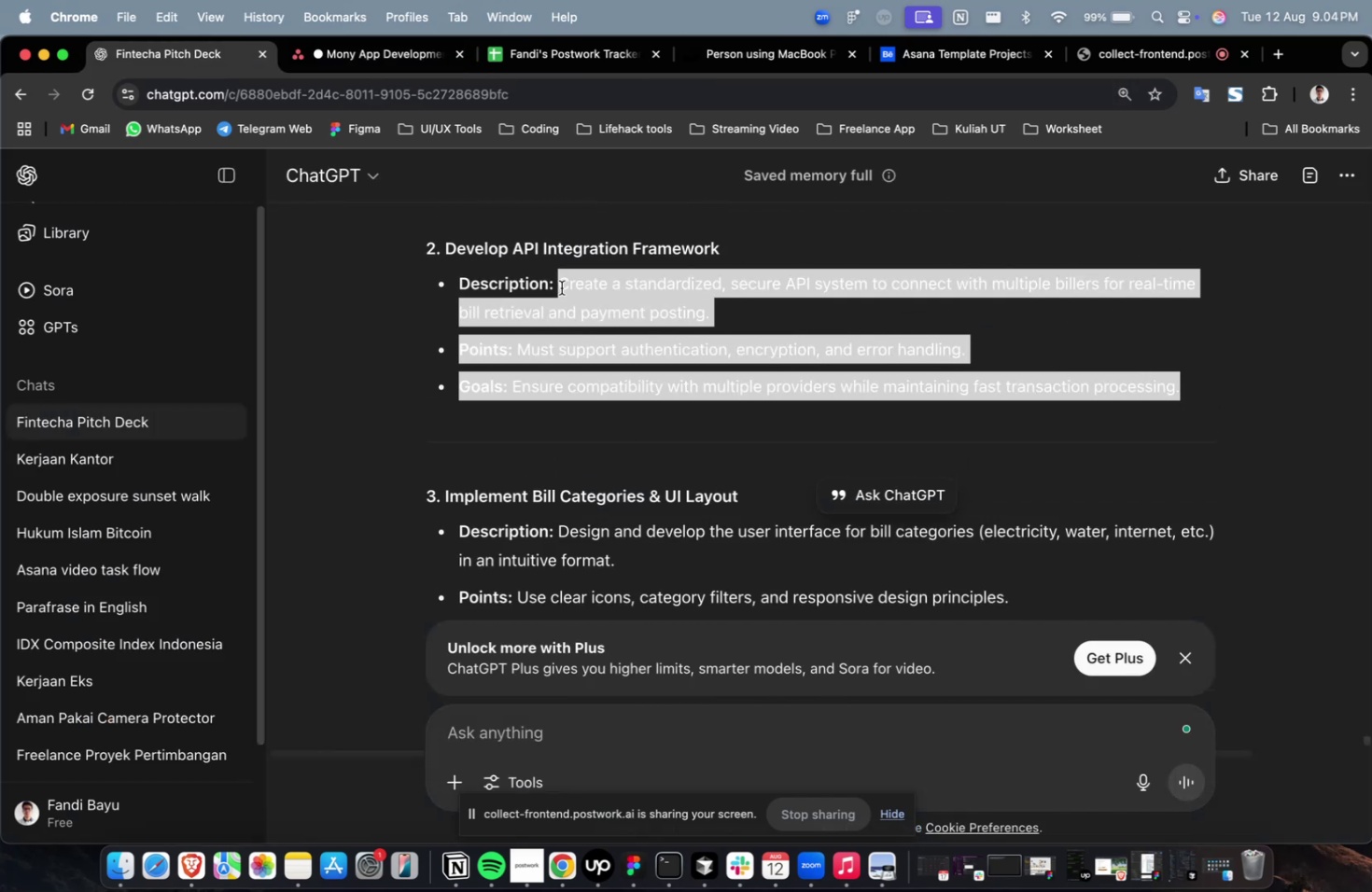 
key(Meta+C)
 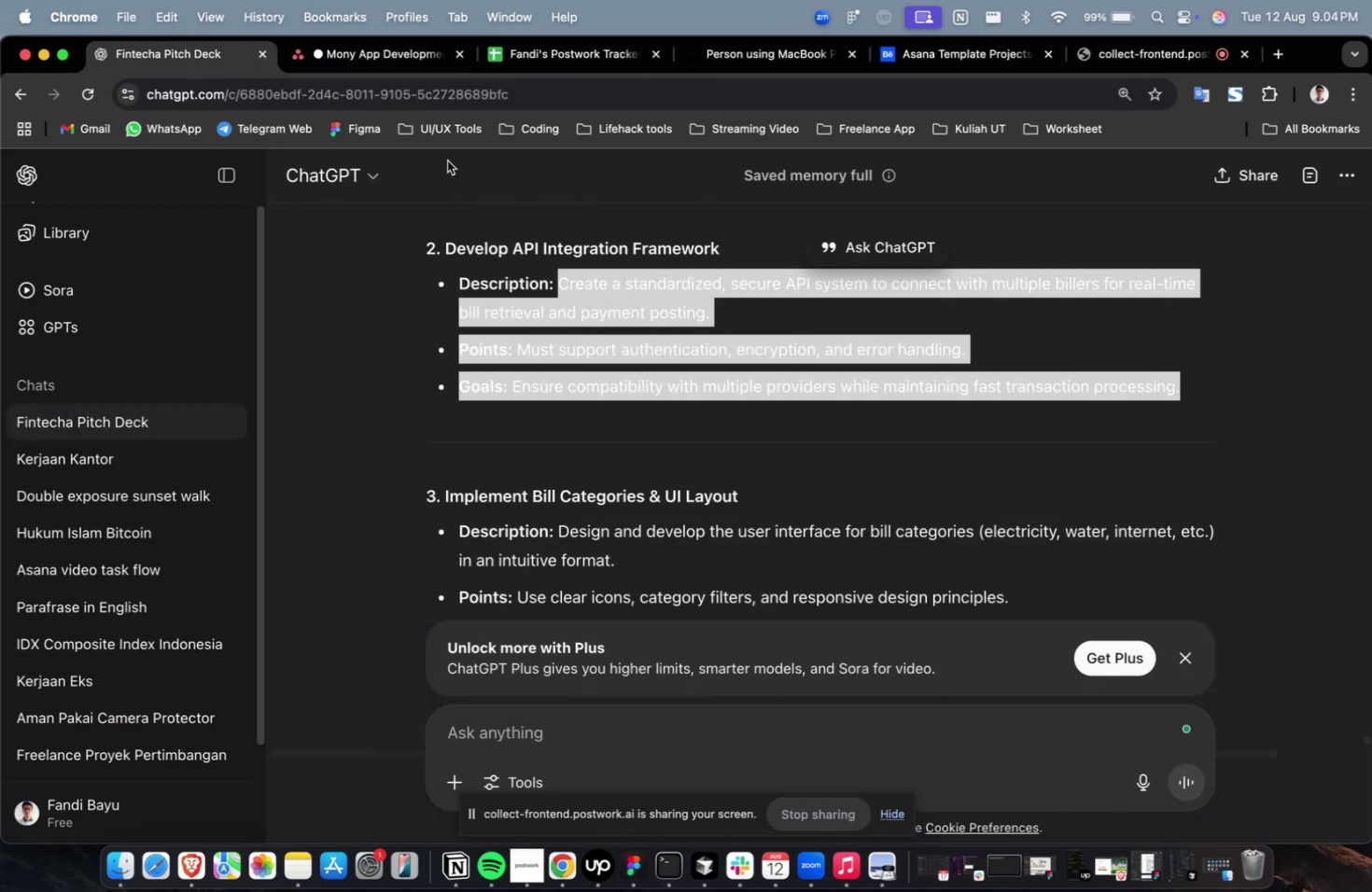 
key(Meta+C)
 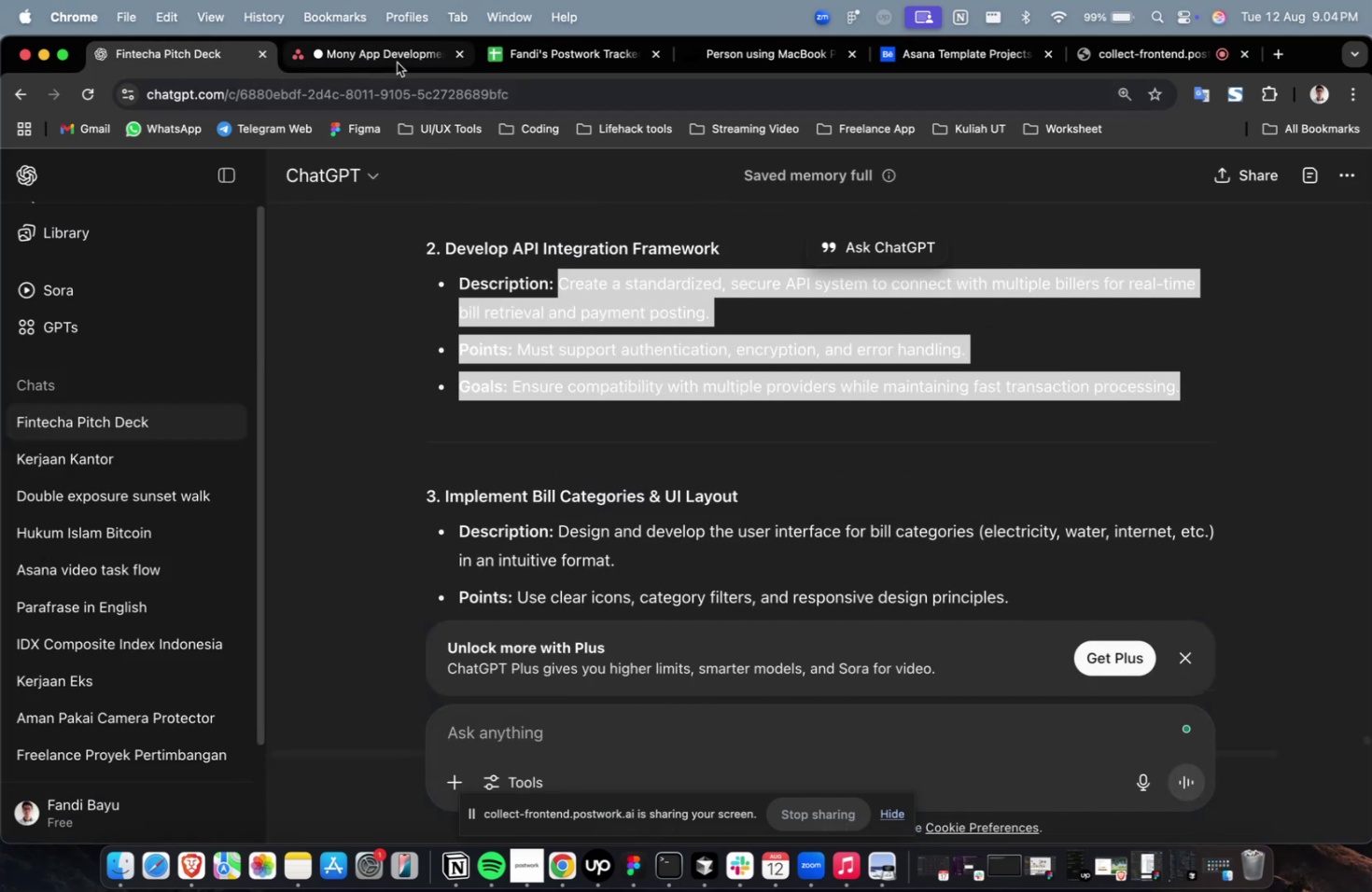 
left_click([397, 63])
 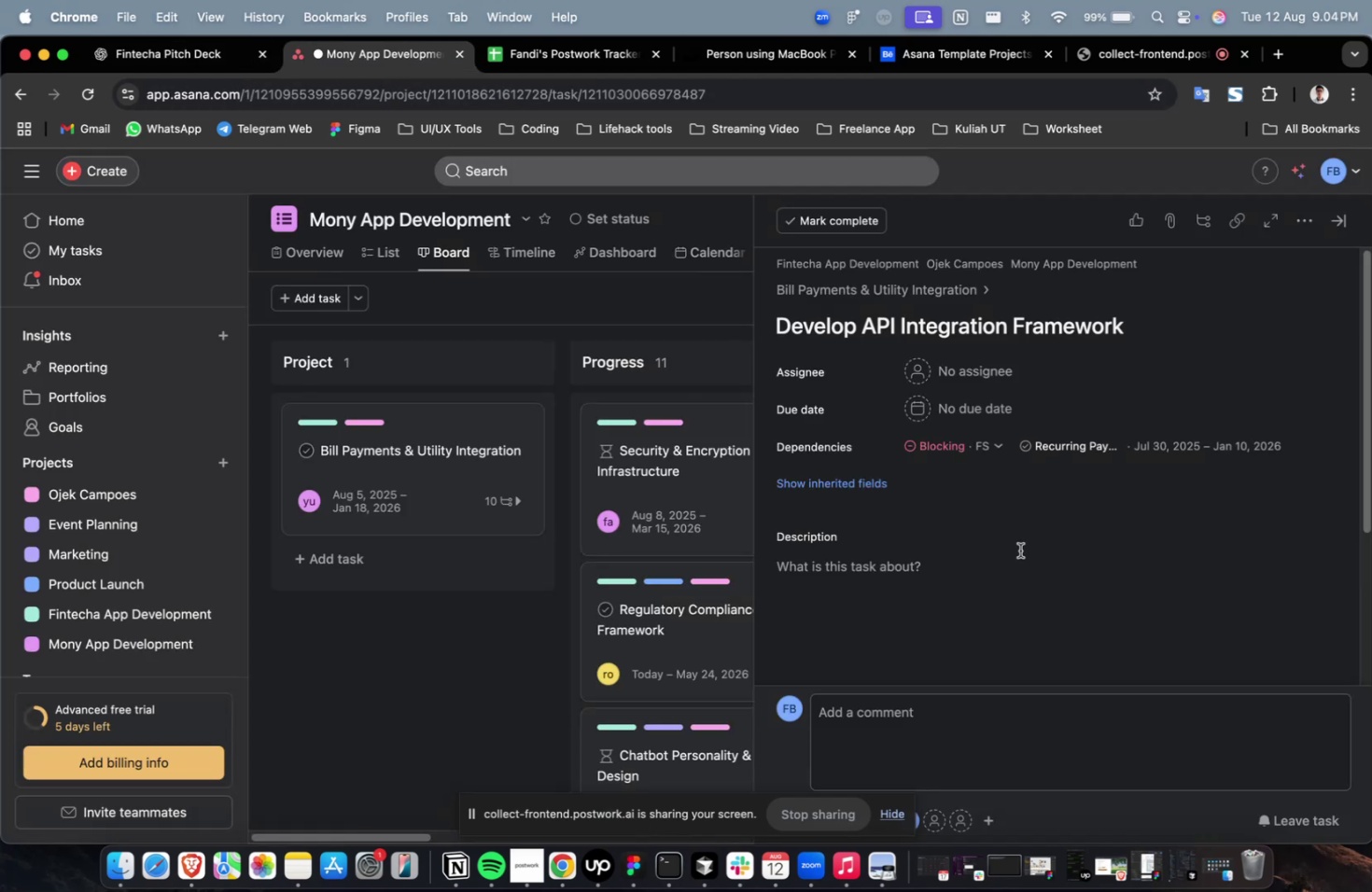 
double_click([988, 579])
 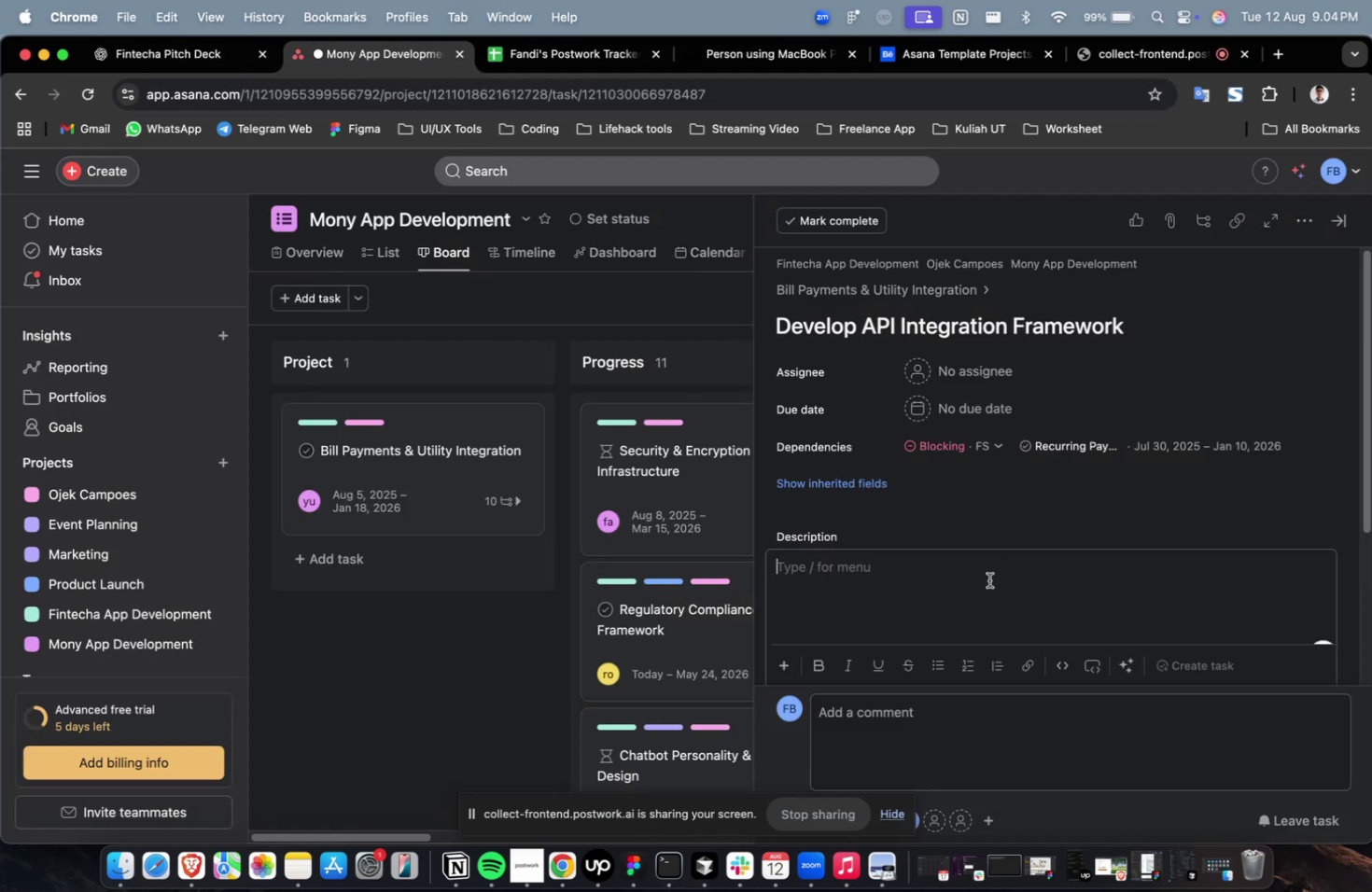 
key(Meta+V)
 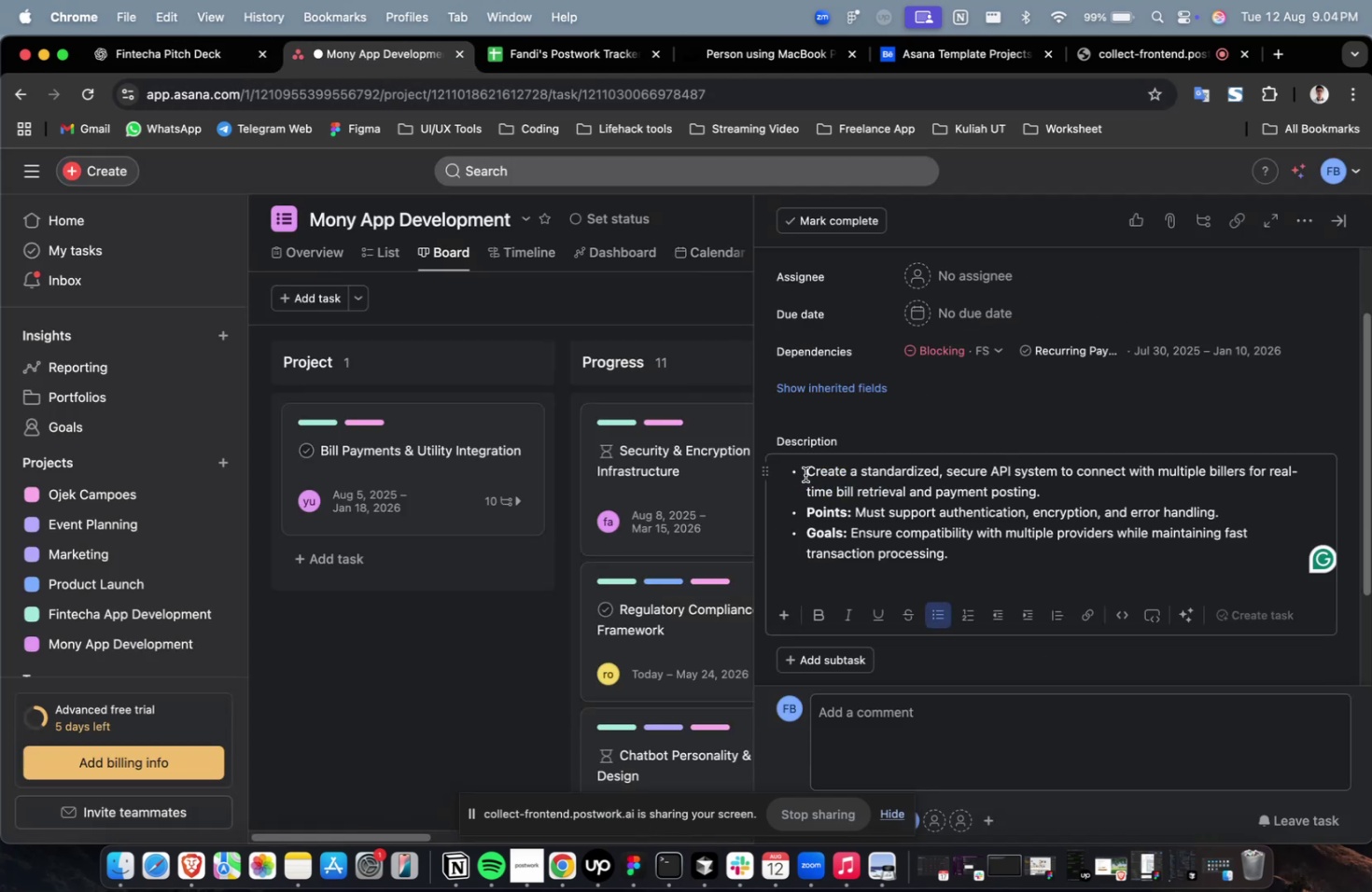 
left_click([803, 473])
 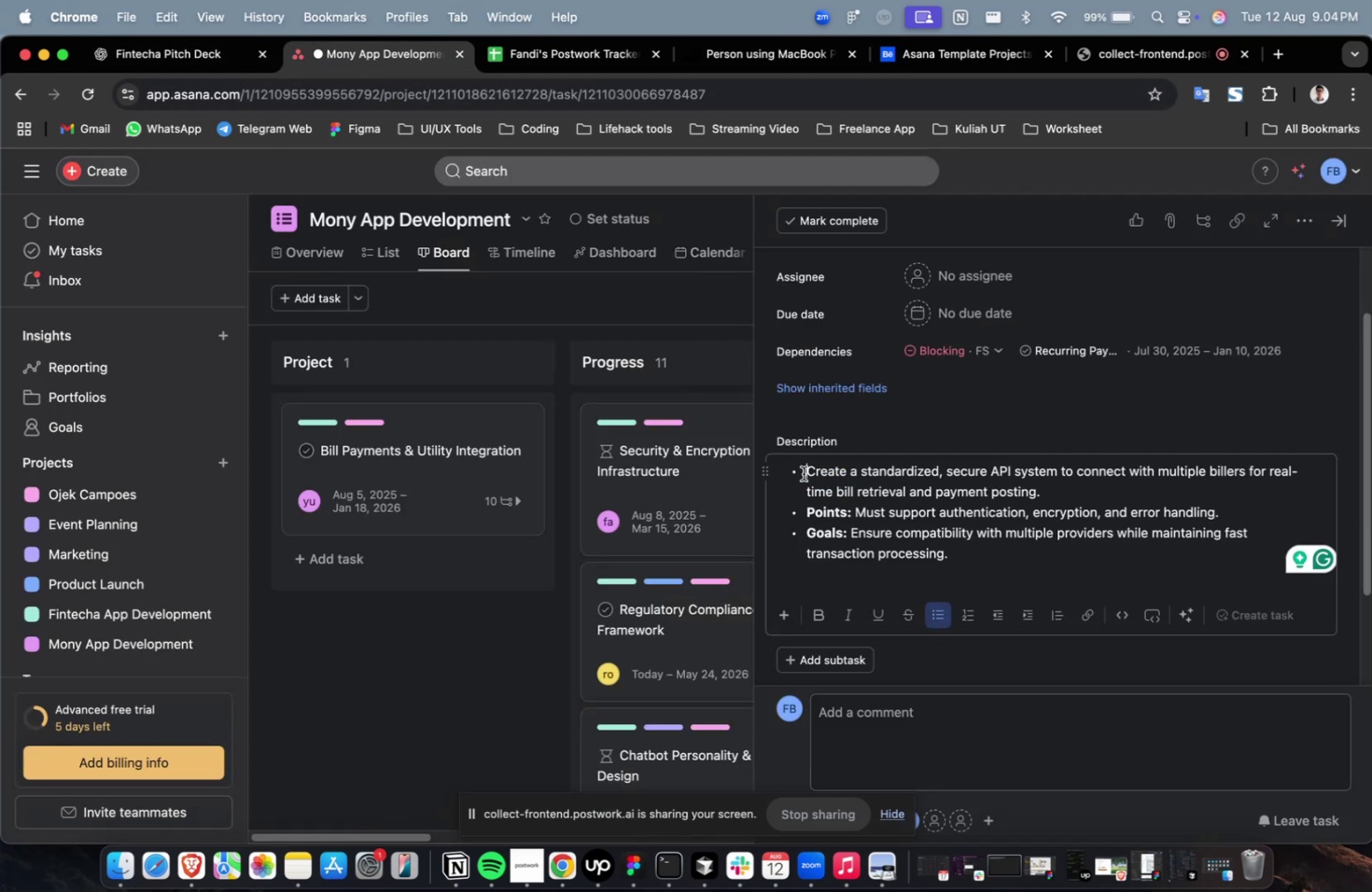 
key(Backspace)
 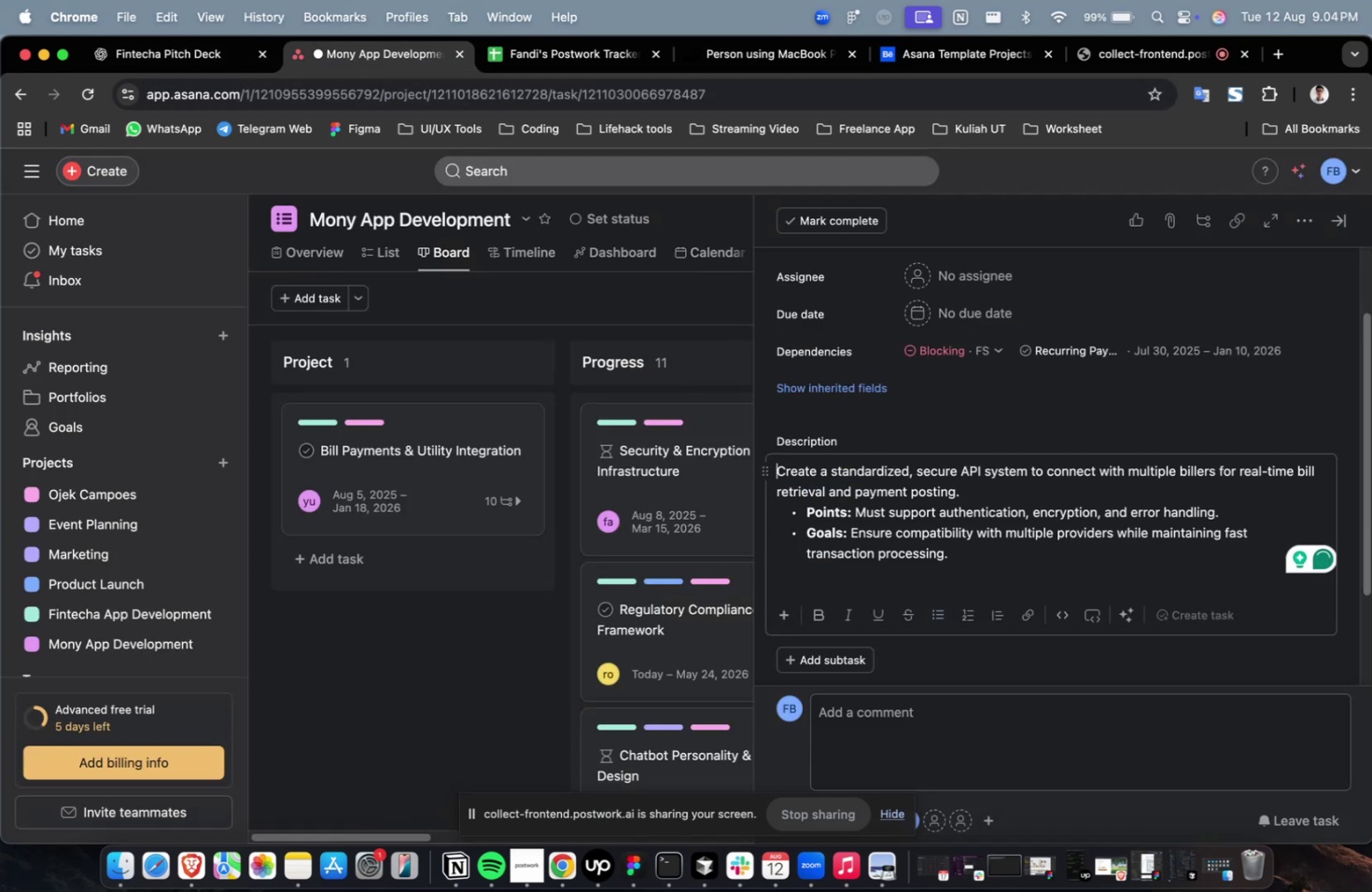 
scroll: coordinate [803, 473], scroll_direction: up, amount: 4.0
 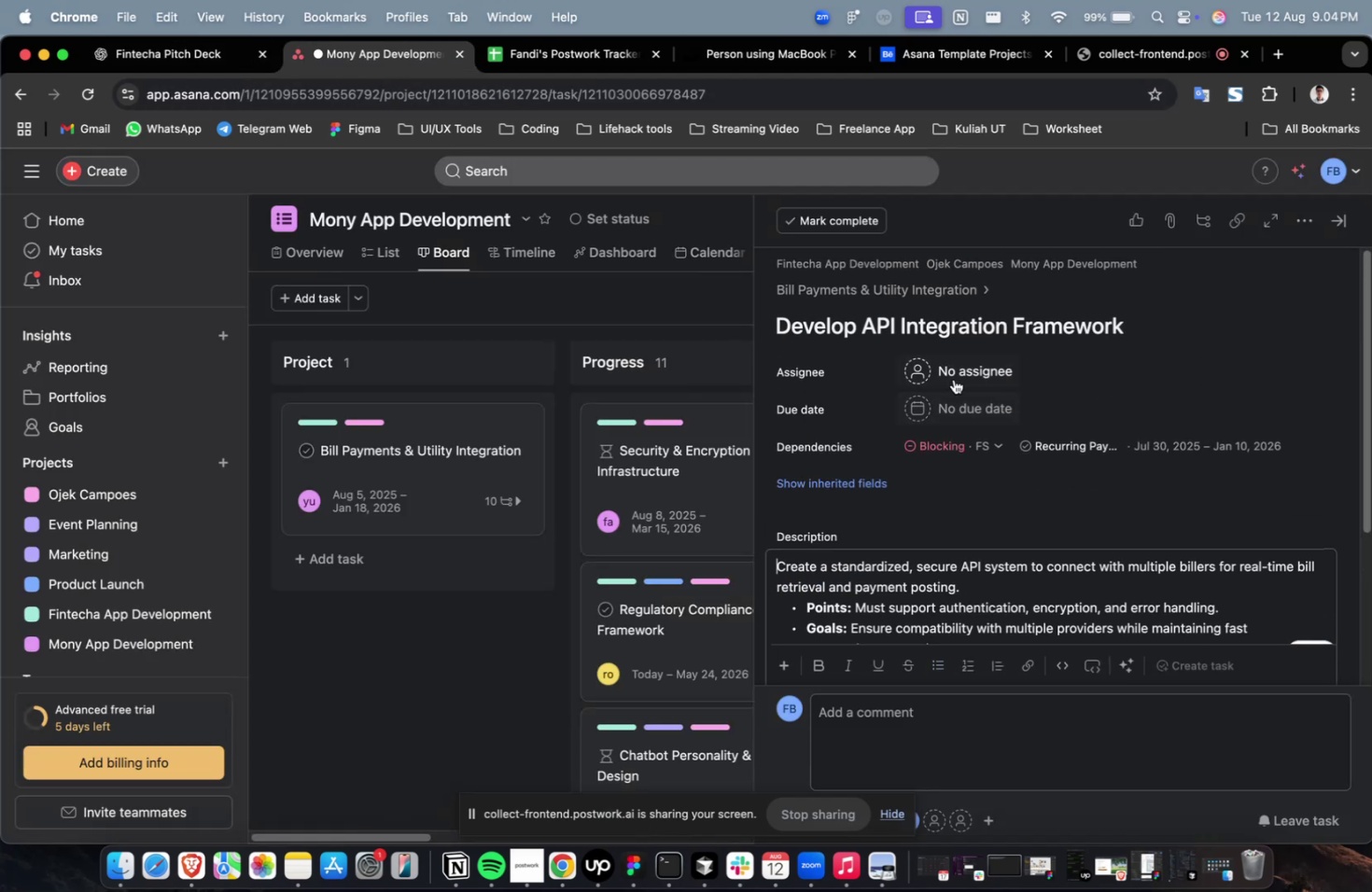 
left_click([961, 373])
 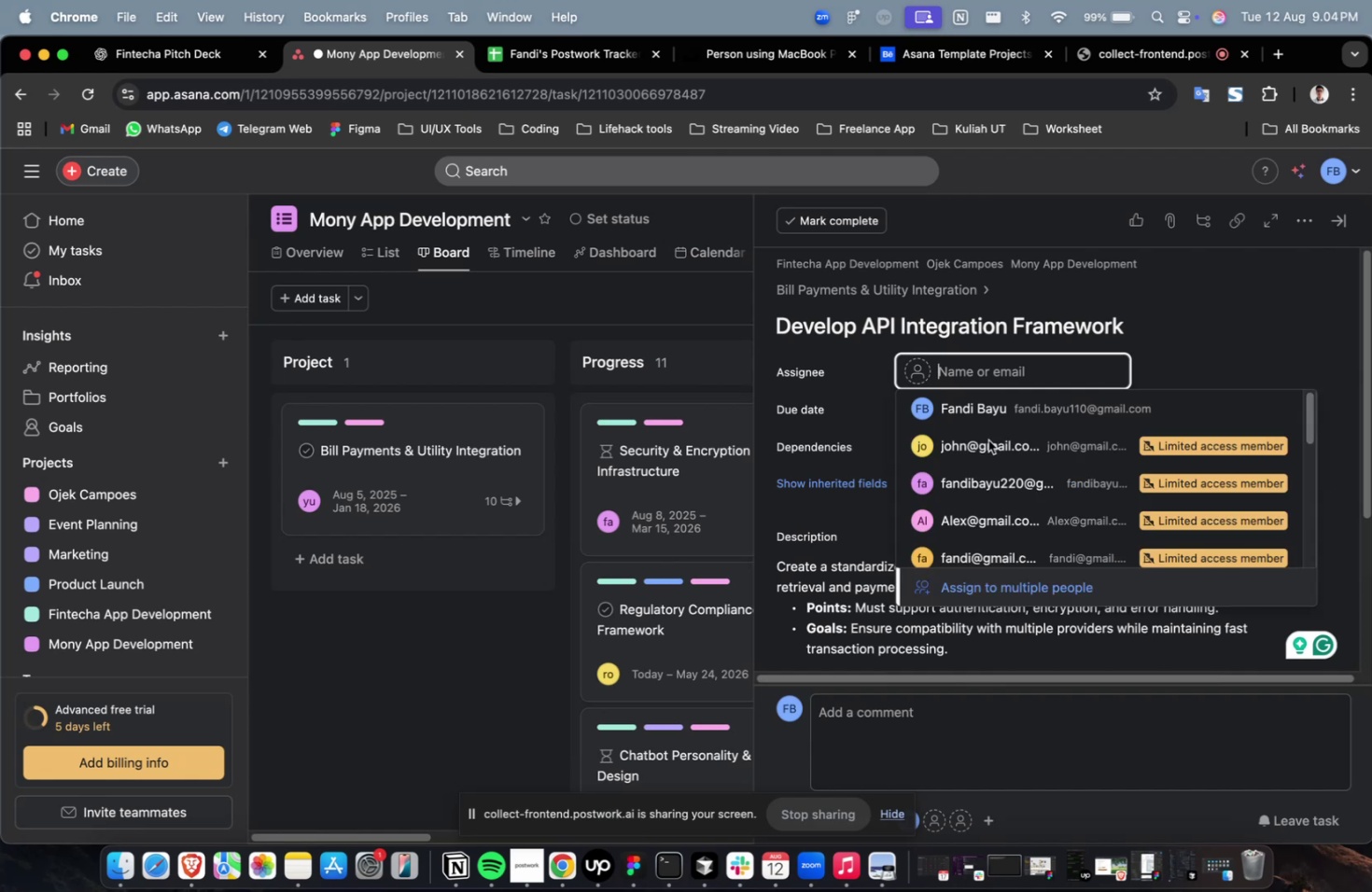 
double_click([994, 384])
 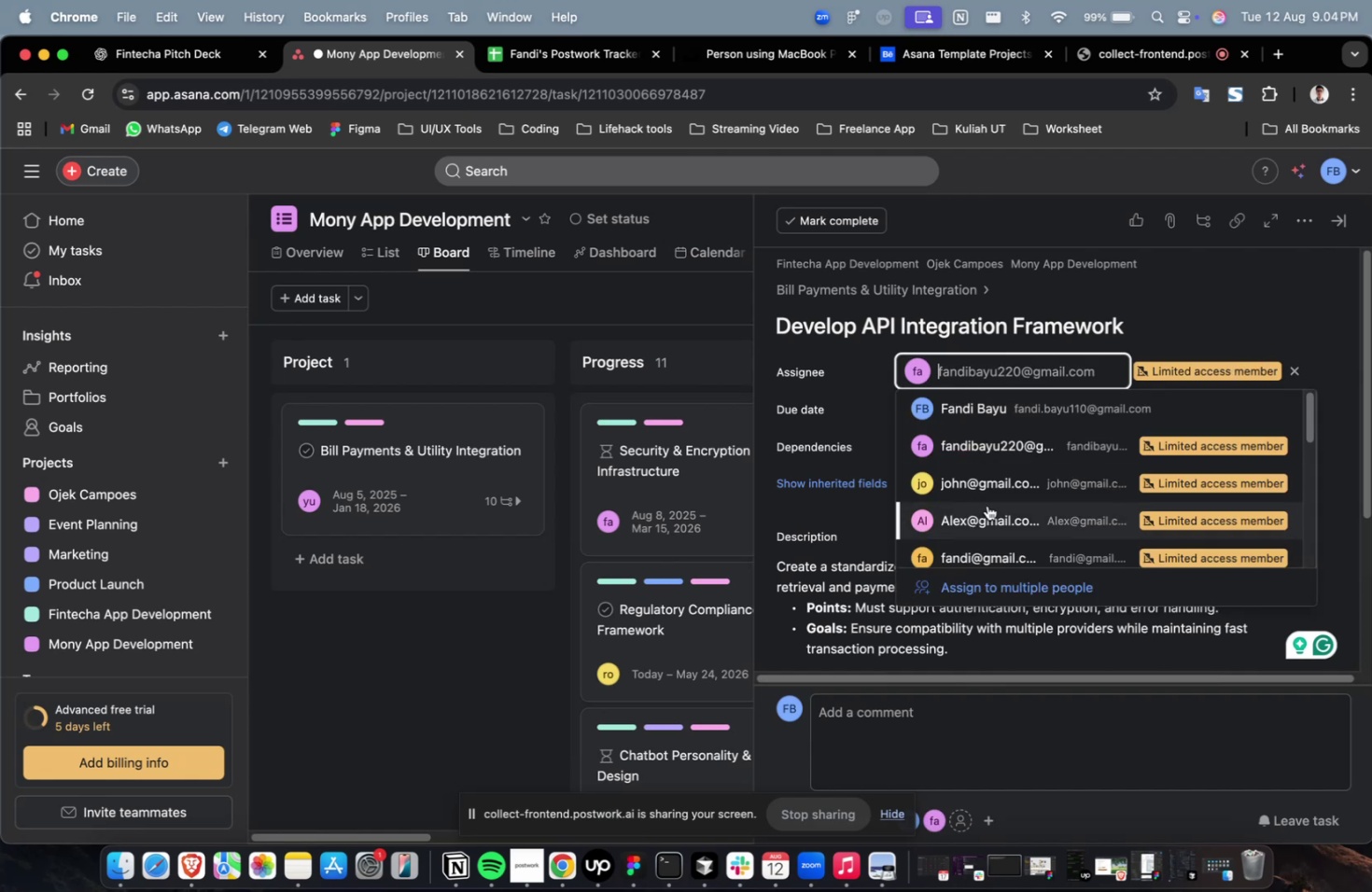 
scroll: coordinate [985, 515], scroll_direction: down, amount: 9.0
 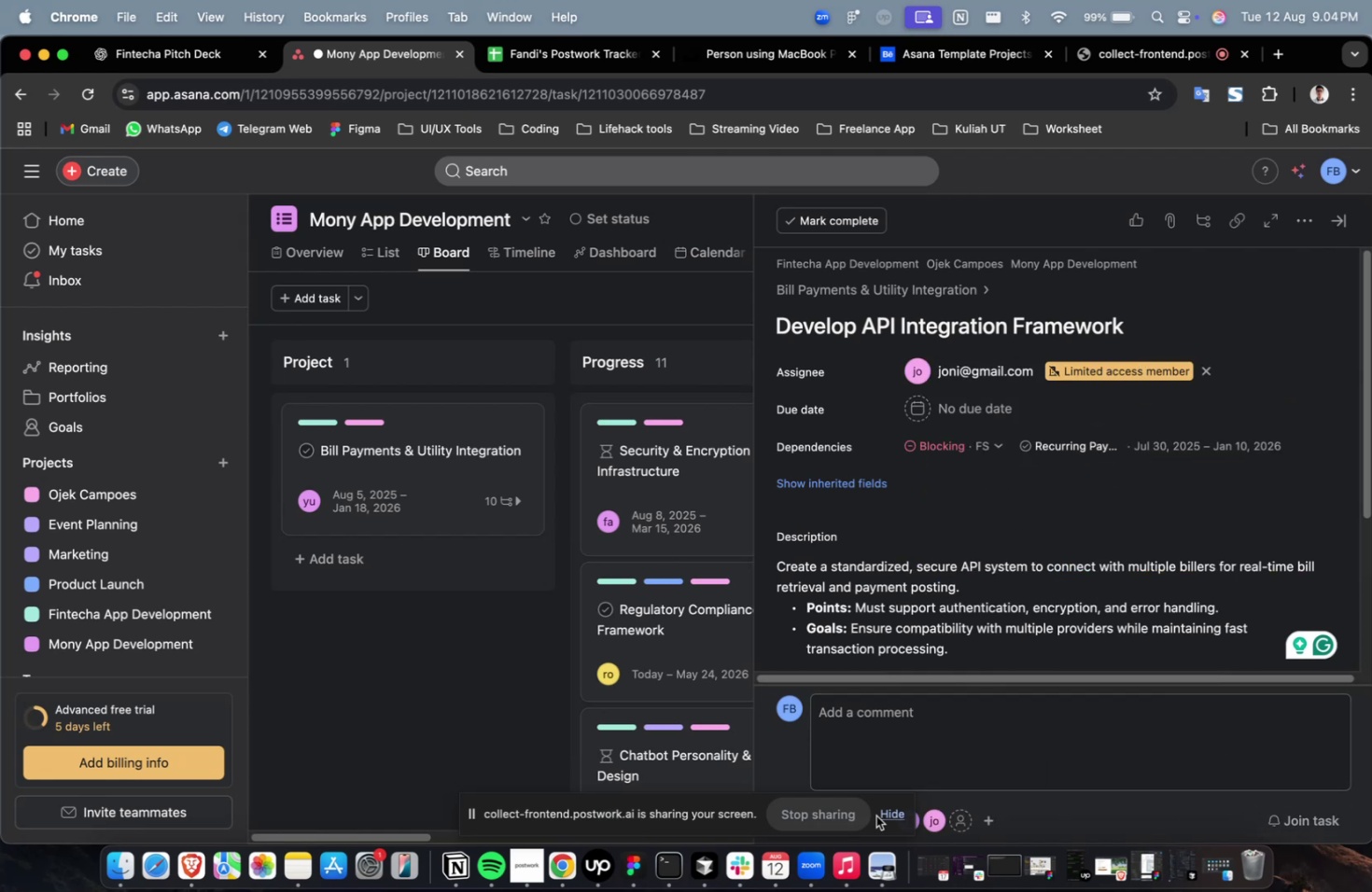 
double_click([887, 815])
 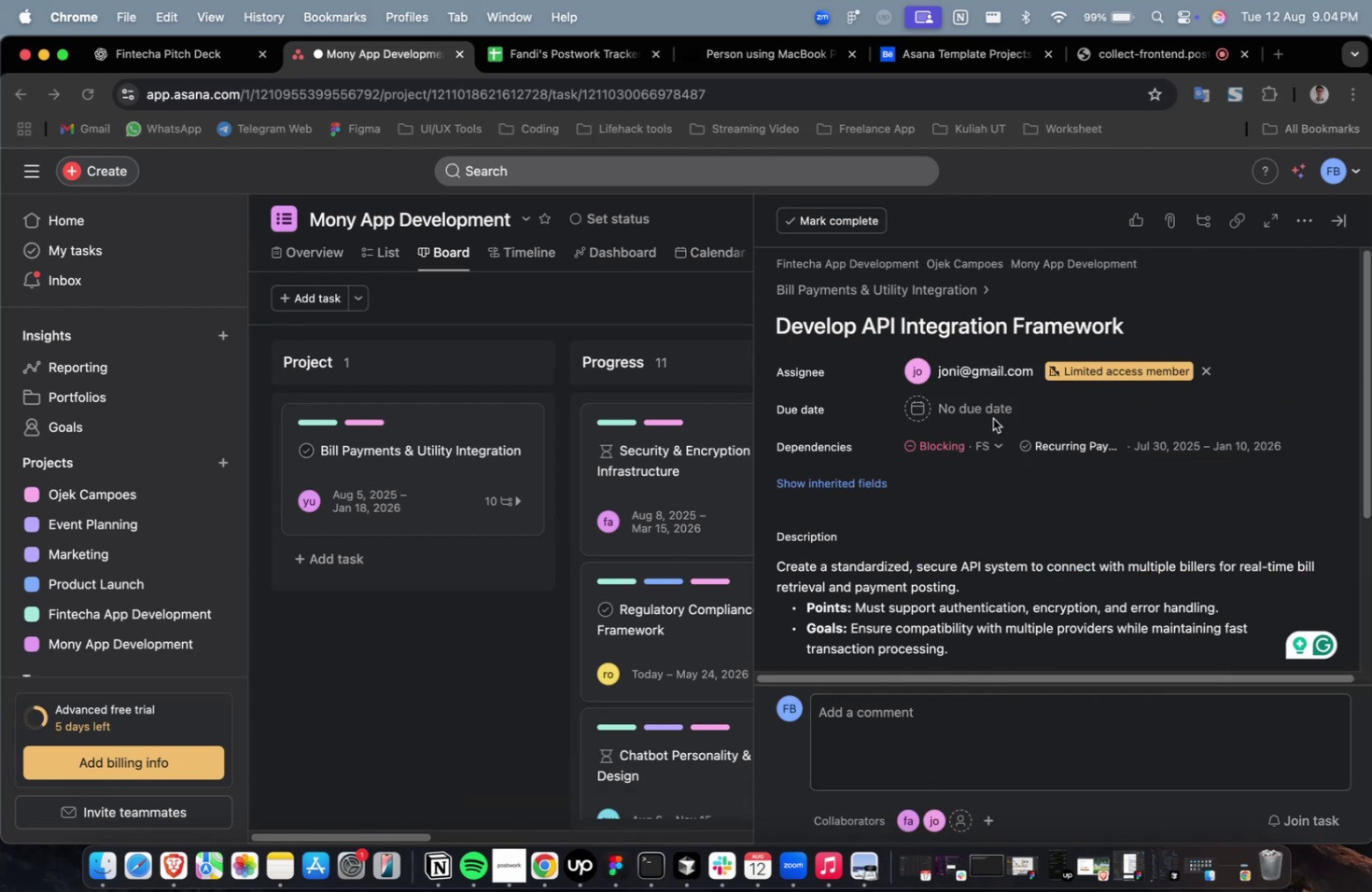 
triple_click([992, 411])
 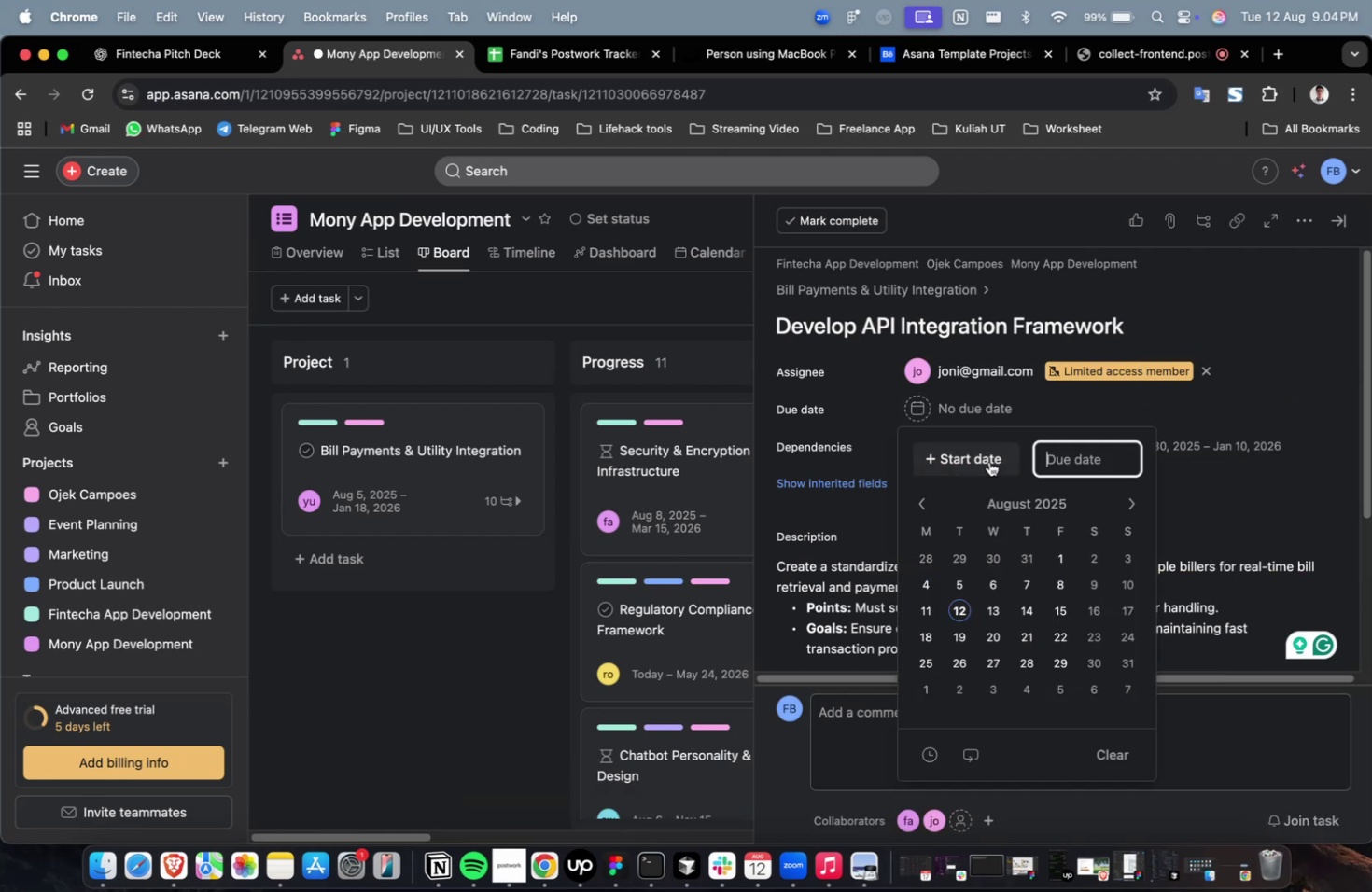 
triple_click([988, 461])
 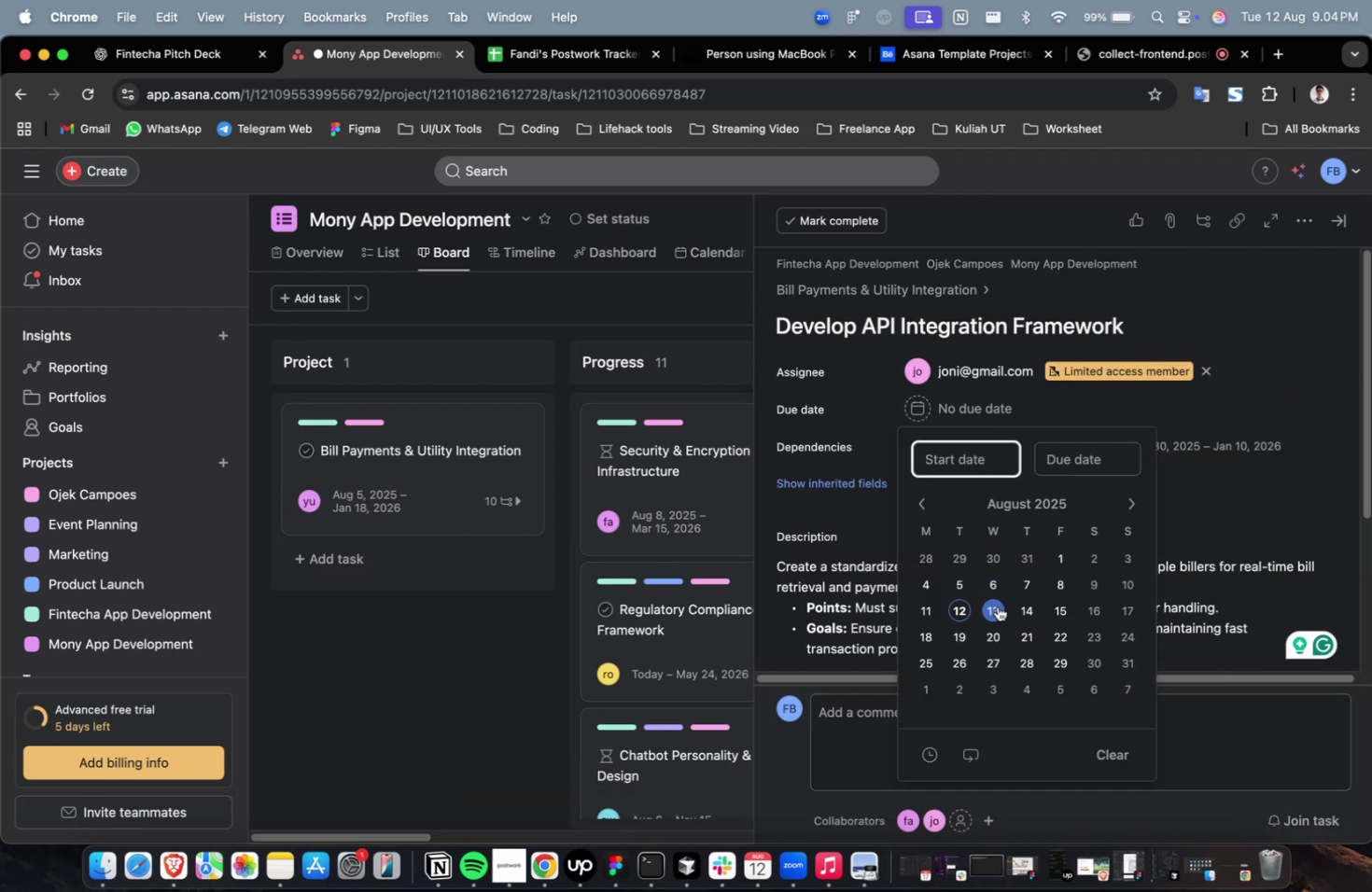 
triple_click([997, 610])
 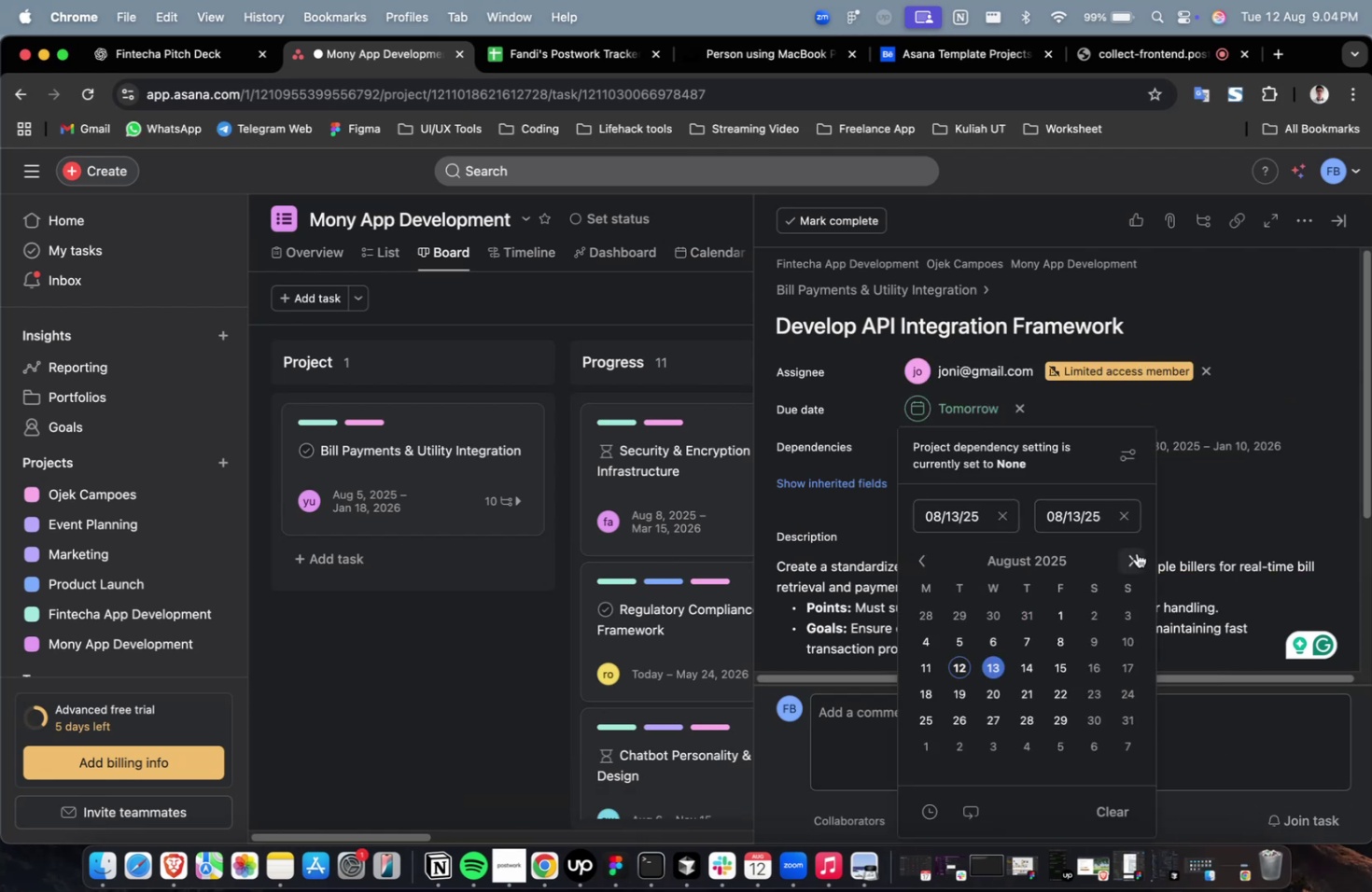 
triple_click([1135, 553])
 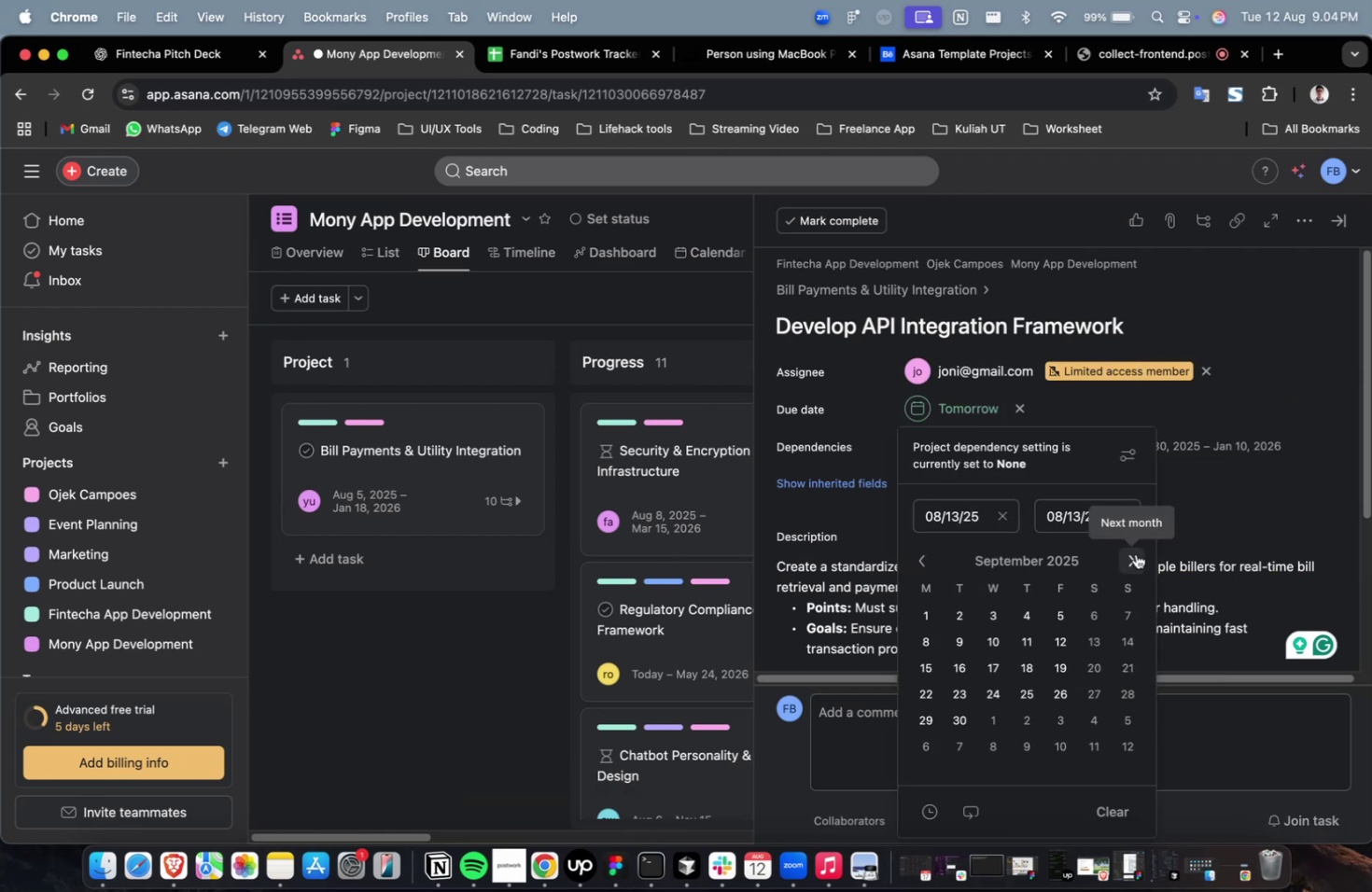 
triple_click([1135, 553])
 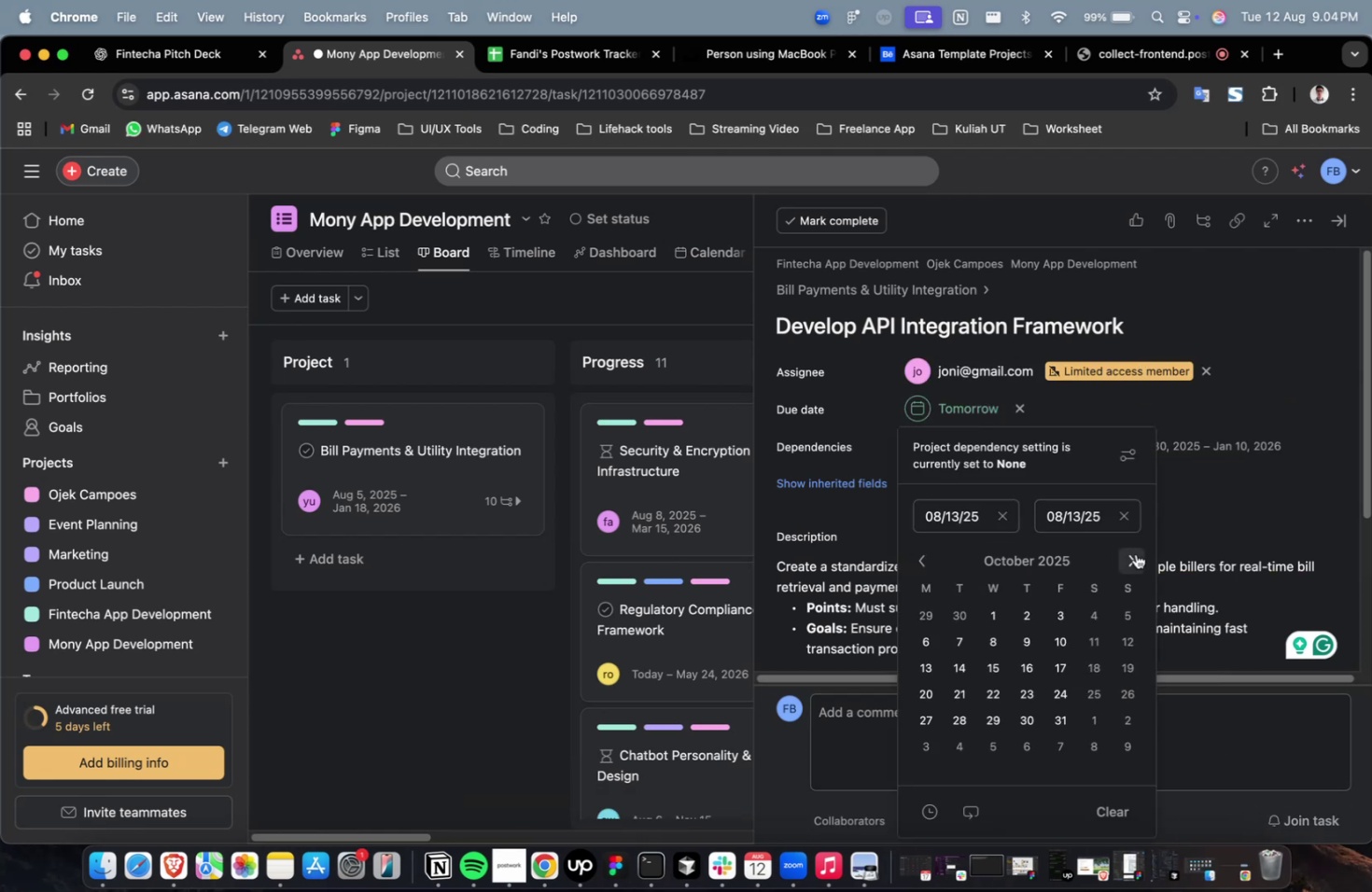 
triple_click([1135, 553])
 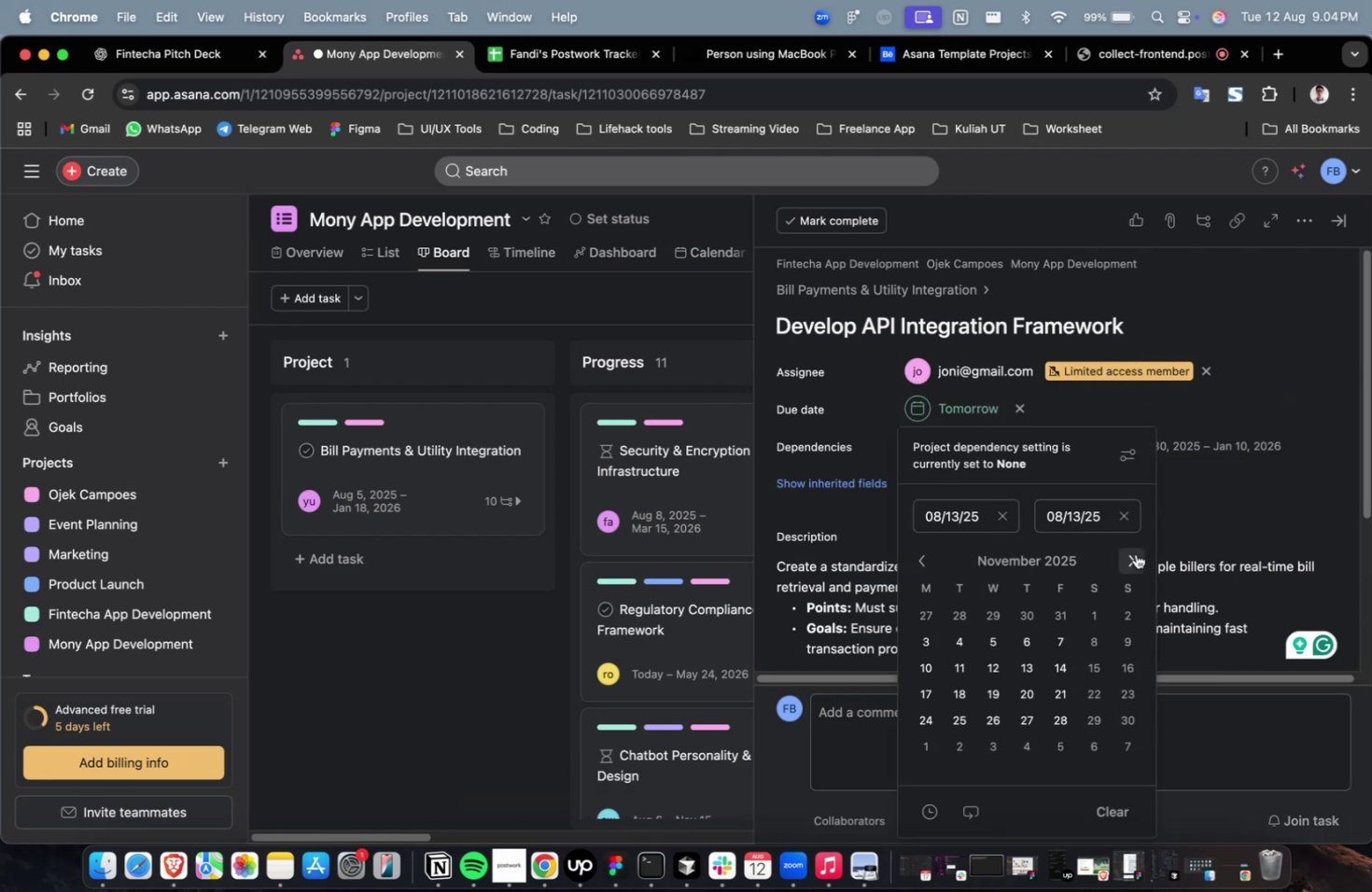 
triple_click([1135, 553])
 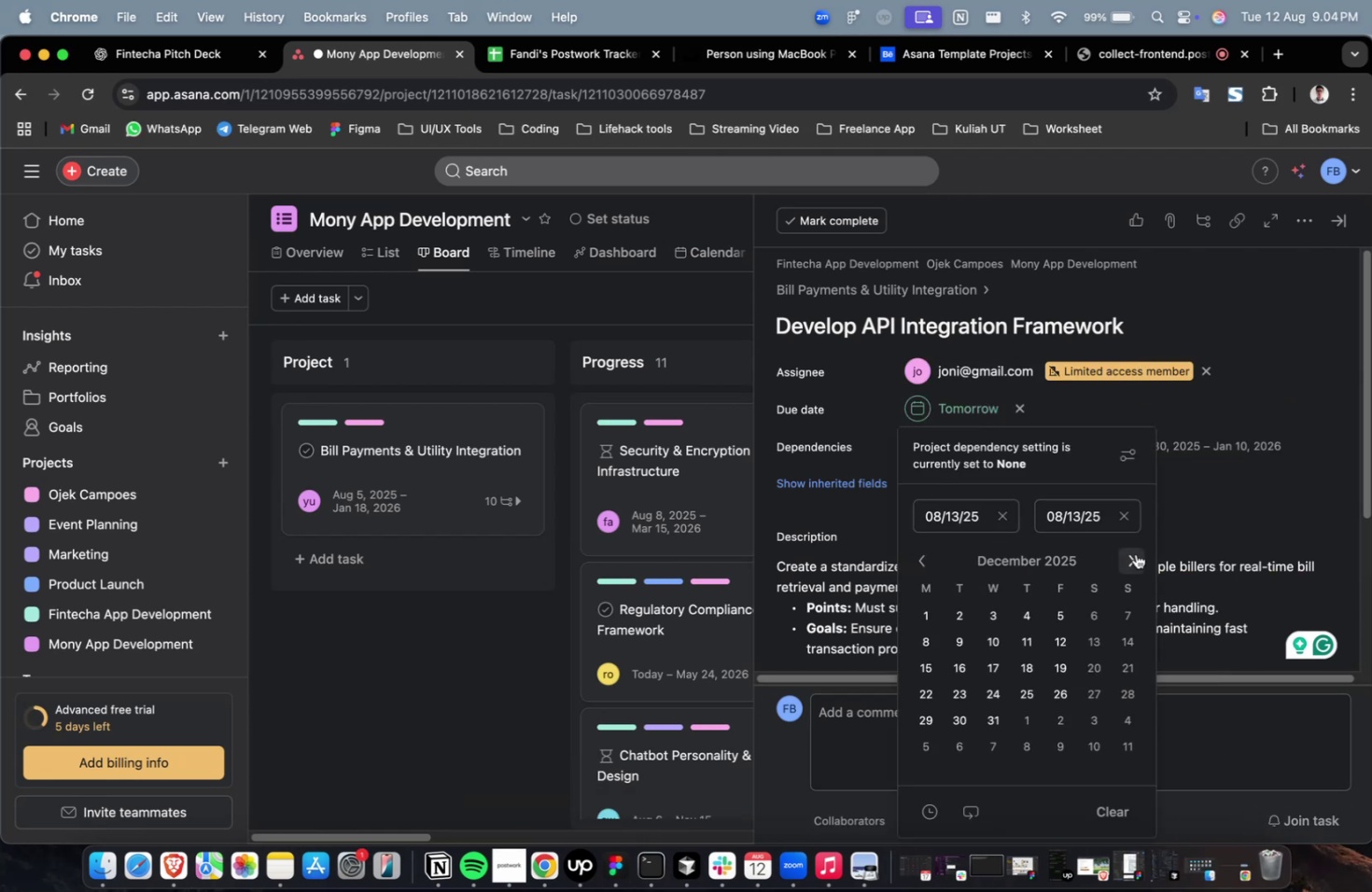 
triple_click([1135, 553])
 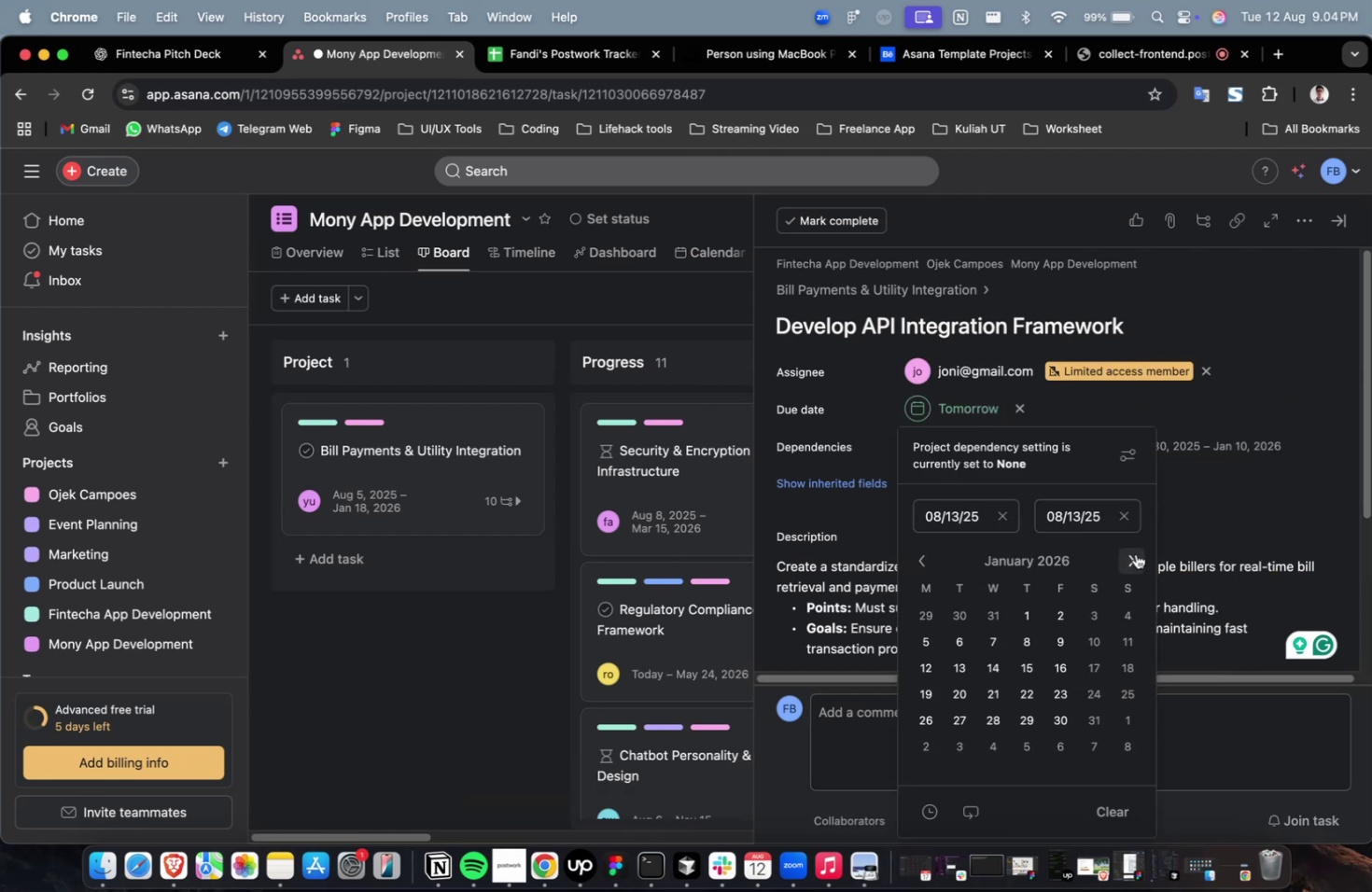 
triple_click([1135, 553])
 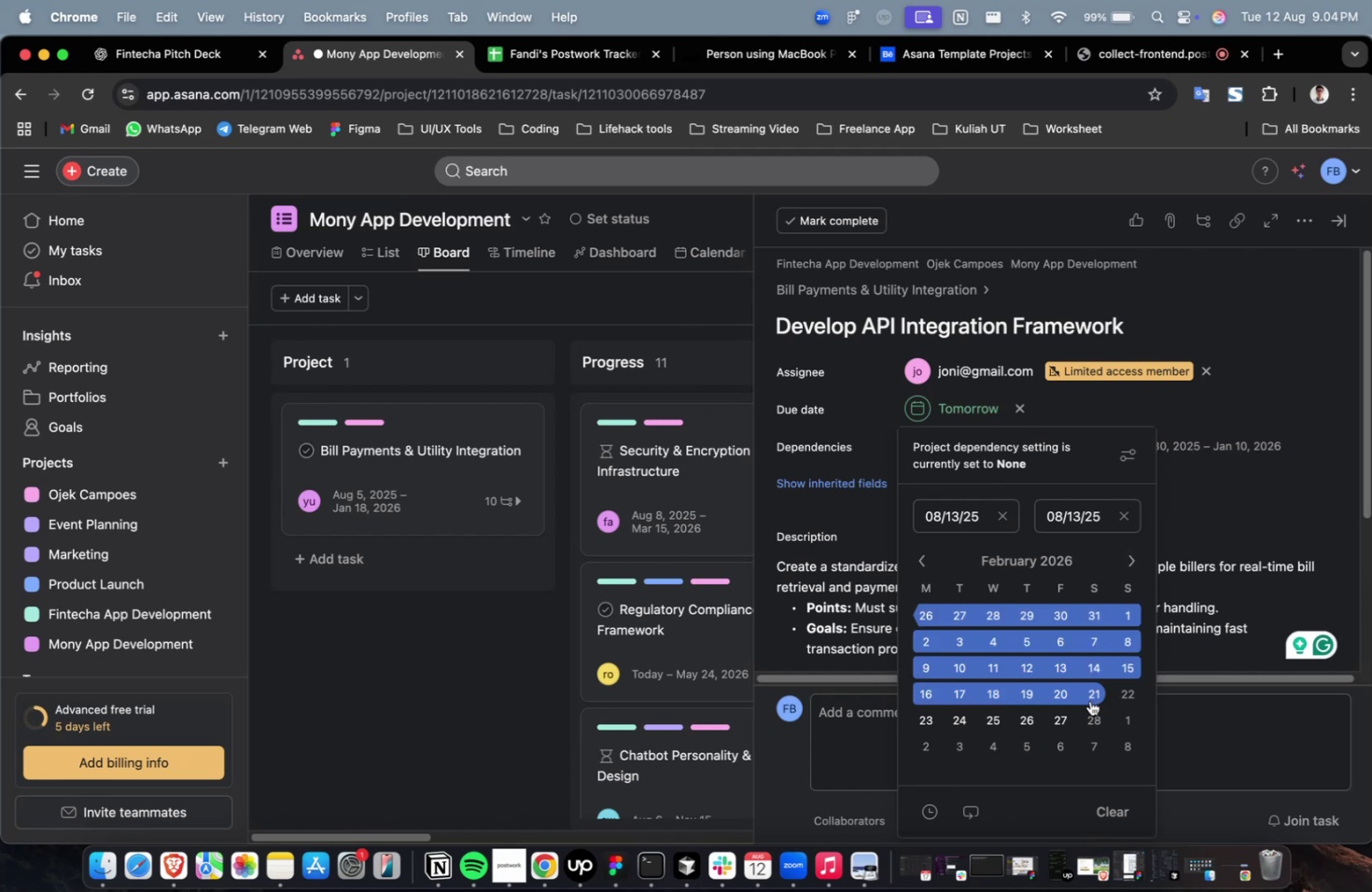 
left_click([1089, 700])
 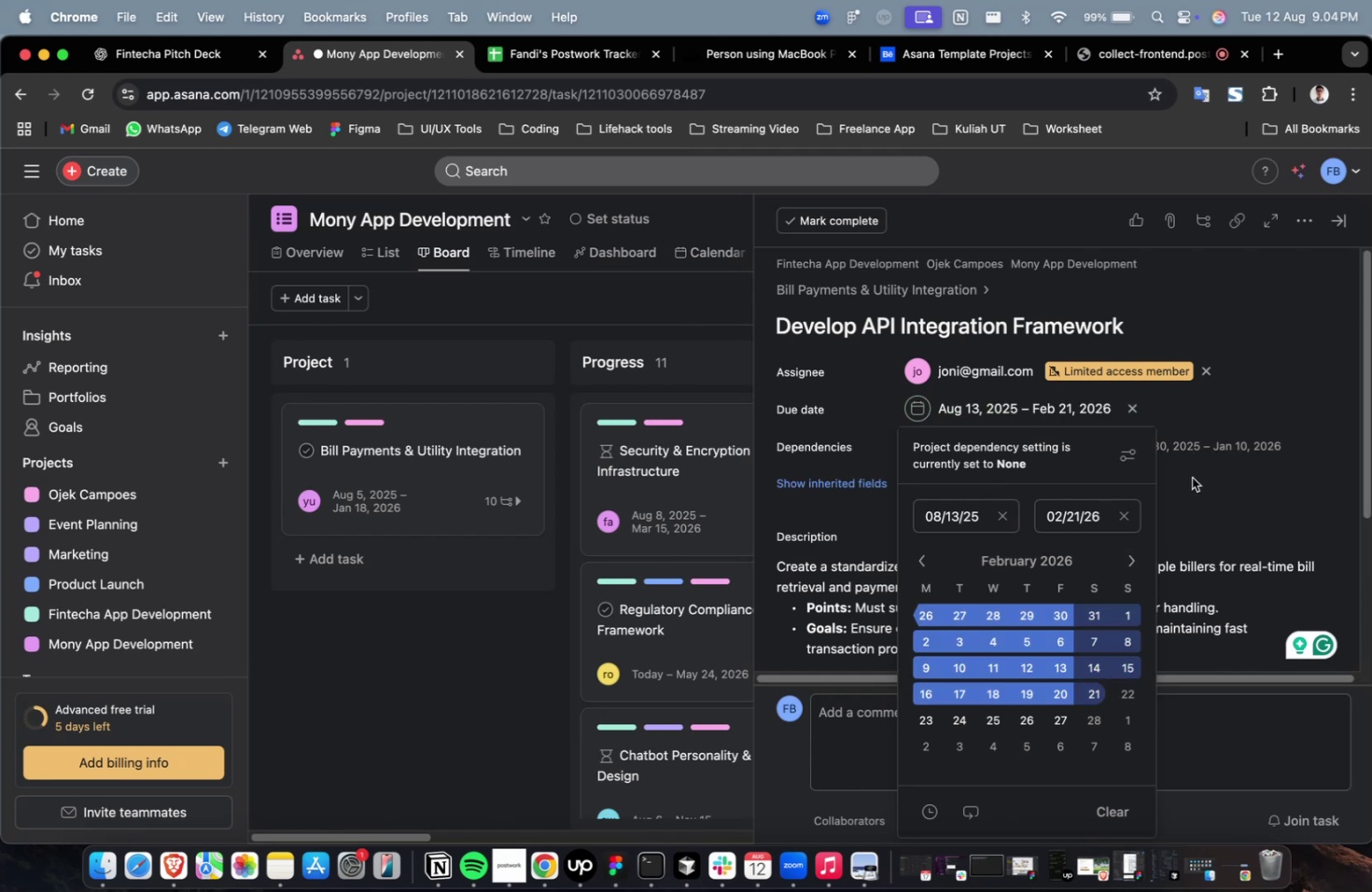 
double_click([1192, 475])
 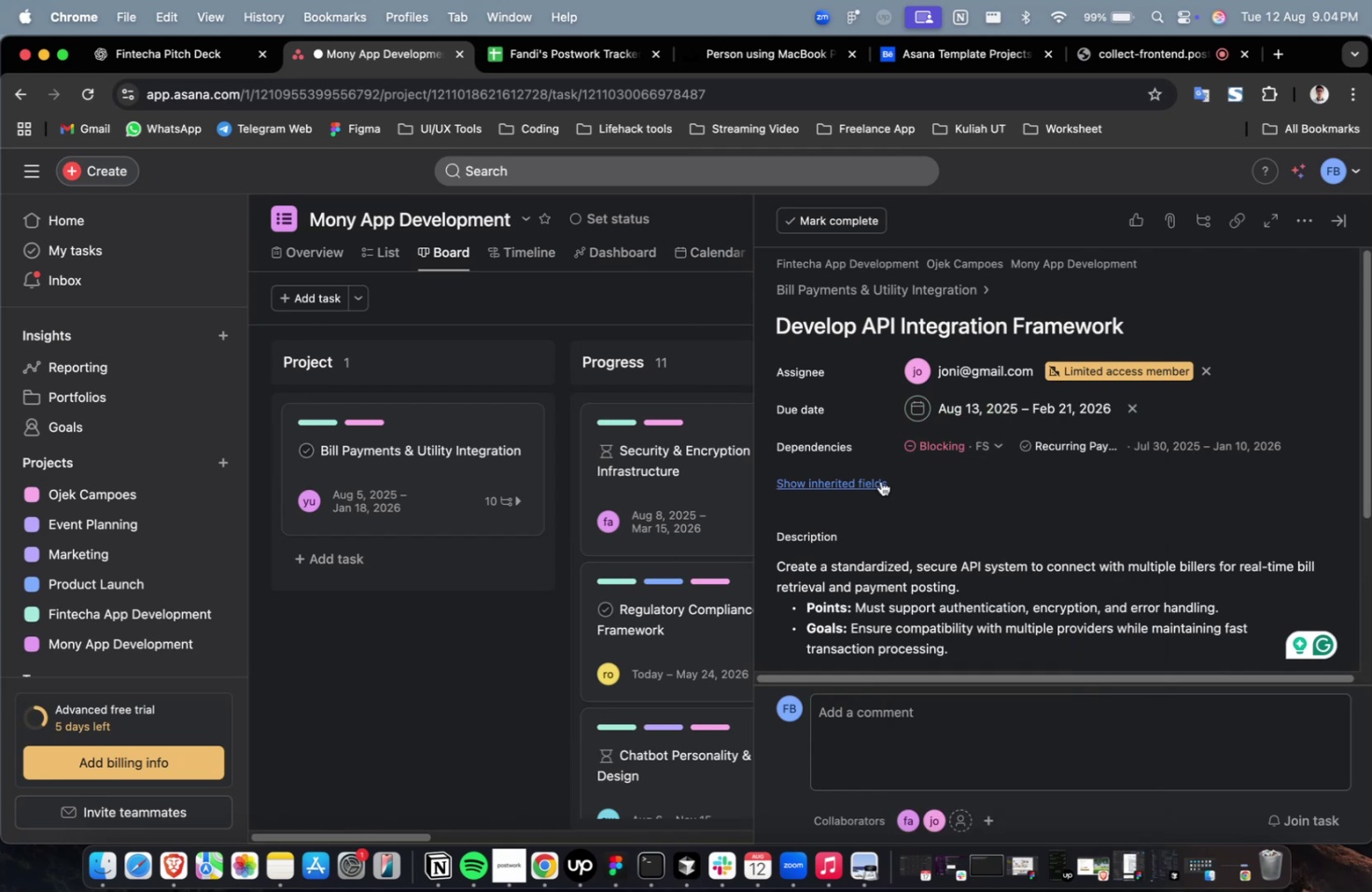 
left_click([880, 481])
 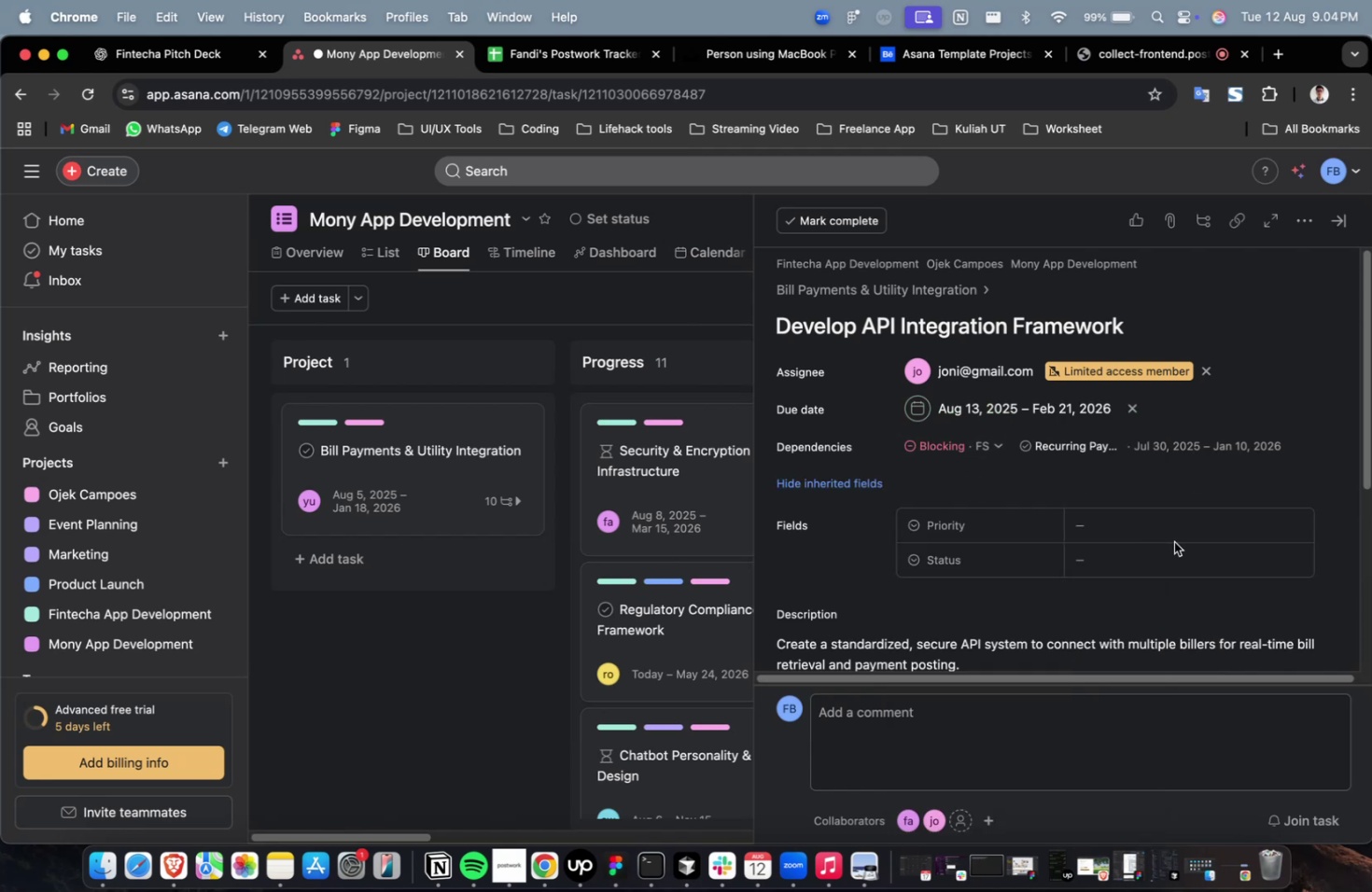 
double_click([1173, 541])
 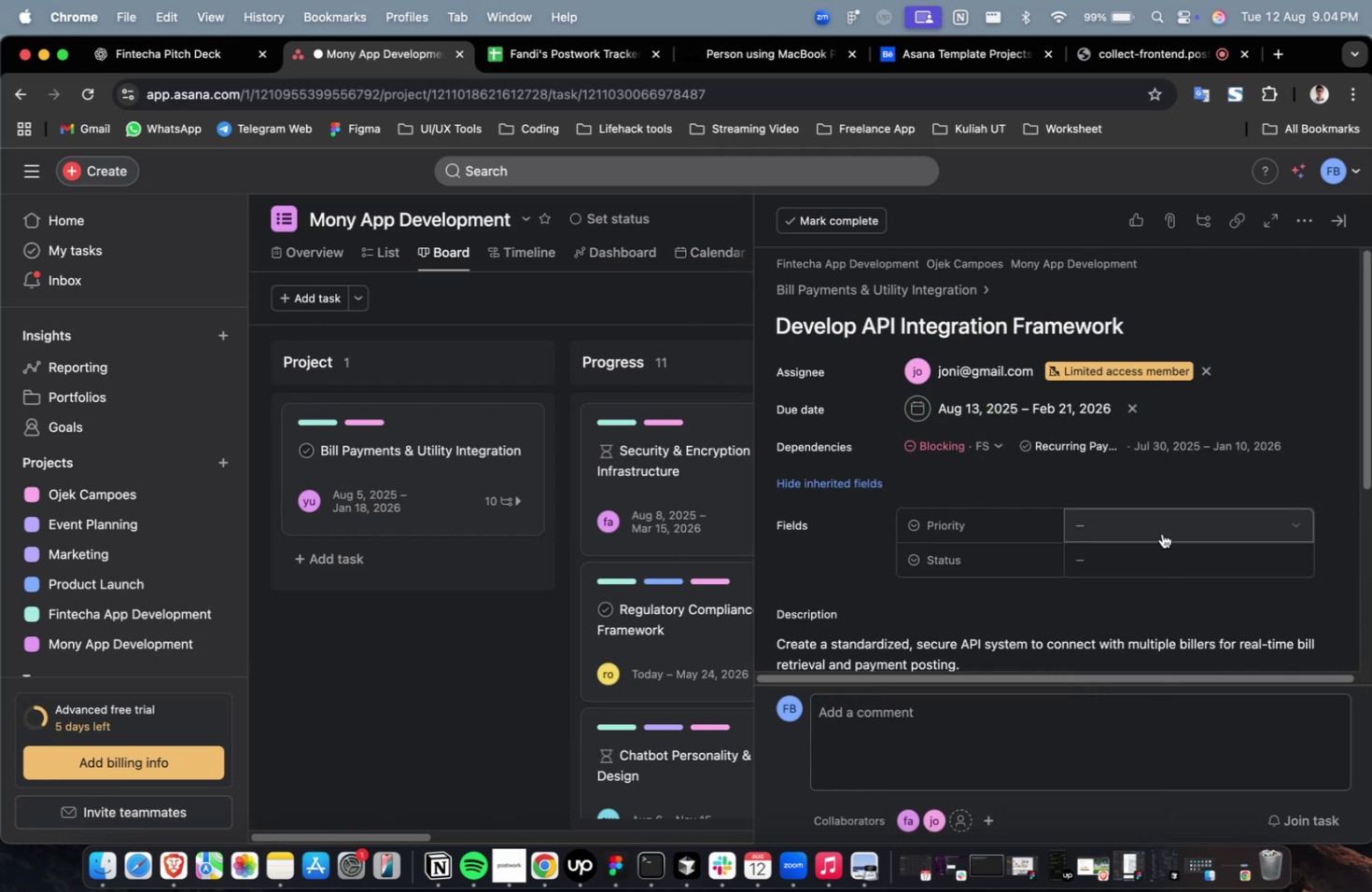 
triple_click([1161, 531])
 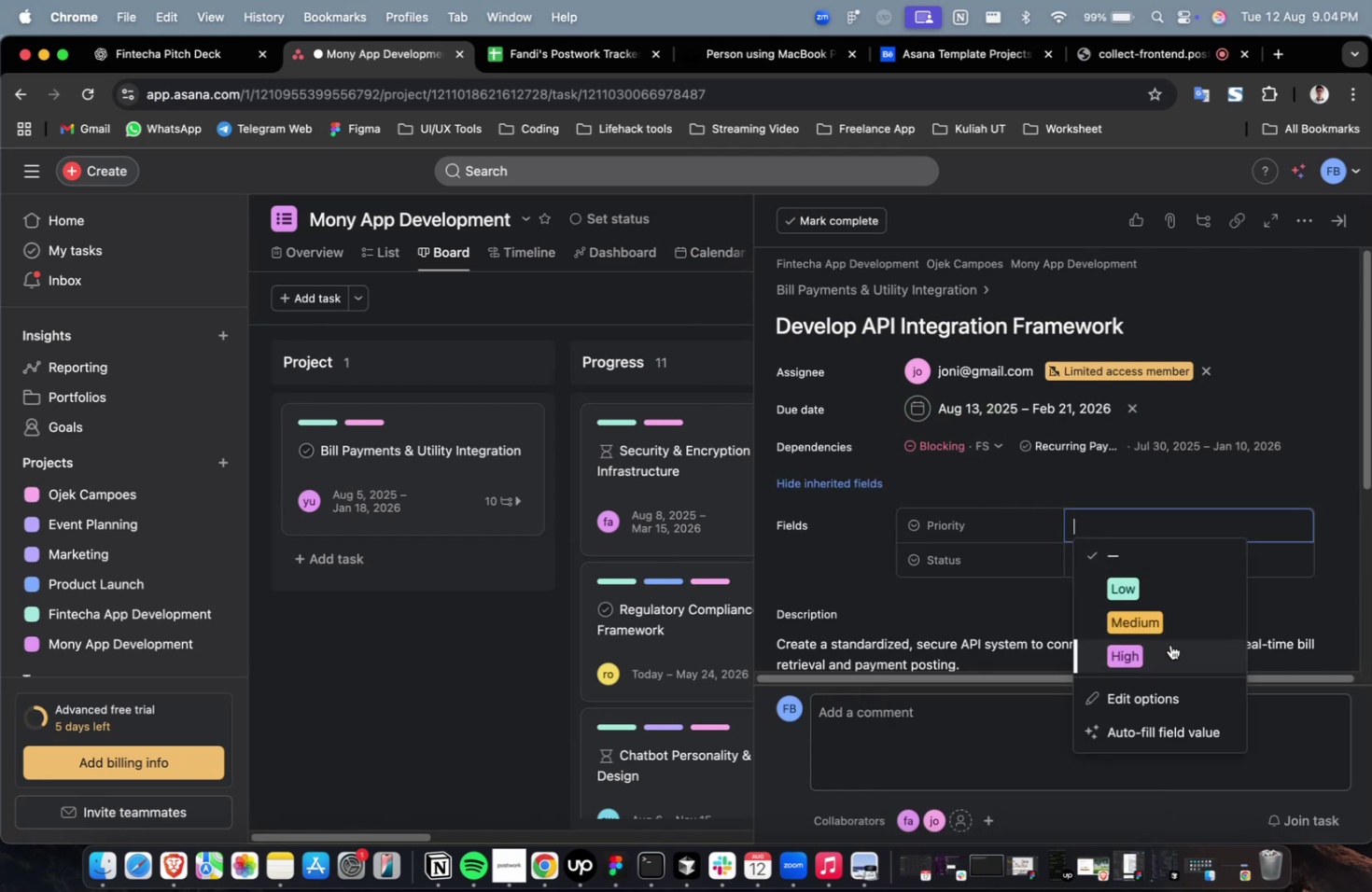 
triple_click([1169, 644])
 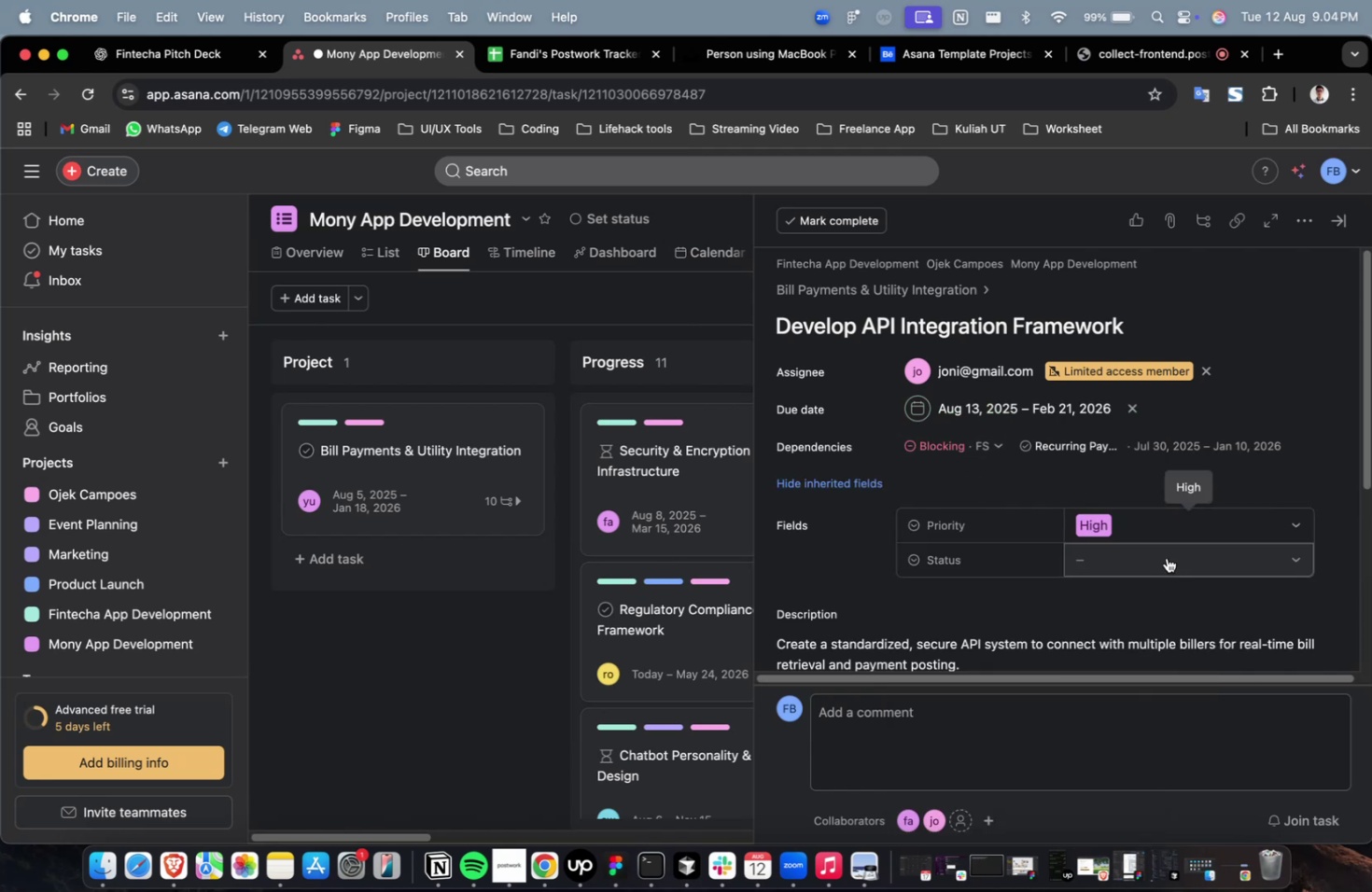 
triple_click([1166, 557])
 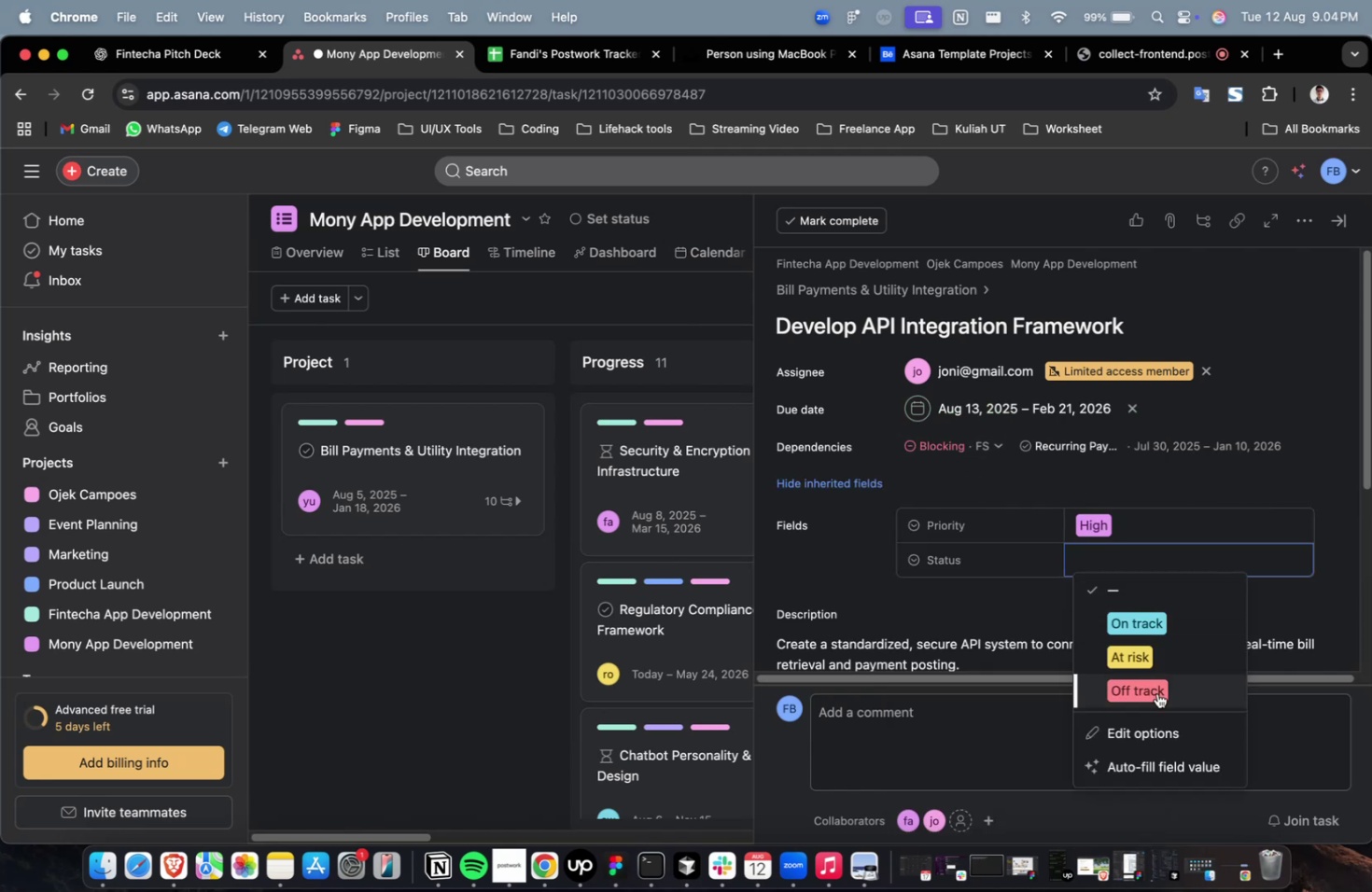 
left_click([1157, 692])
 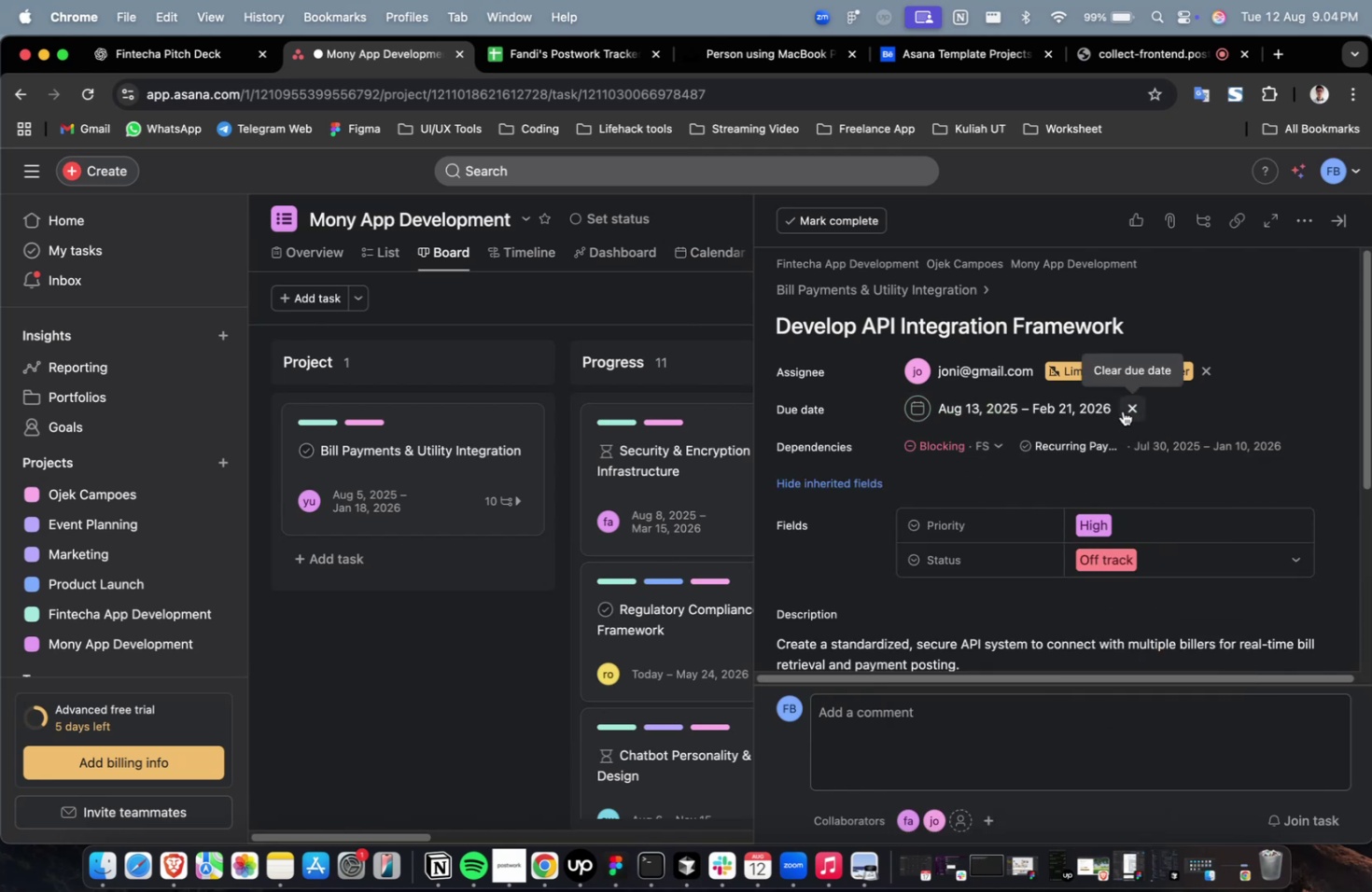 
double_click([1031, 412])
 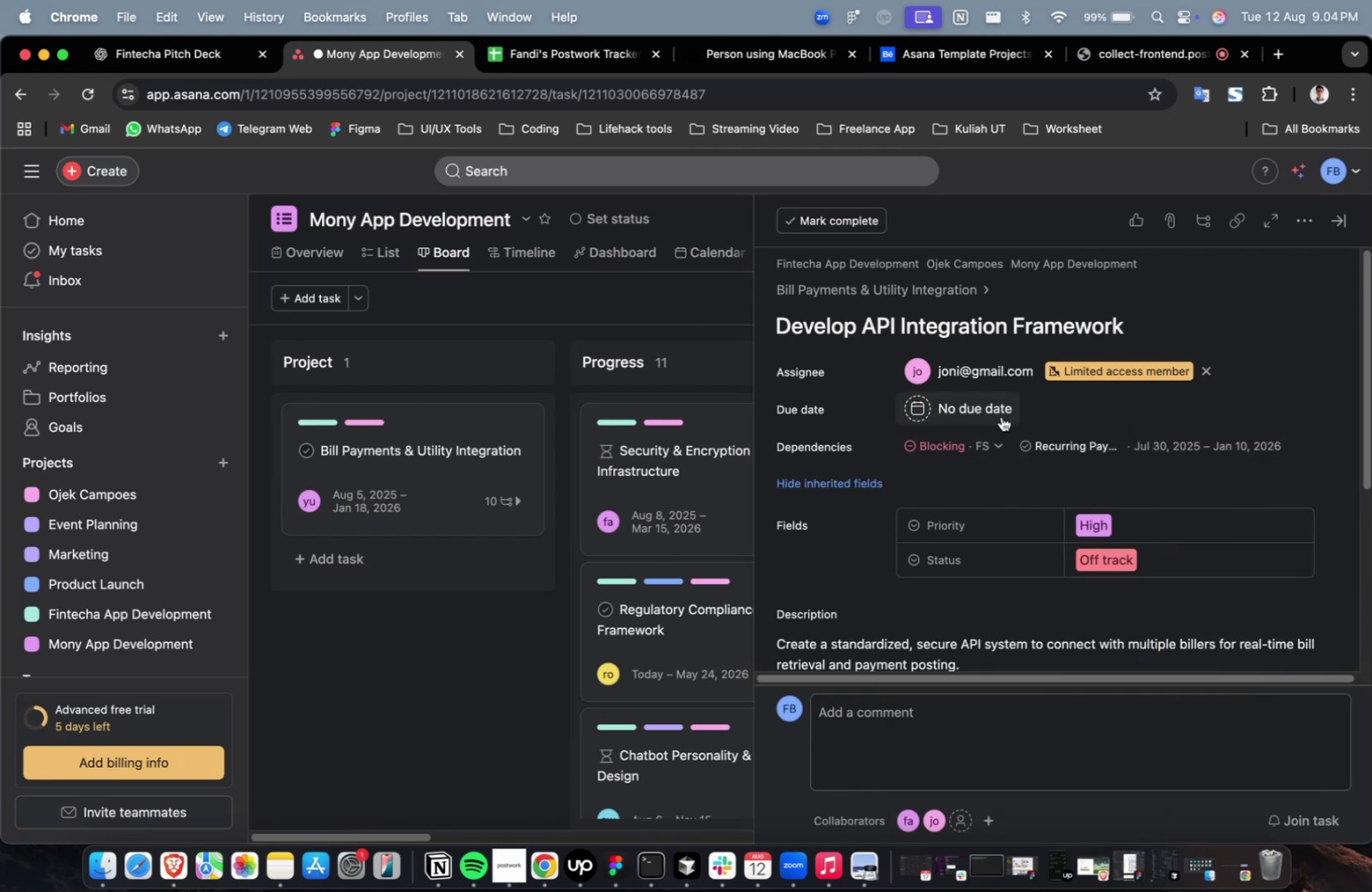 
triple_click([1001, 416])
 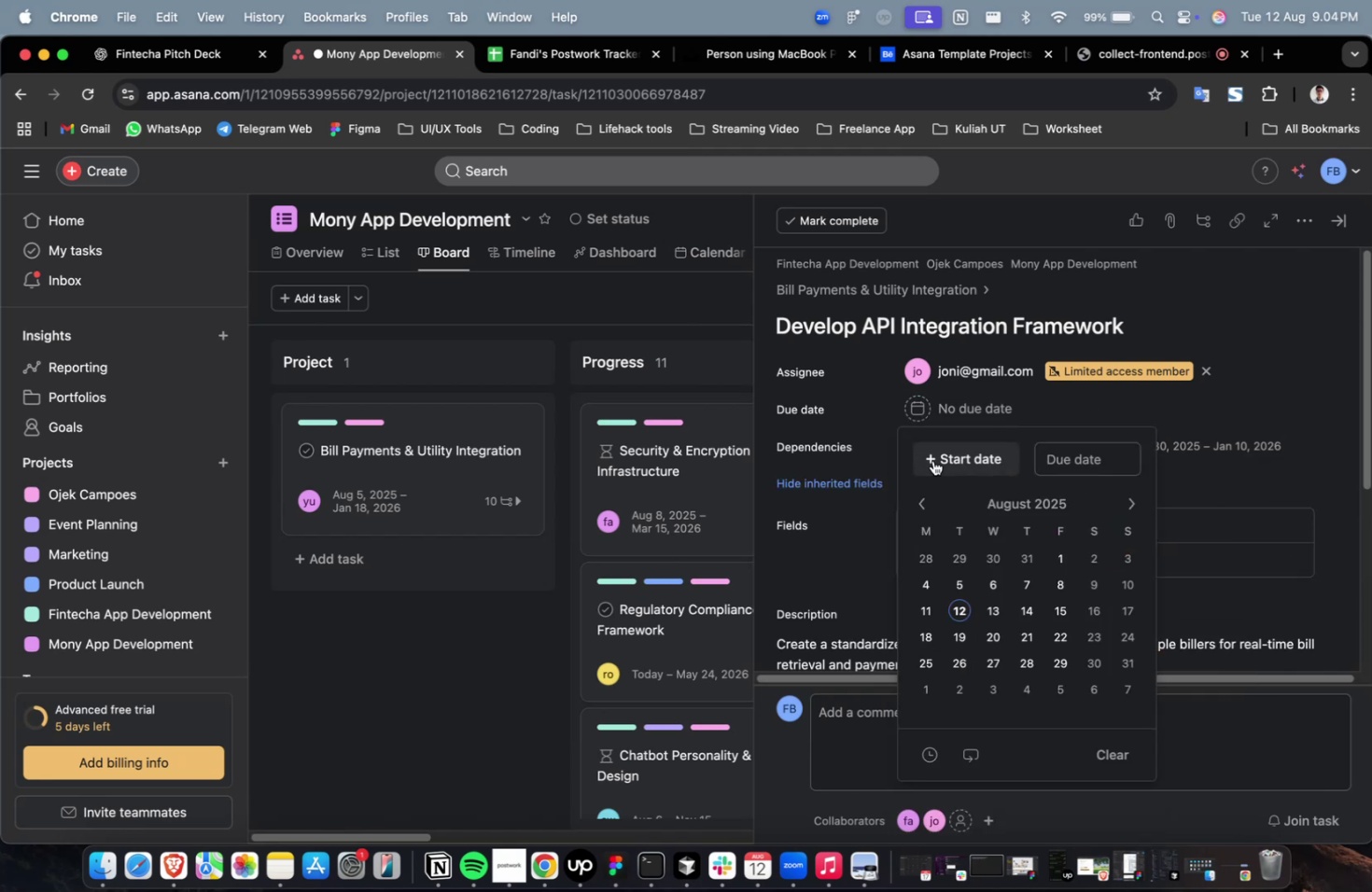 
triple_click([933, 461])
 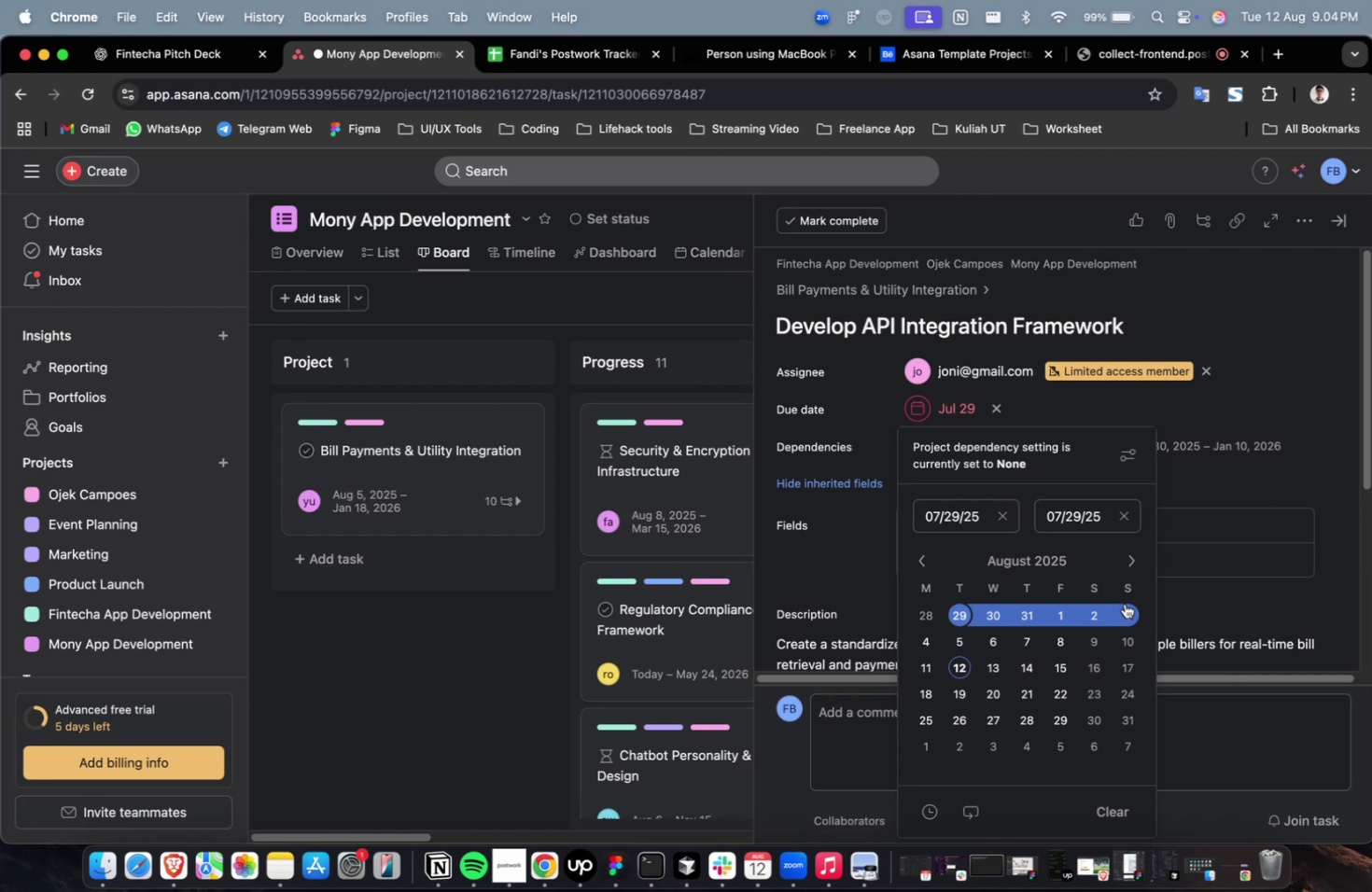 
double_click([1206, 458])
 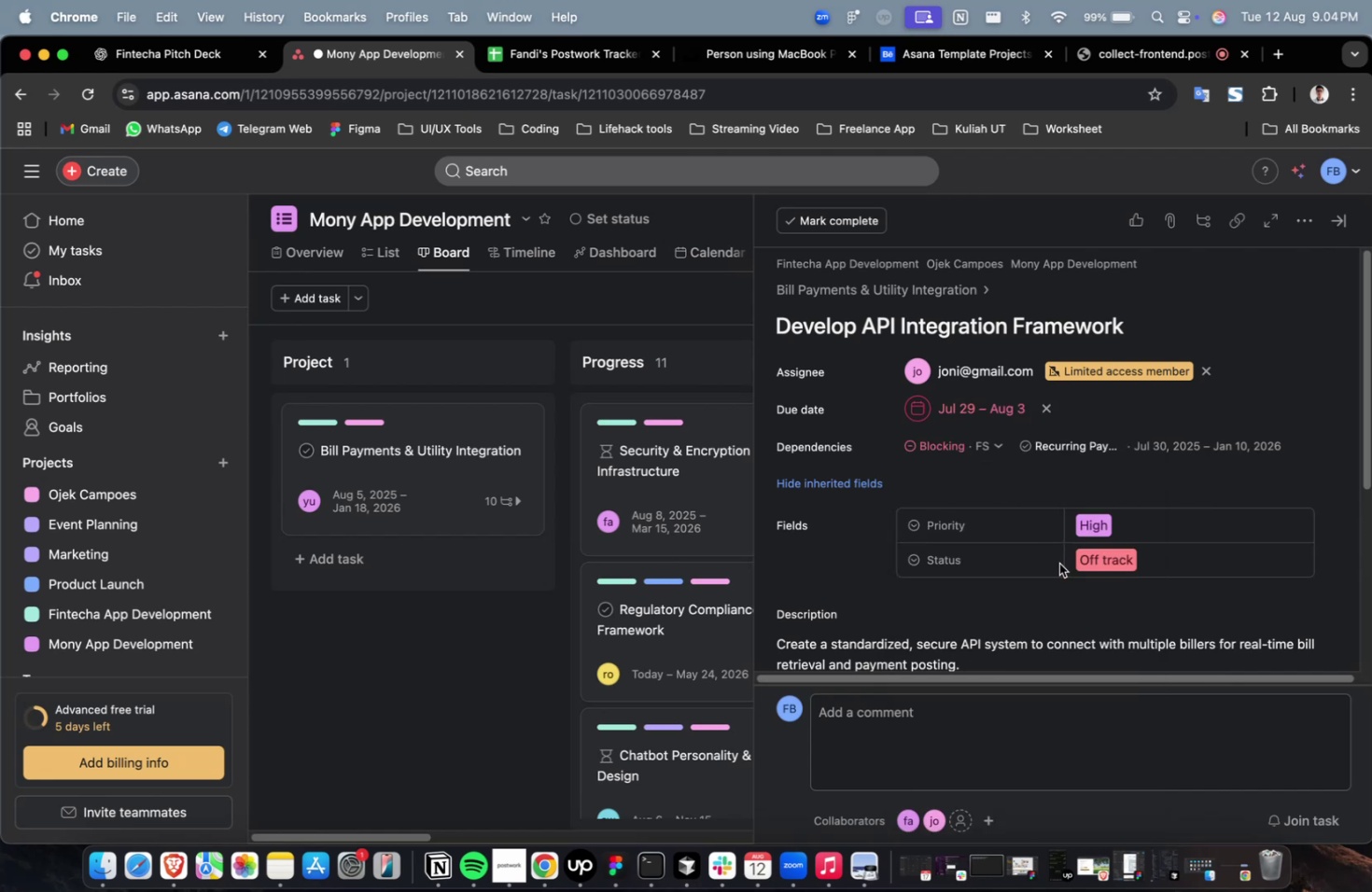 
scroll: coordinate [1057, 564], scroll_direction: down, amount: 40.0
 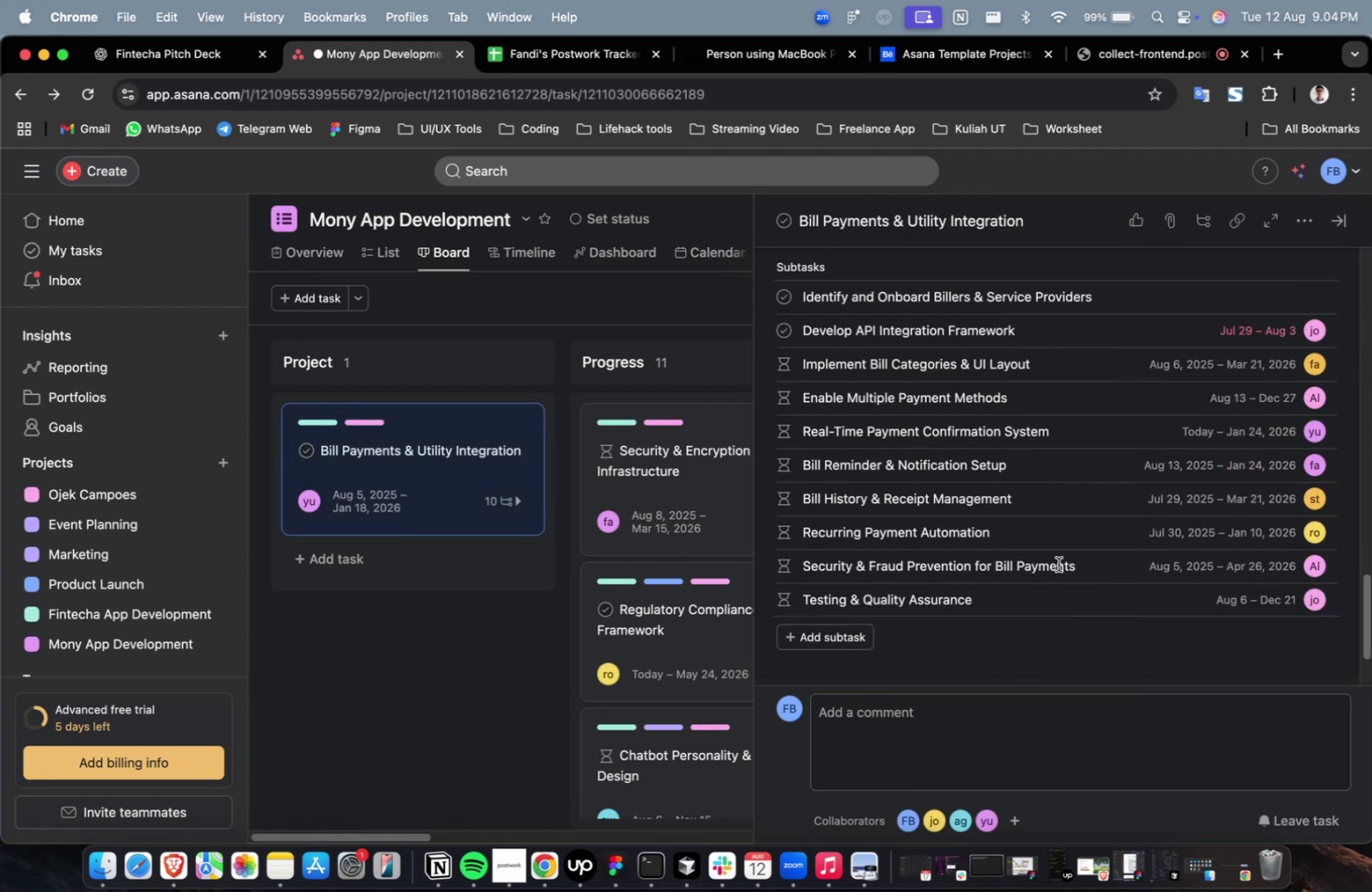 
scroll: coordinate [1066, 531], scroll_direction: up, amount: 3.0
 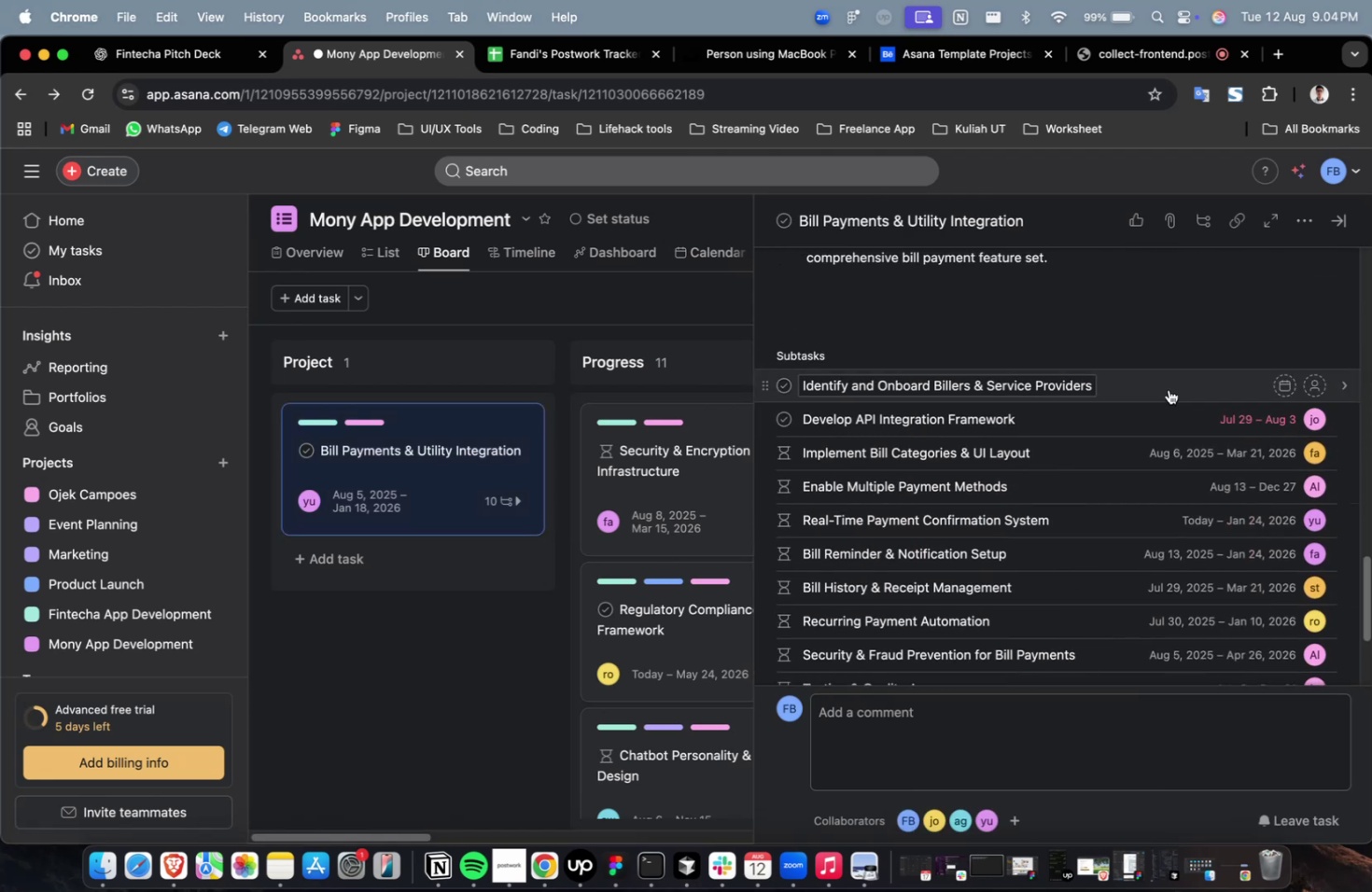 
left_click([1168, 389])
 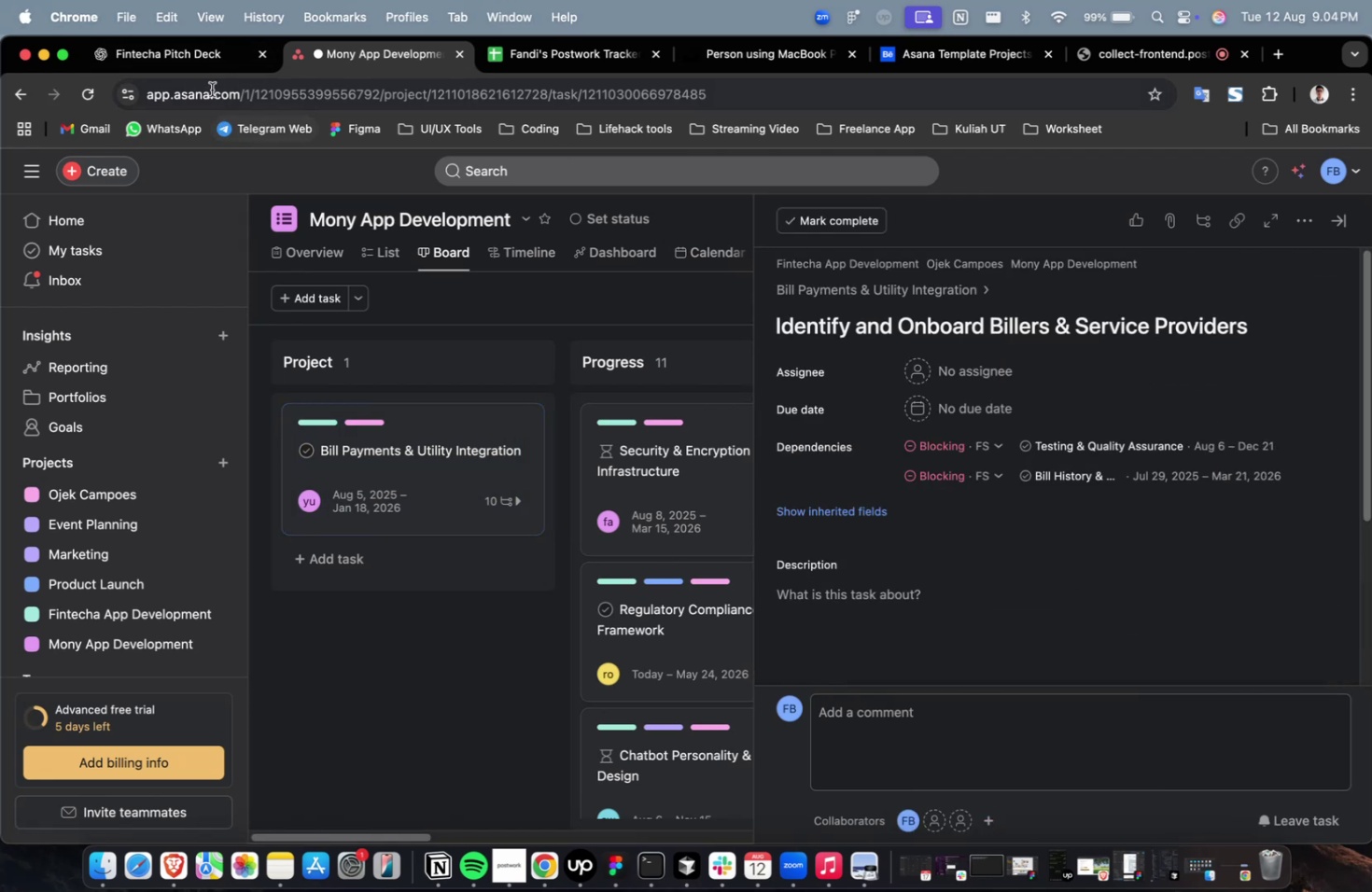 
left_click([201, 67])
 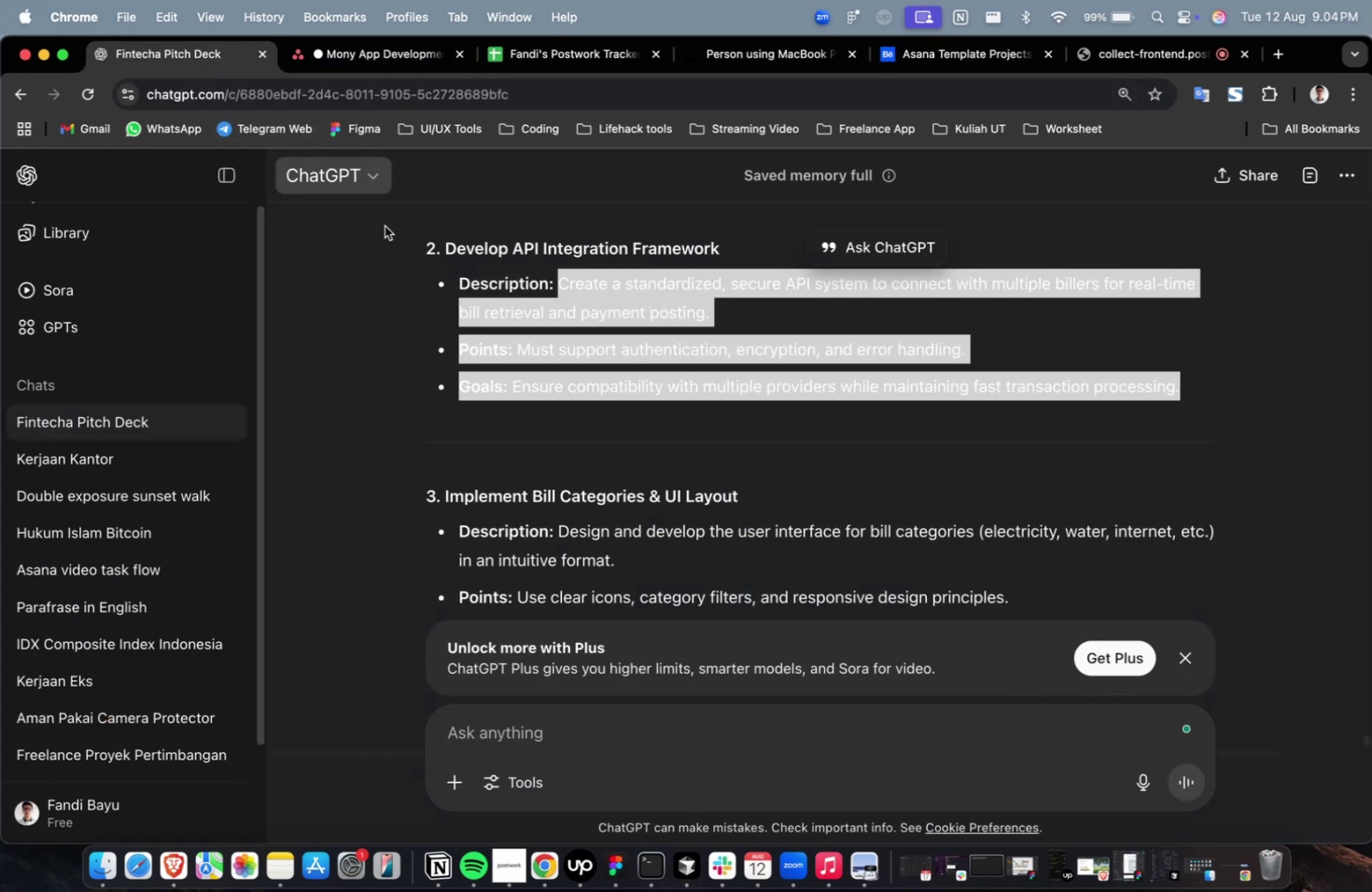 
scroll: coordinate [547, 395], scroll_direction: up, amount: 11.0
 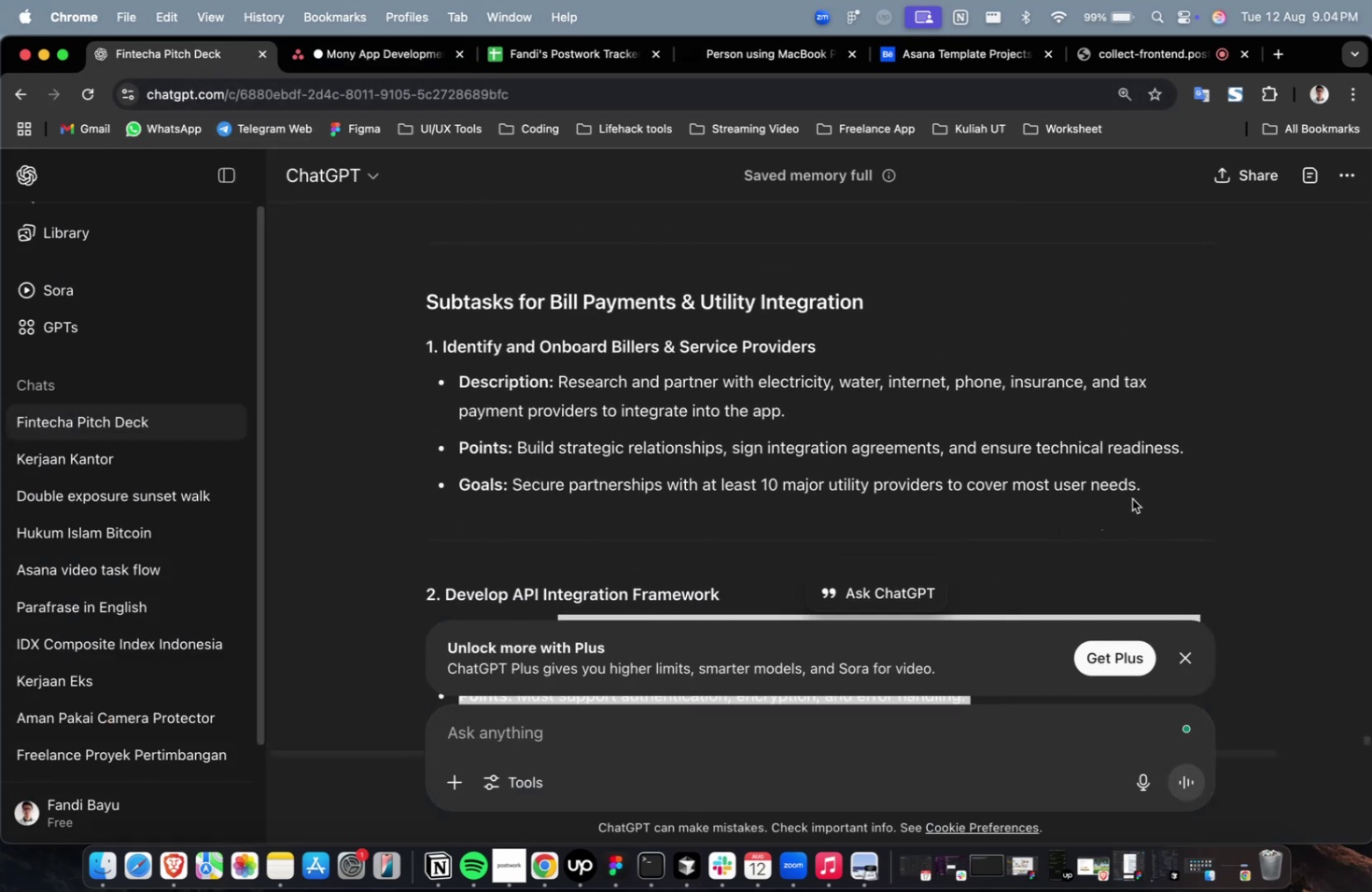 
left_click_drag(start_coordinate=[1144, 489], to_coordinate=[559, 376])
 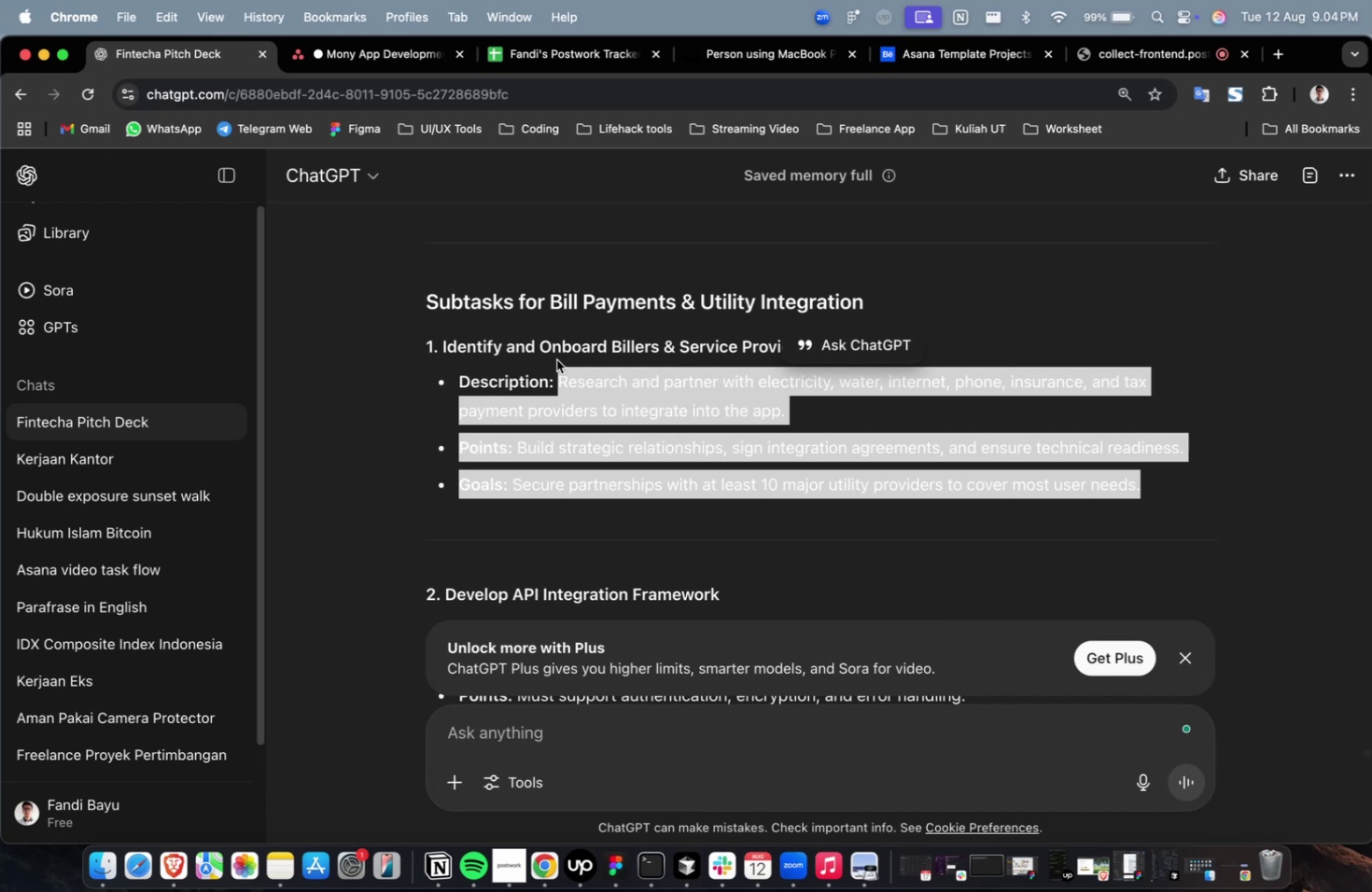 
key(Meta+CommandLeft)
 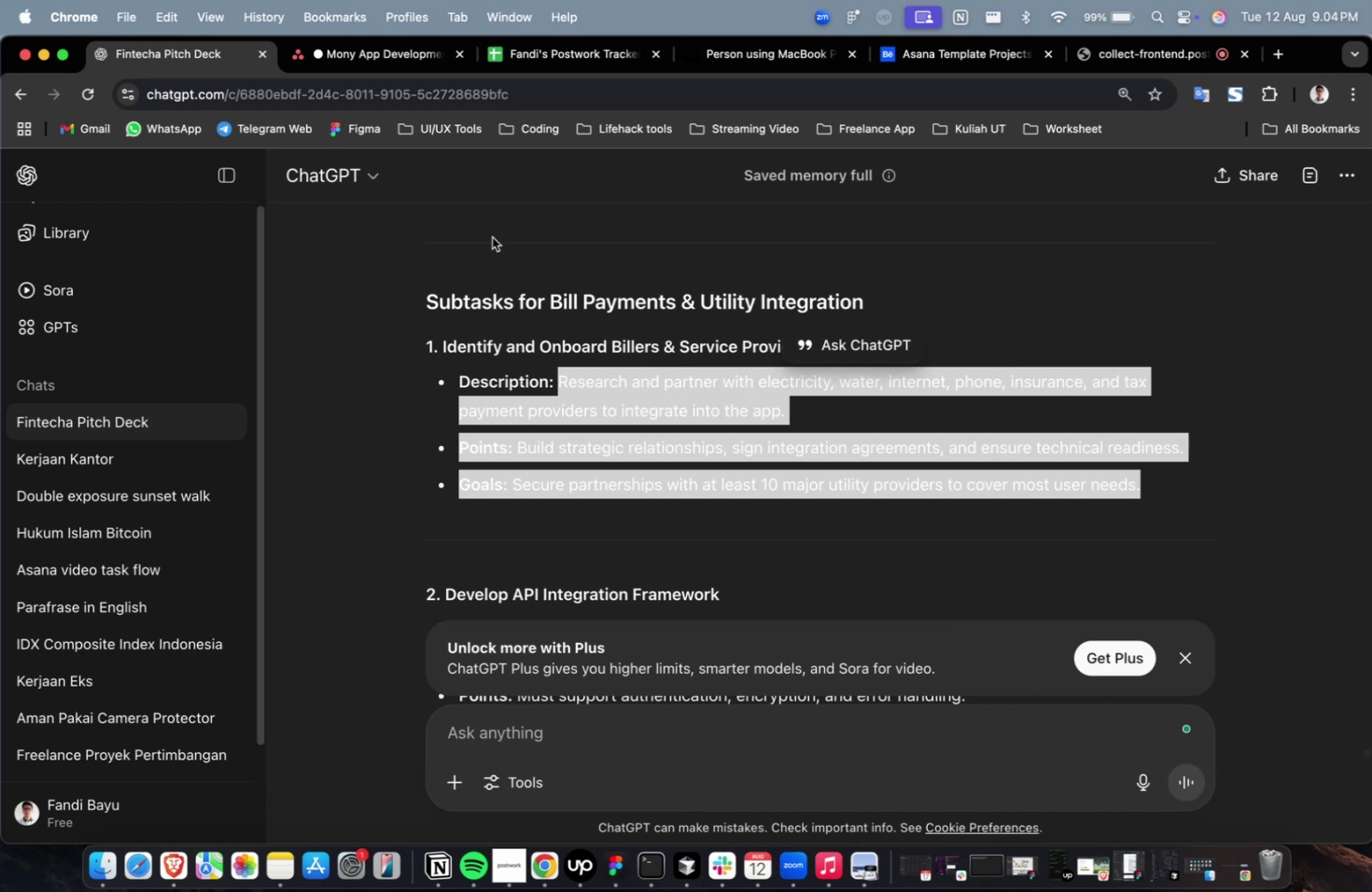 
key(V)
 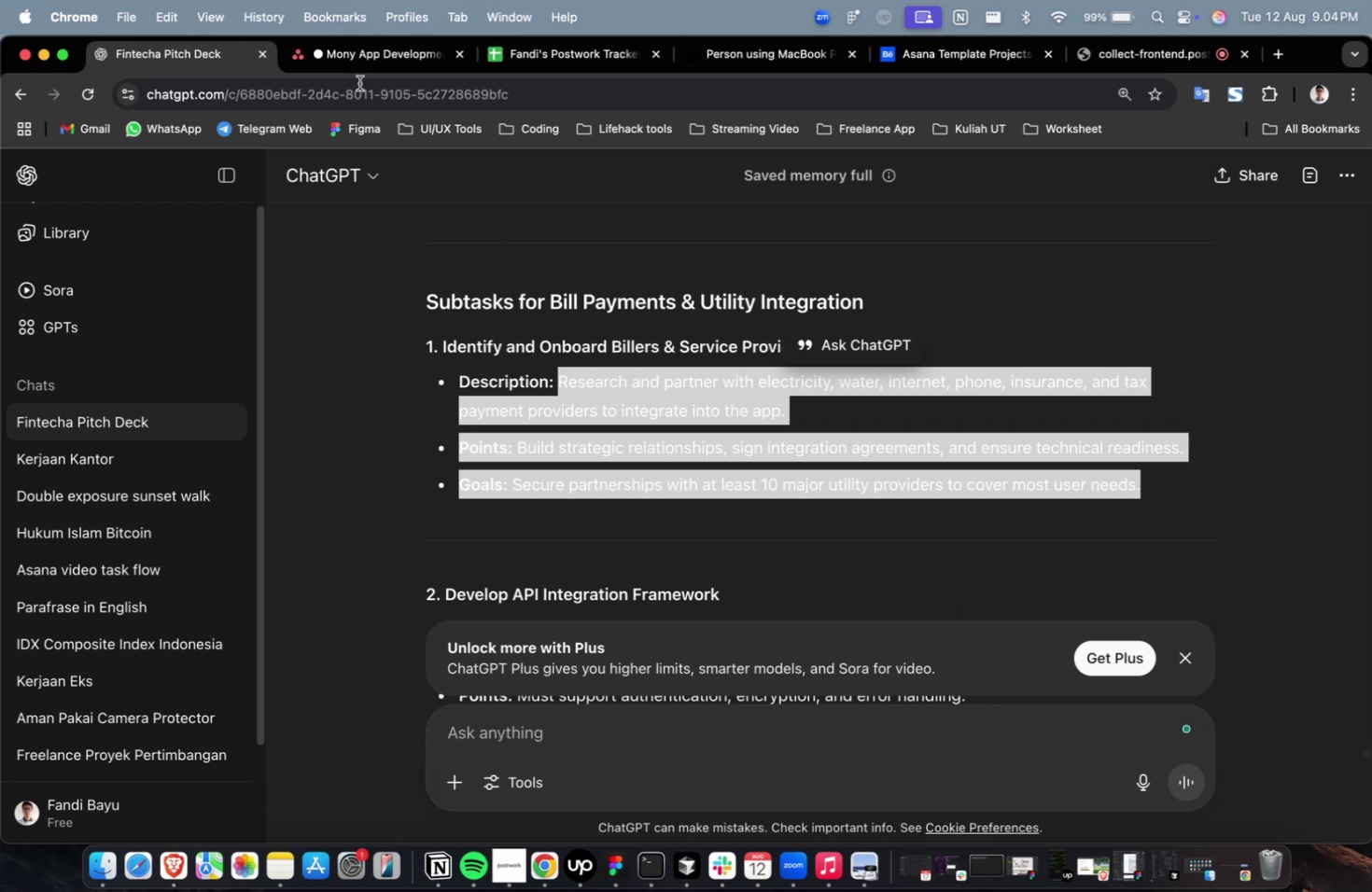 
key(Meta+V)
 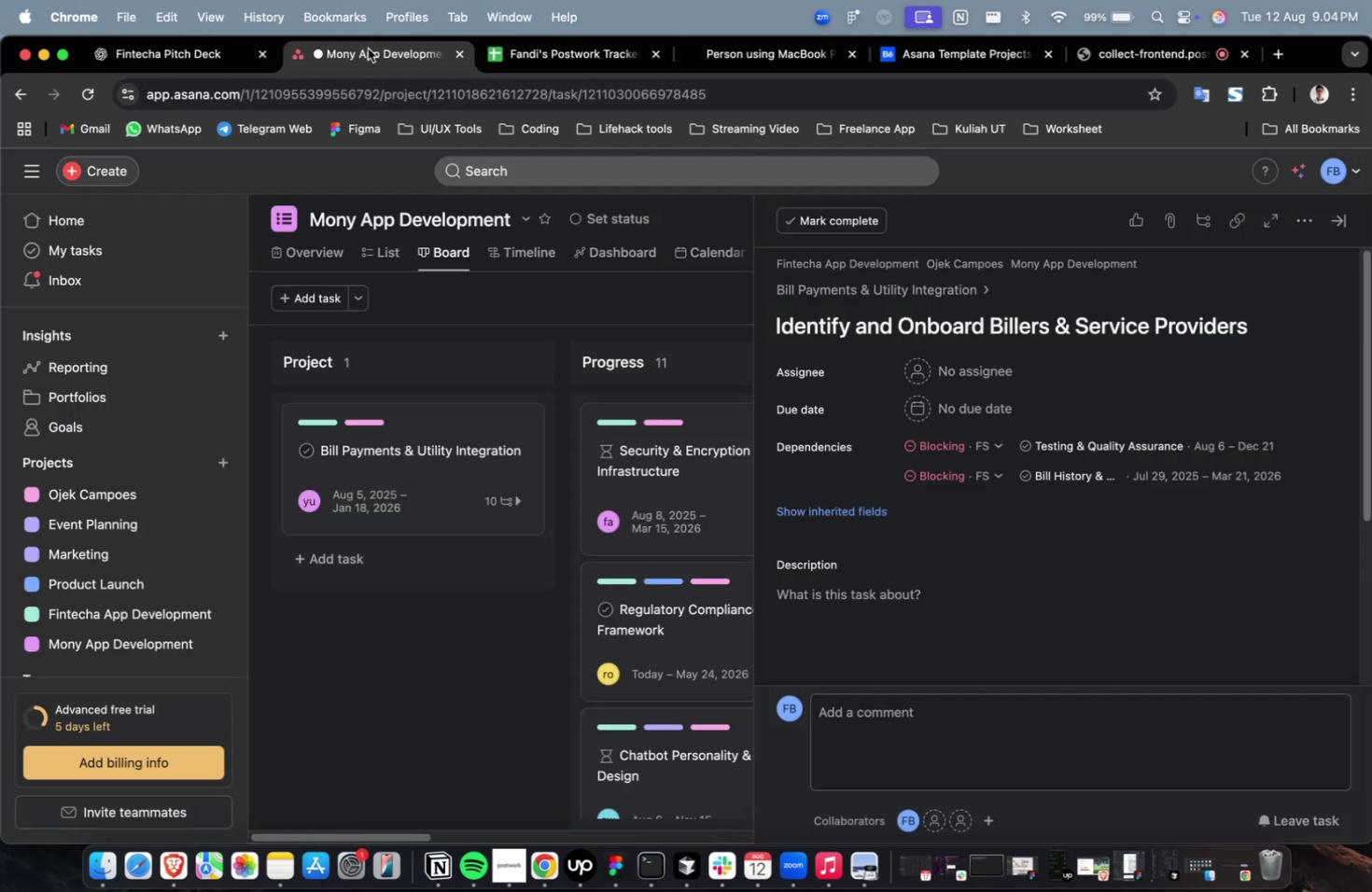 
left_click([368, 49])
 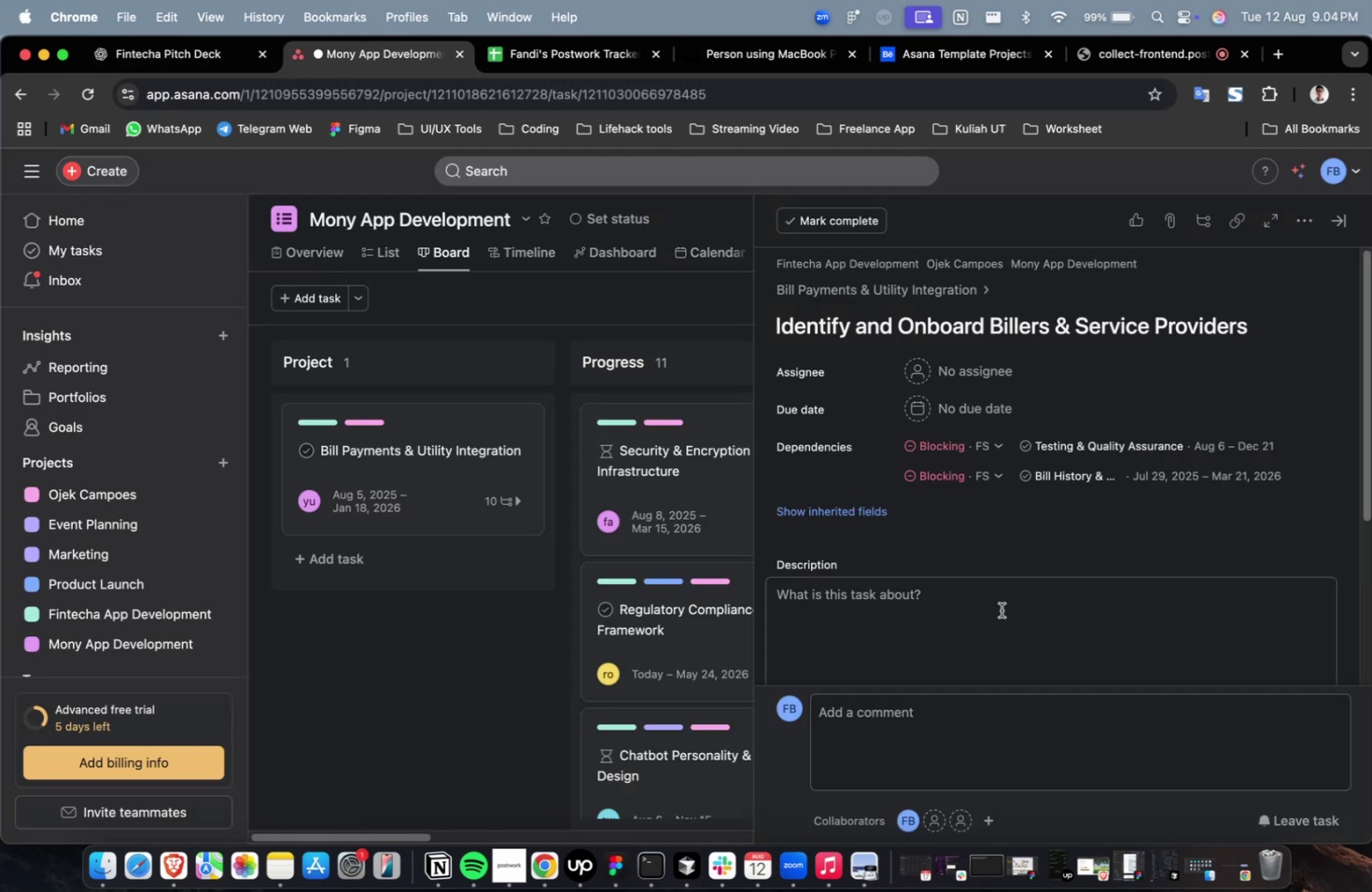 
double_click([1001, 610])
 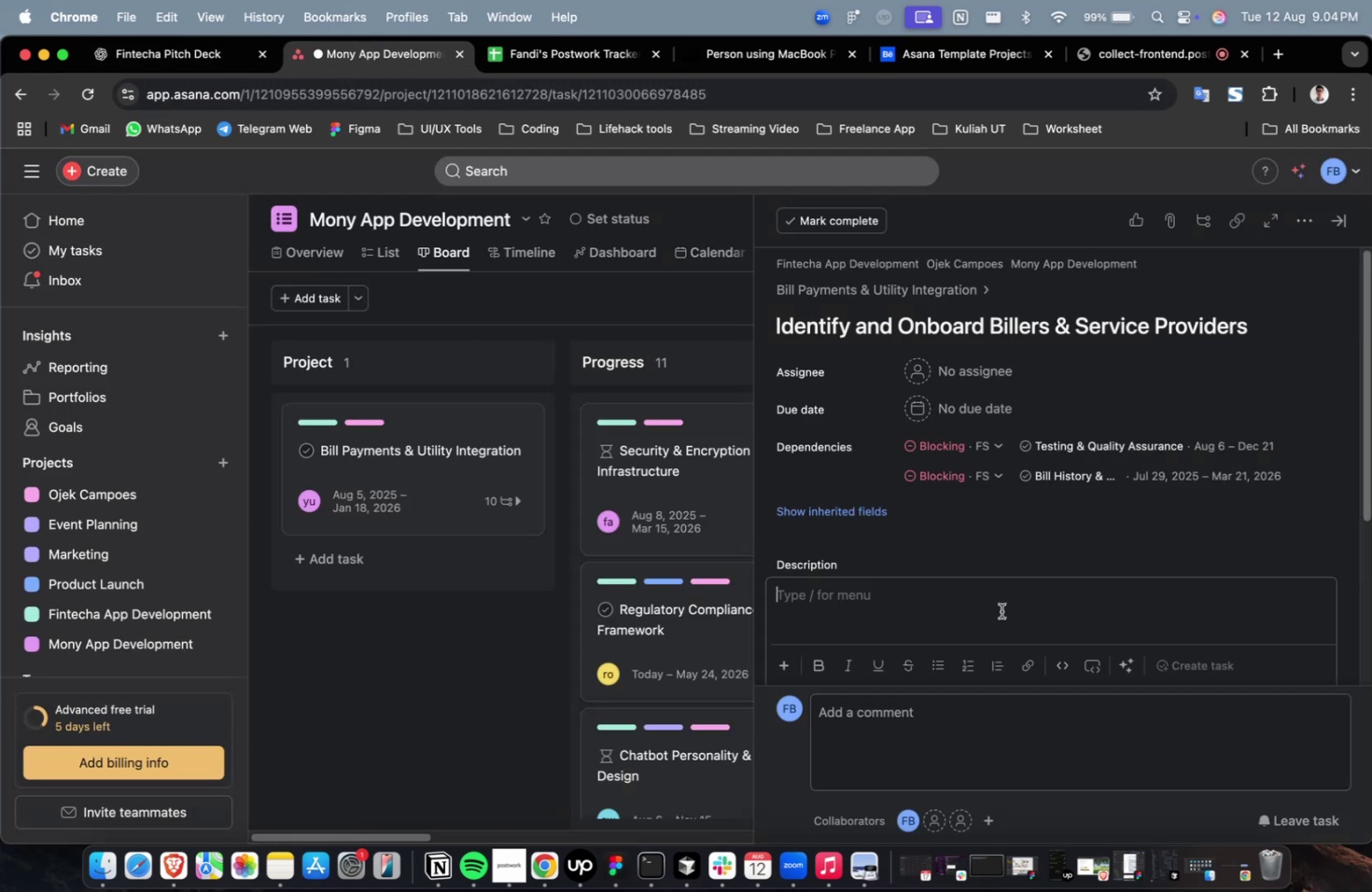 
key(Meta+V)
 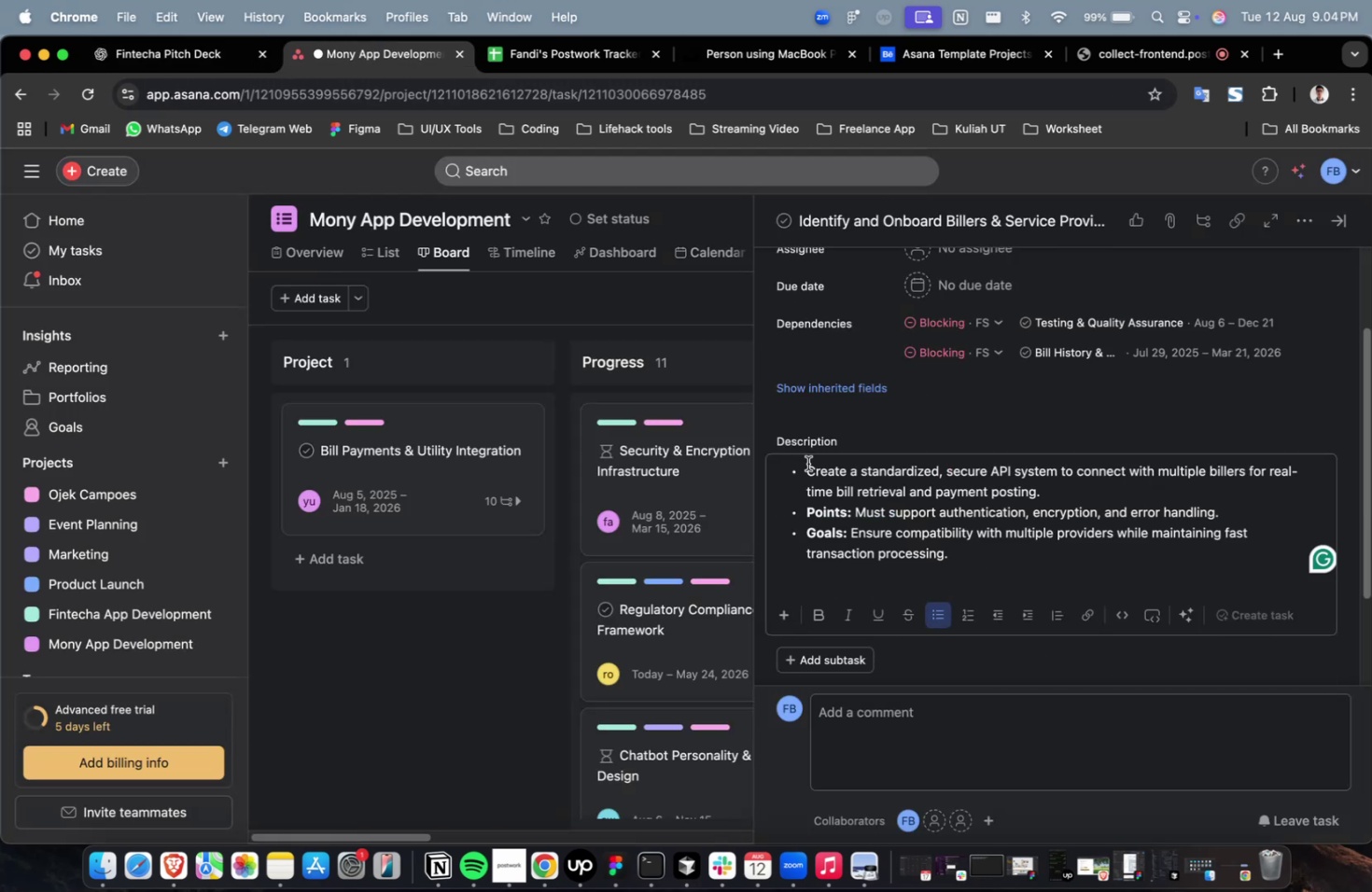 
left_click([806, 464])
 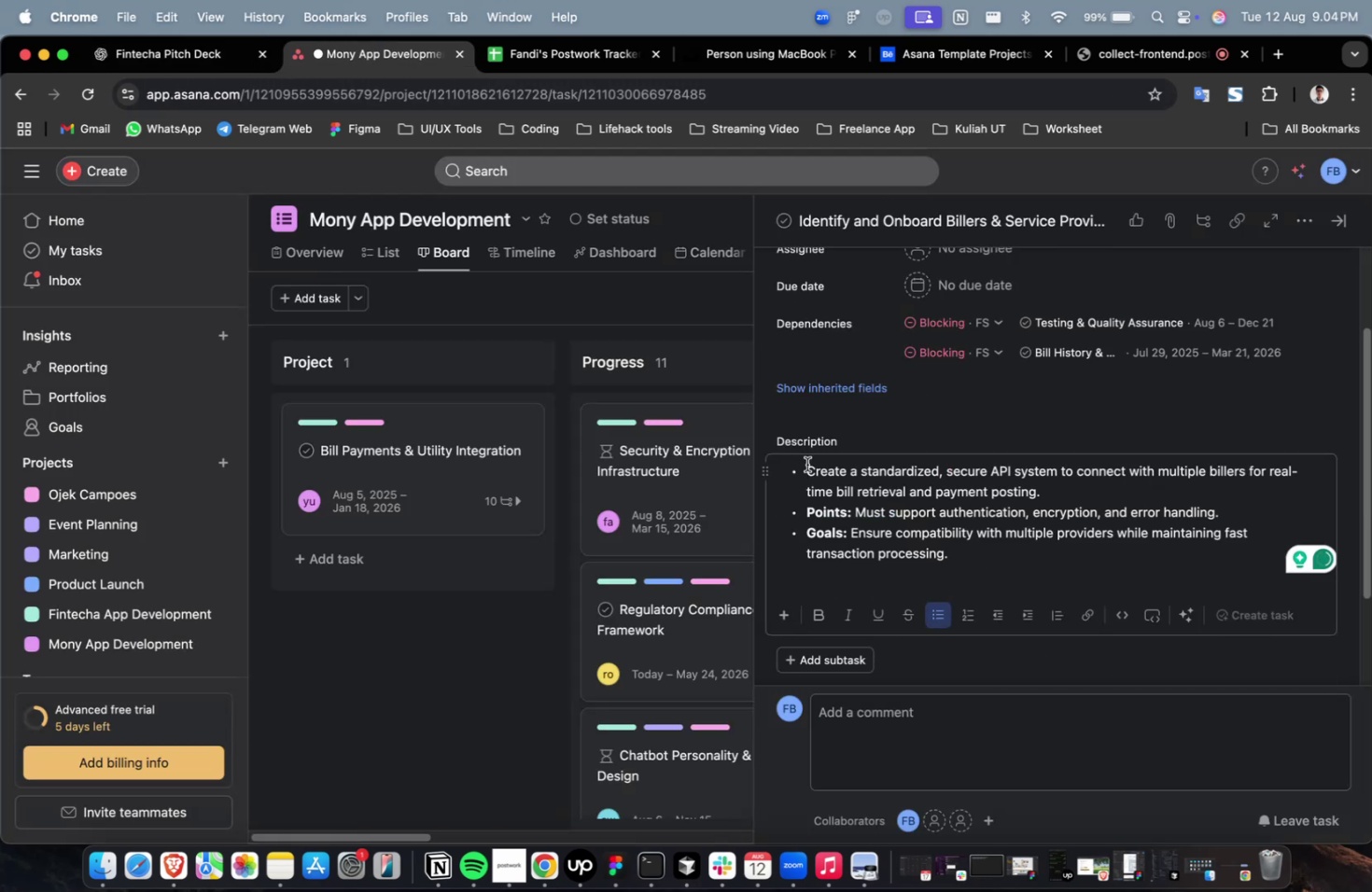 
key(Backspace)
 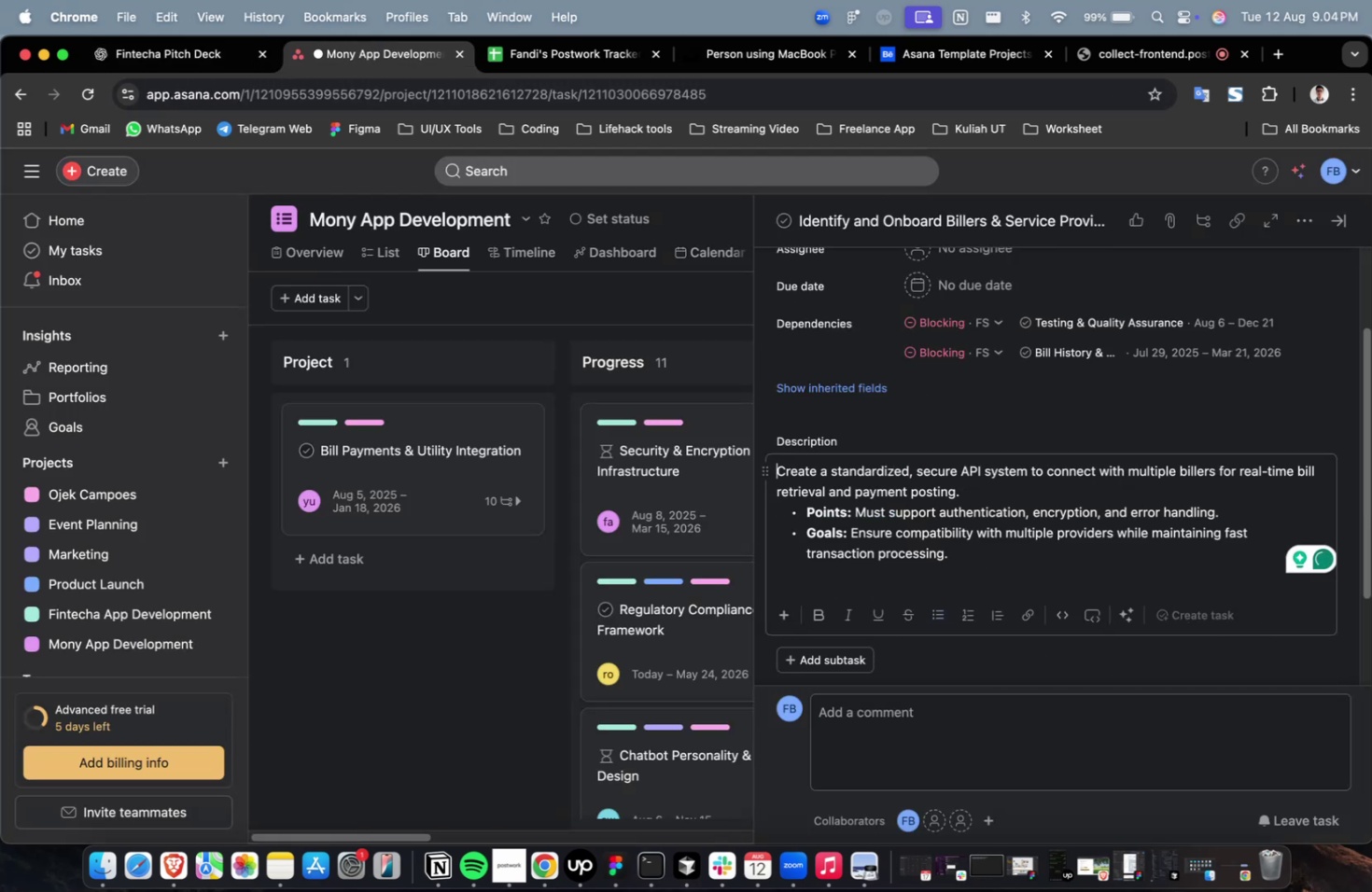 
scroll: coordinate [806, 464], scroll_direction: up, amount: 9.0
 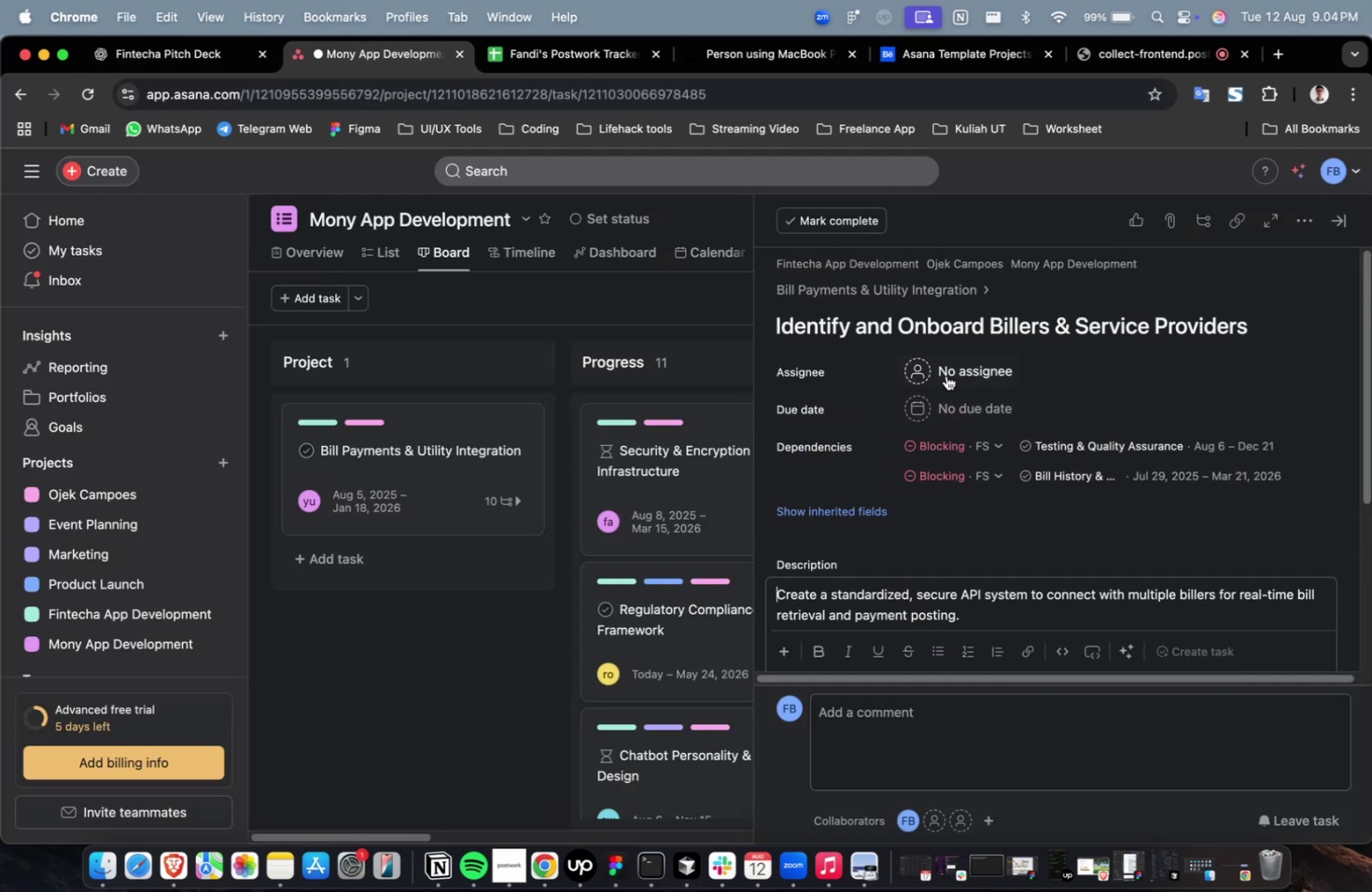 
left_click([946, 374])
 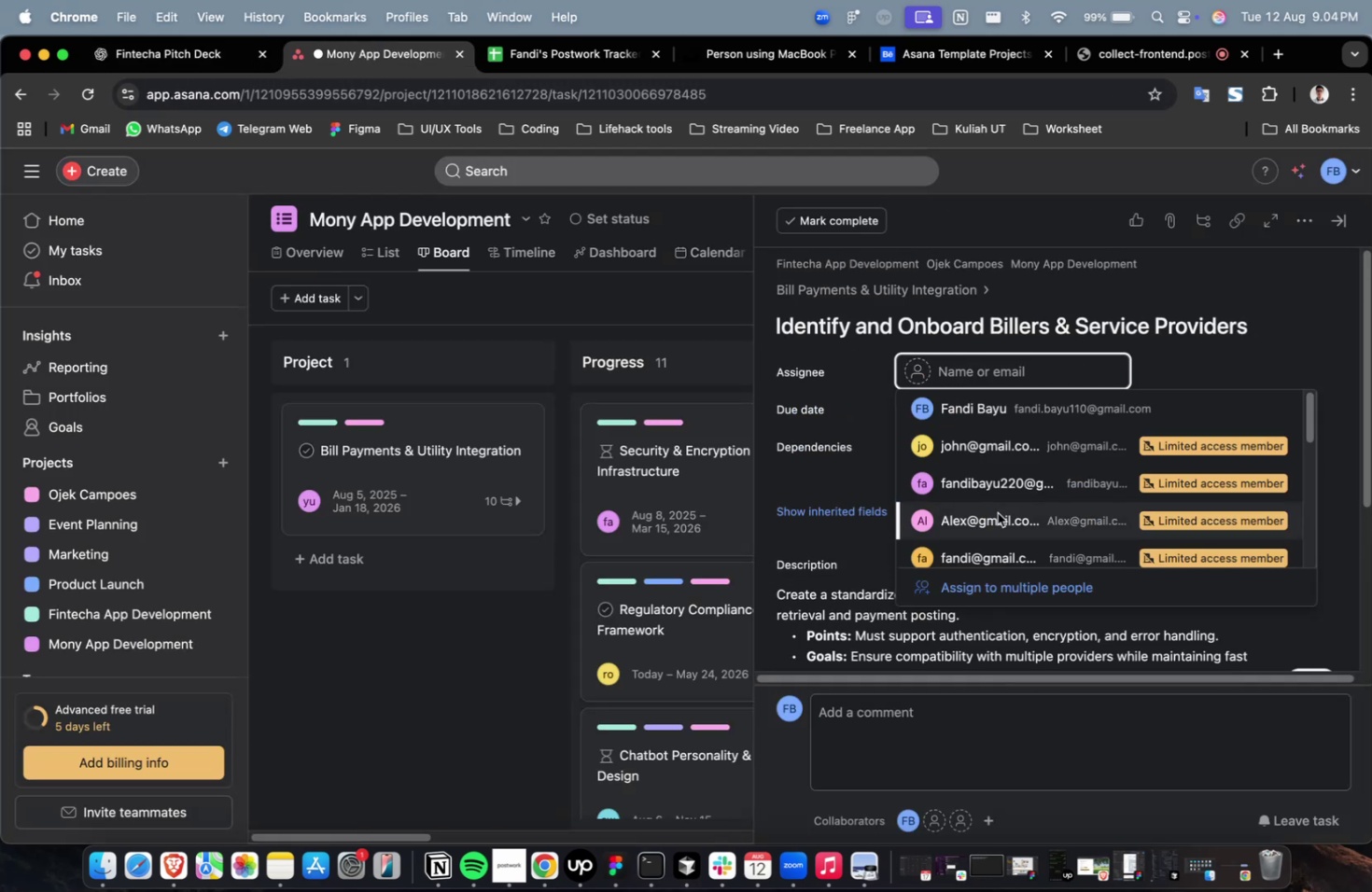 
left_click([1002, 496])
 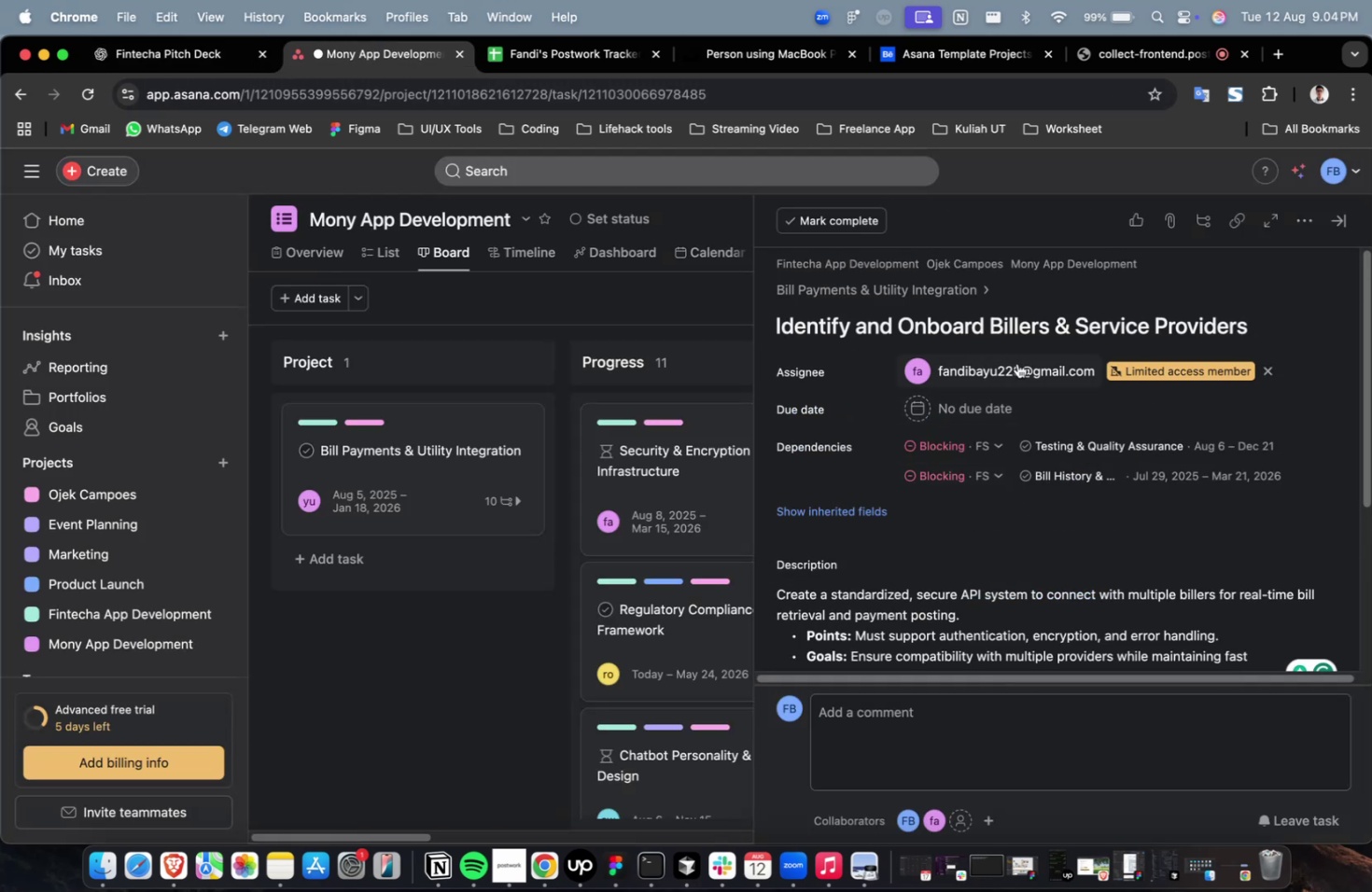 
double_click([1017, 355])
 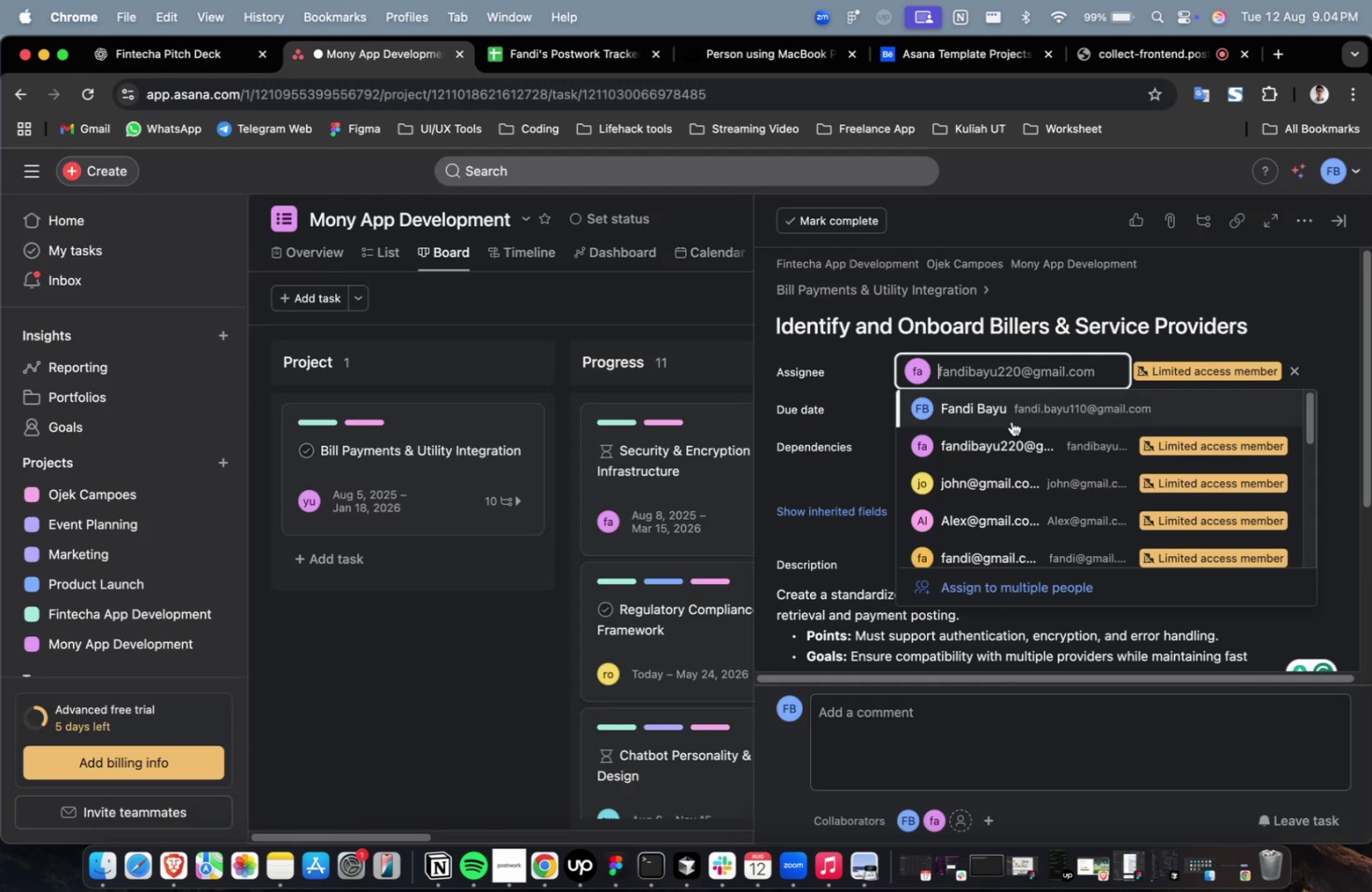 
scroll: coordinate [1011, 433], scroll_direction: down, amount: 9.0
 